 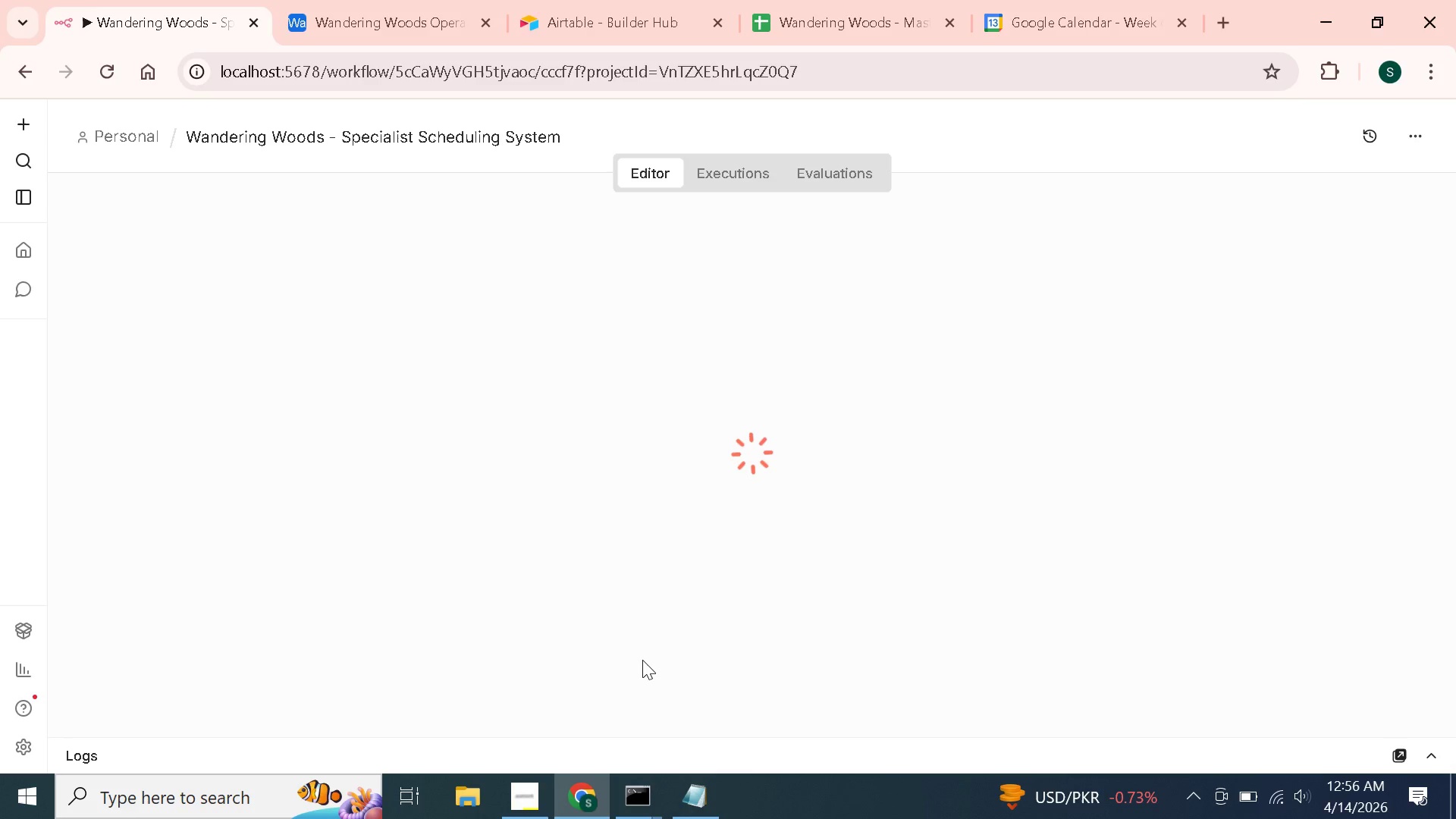 
scroll: coordinate [789, 478], scroll_direction: down, amount: 8.0
 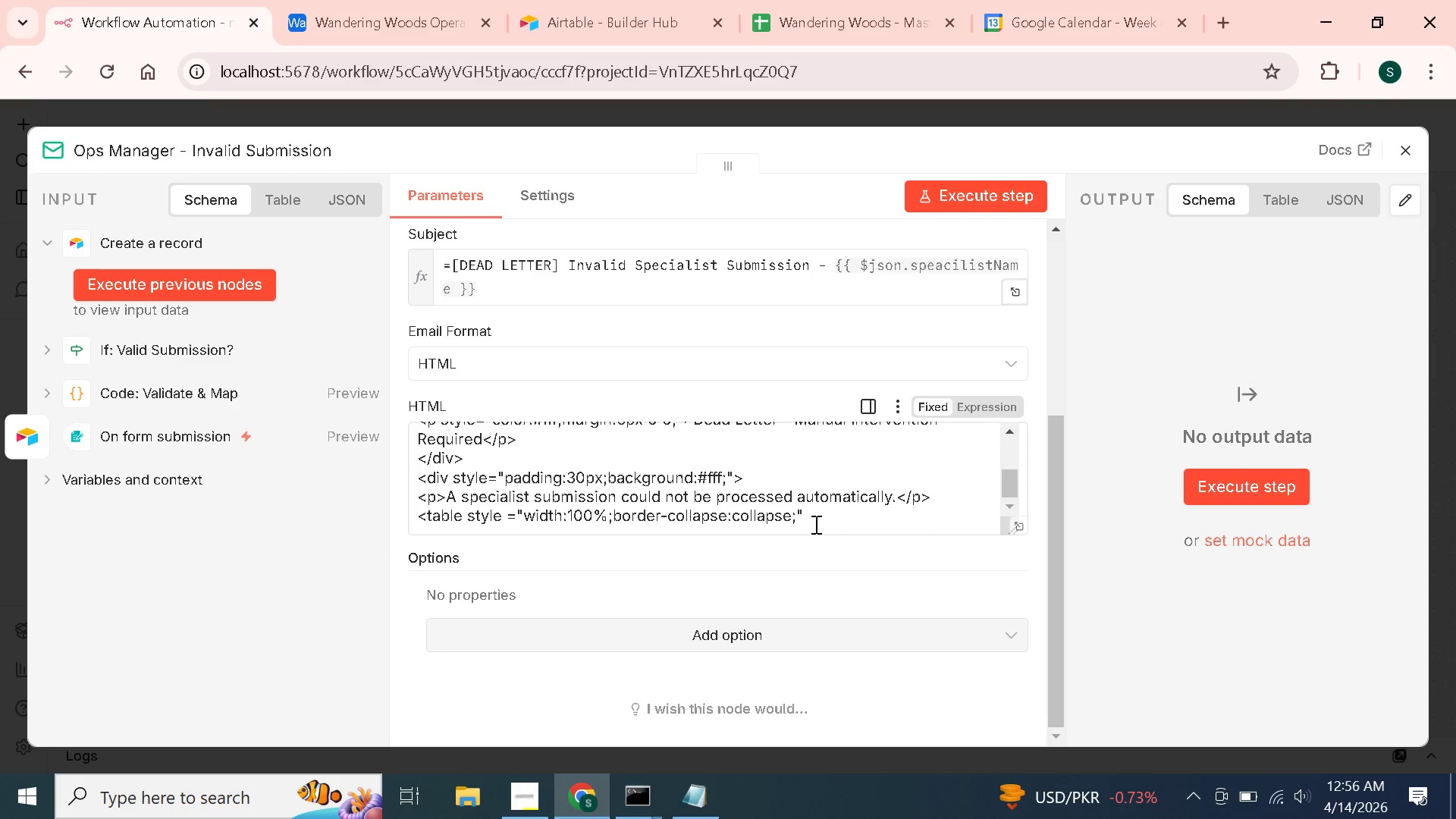 
left_click([816, 522])
 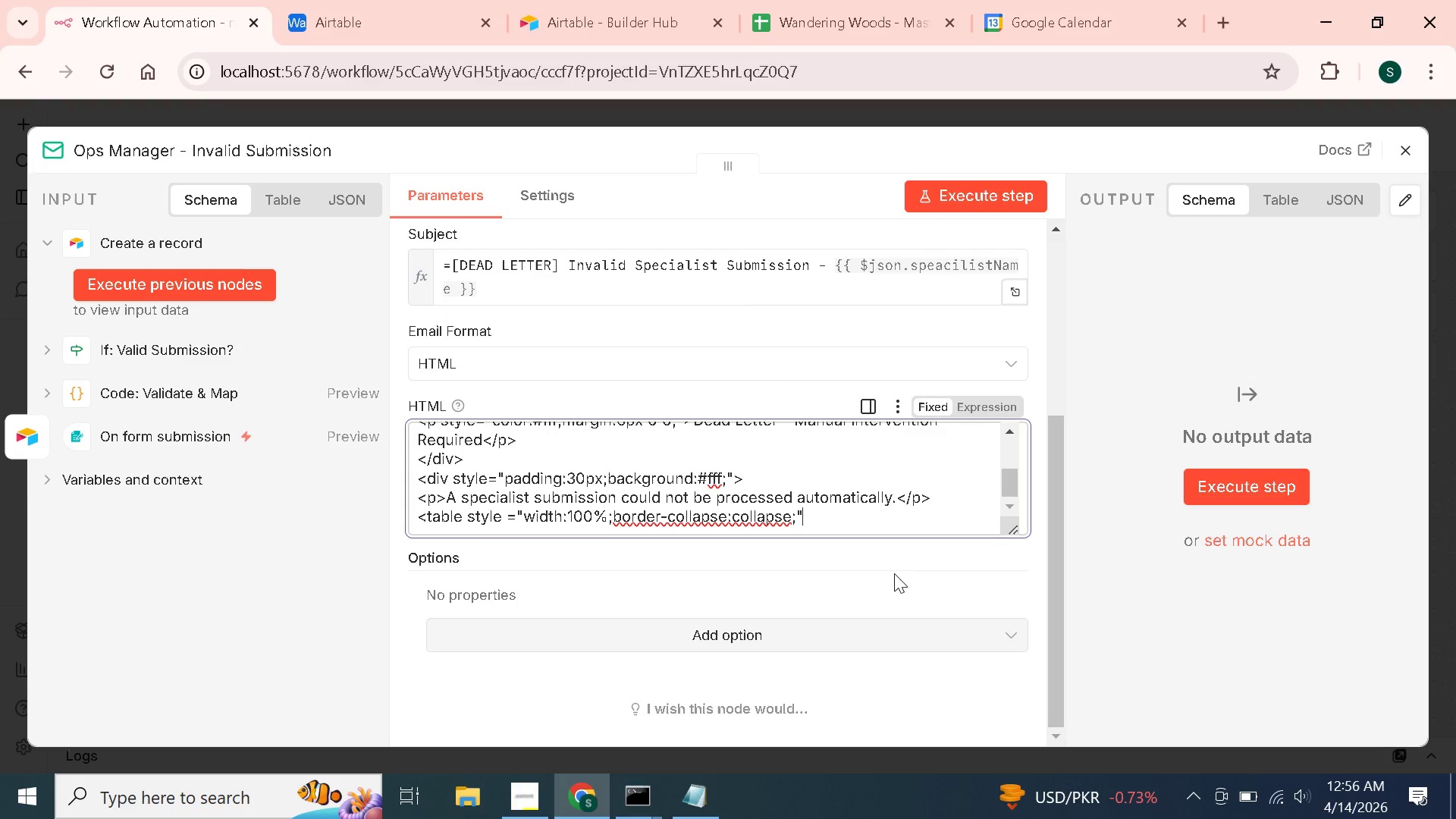 
wait(17.91)
 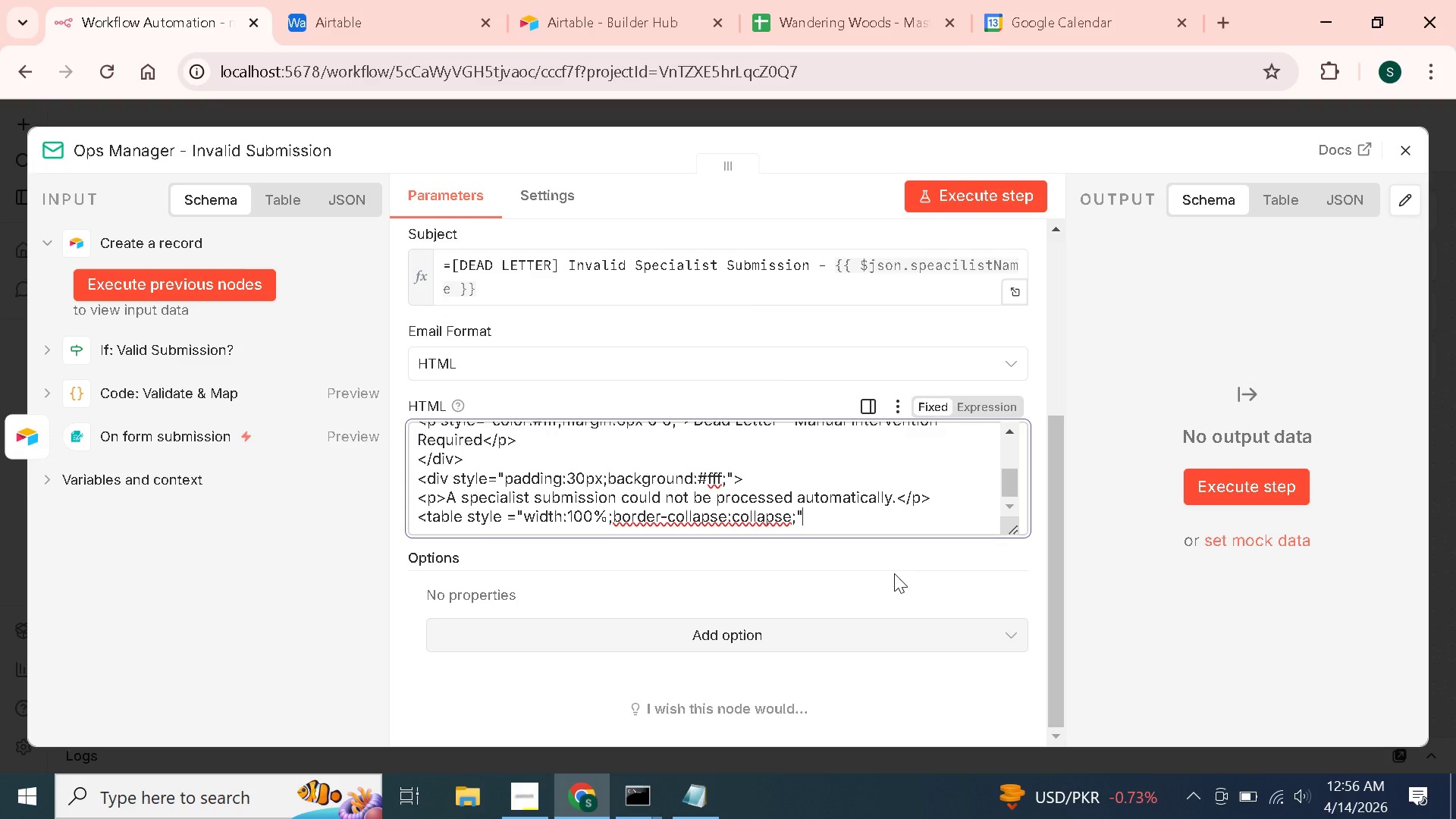 
key(ArrowLeft)
 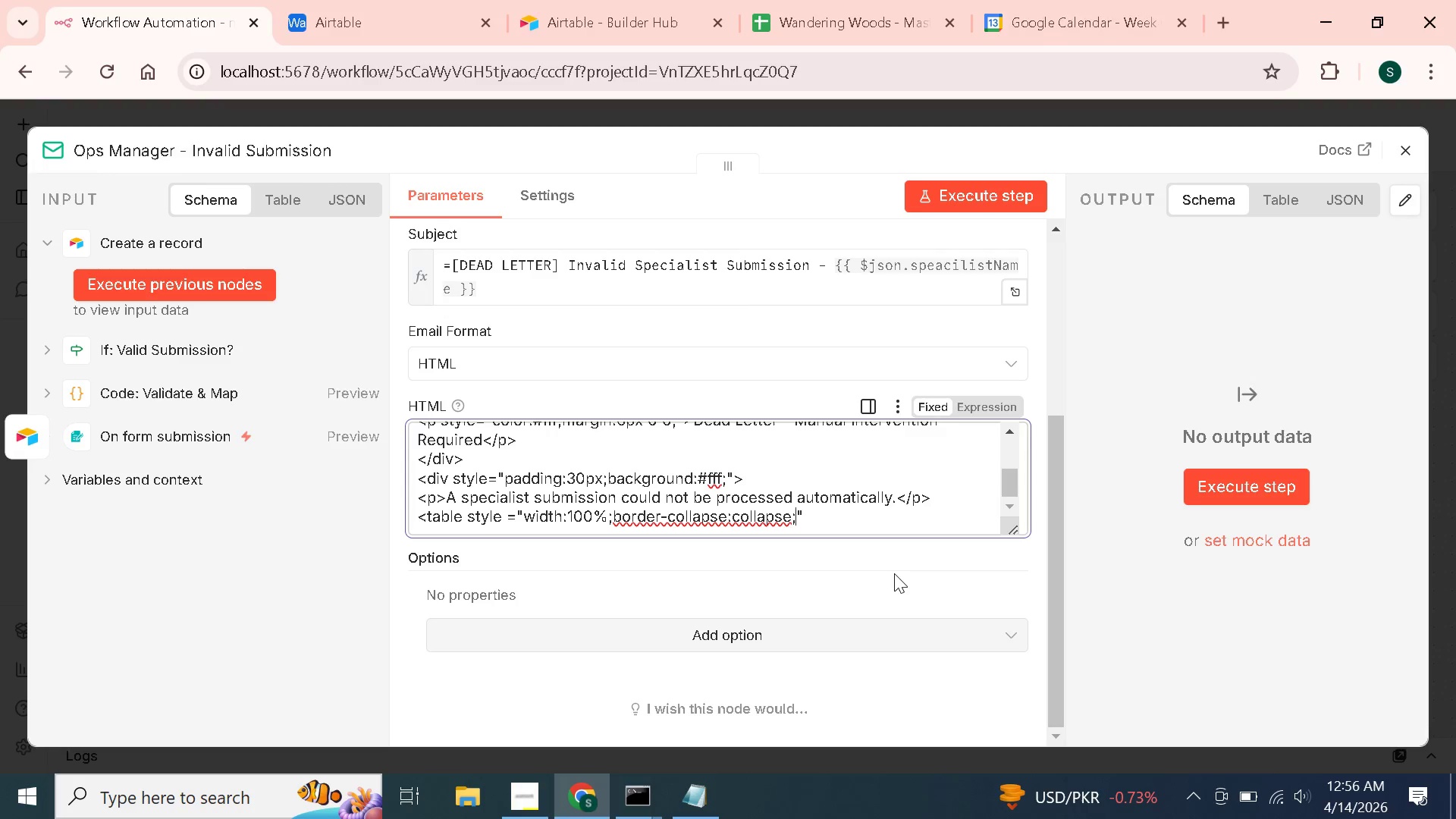 
key(ArrowRight)
 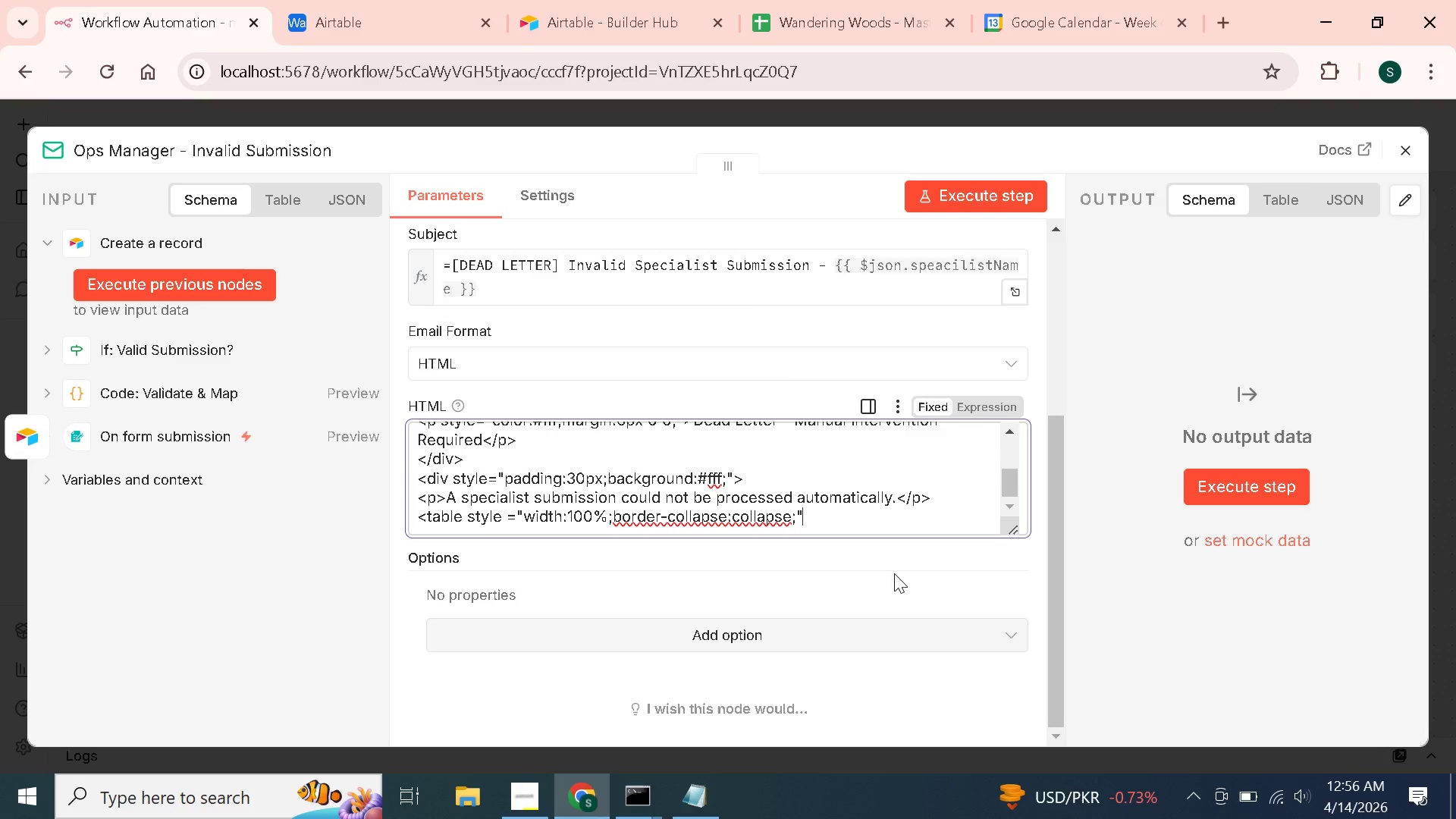 
key(Shift+Period)
 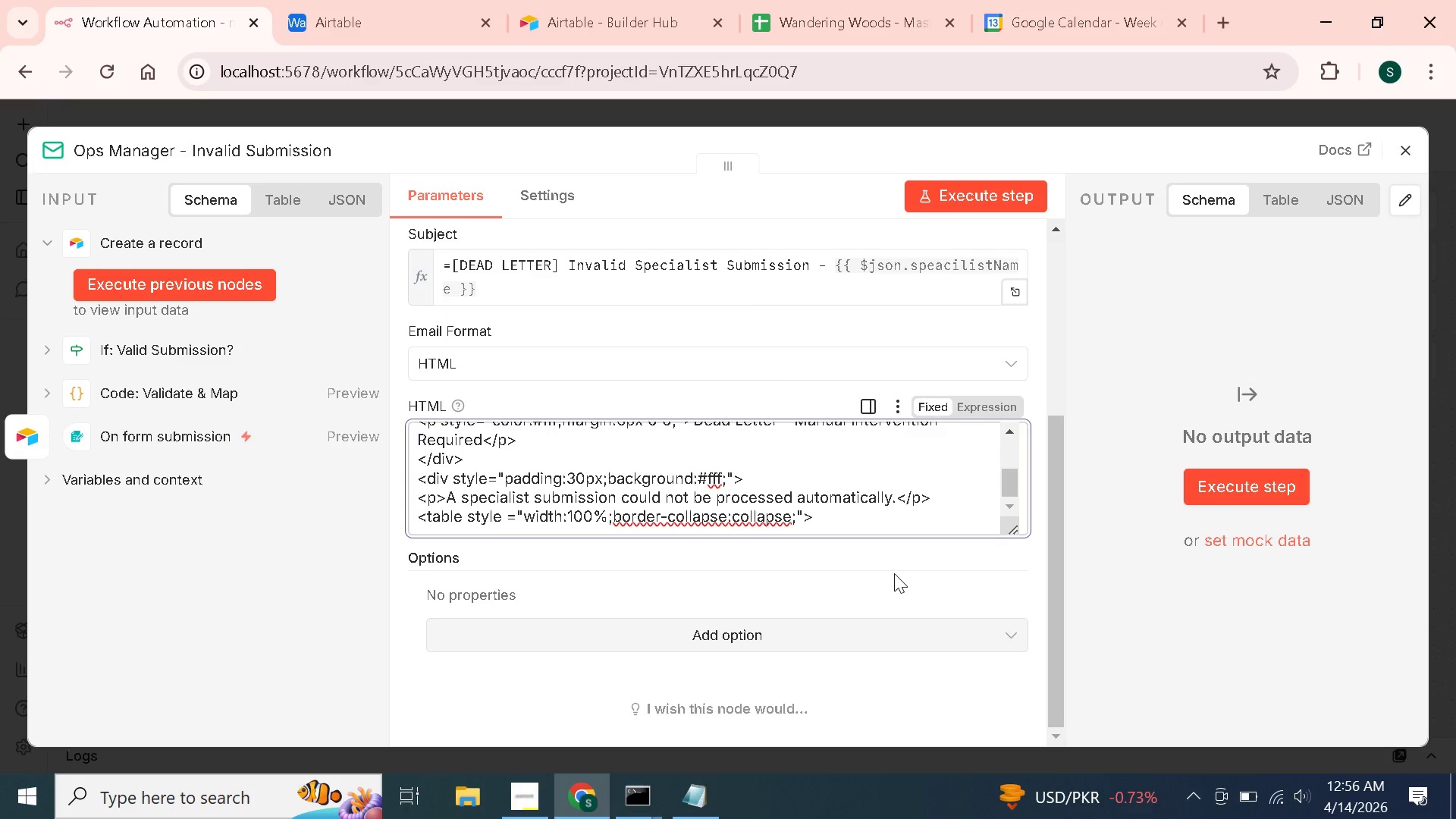 
wait(6.98)
 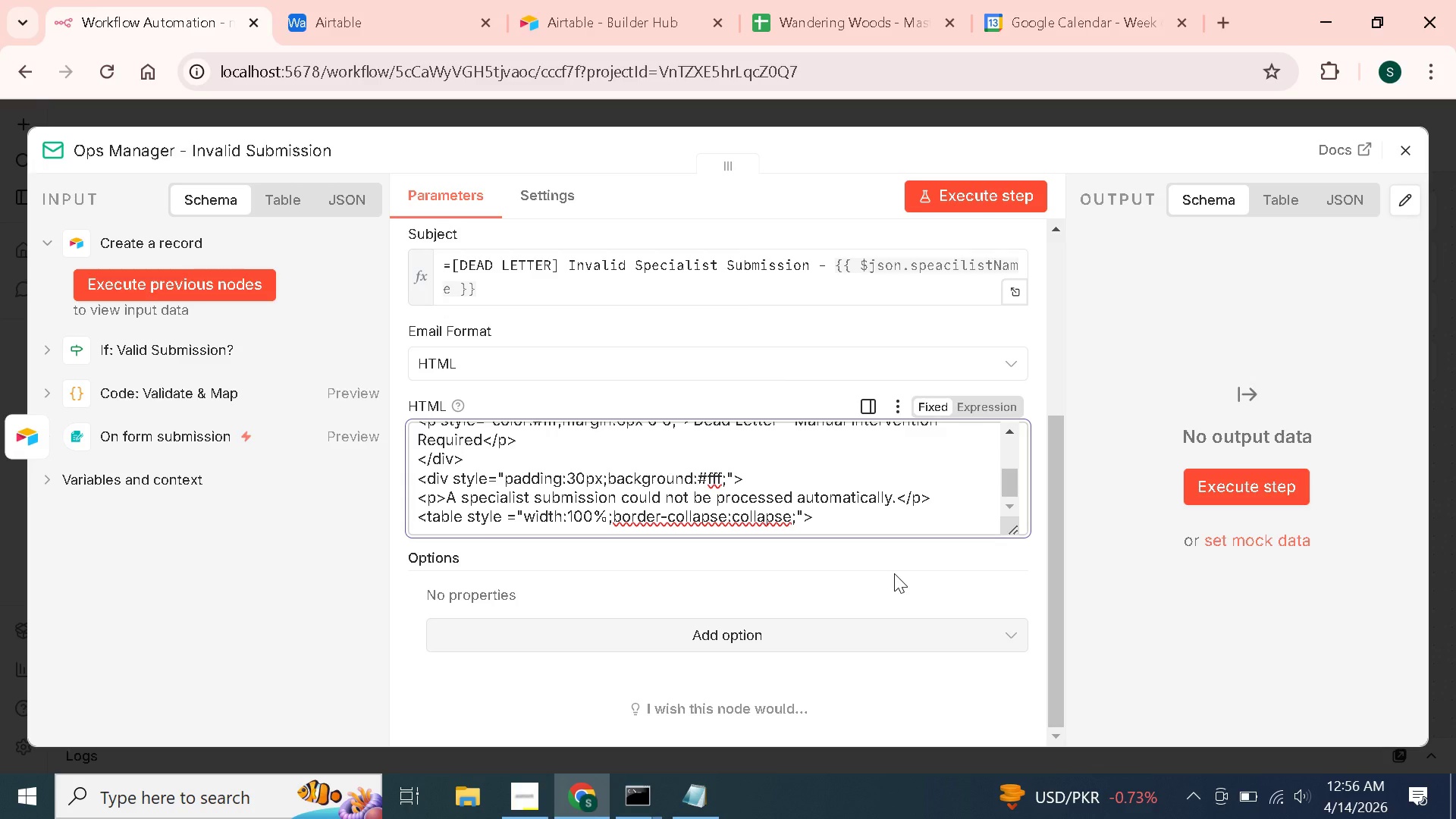 
key(Enter)
 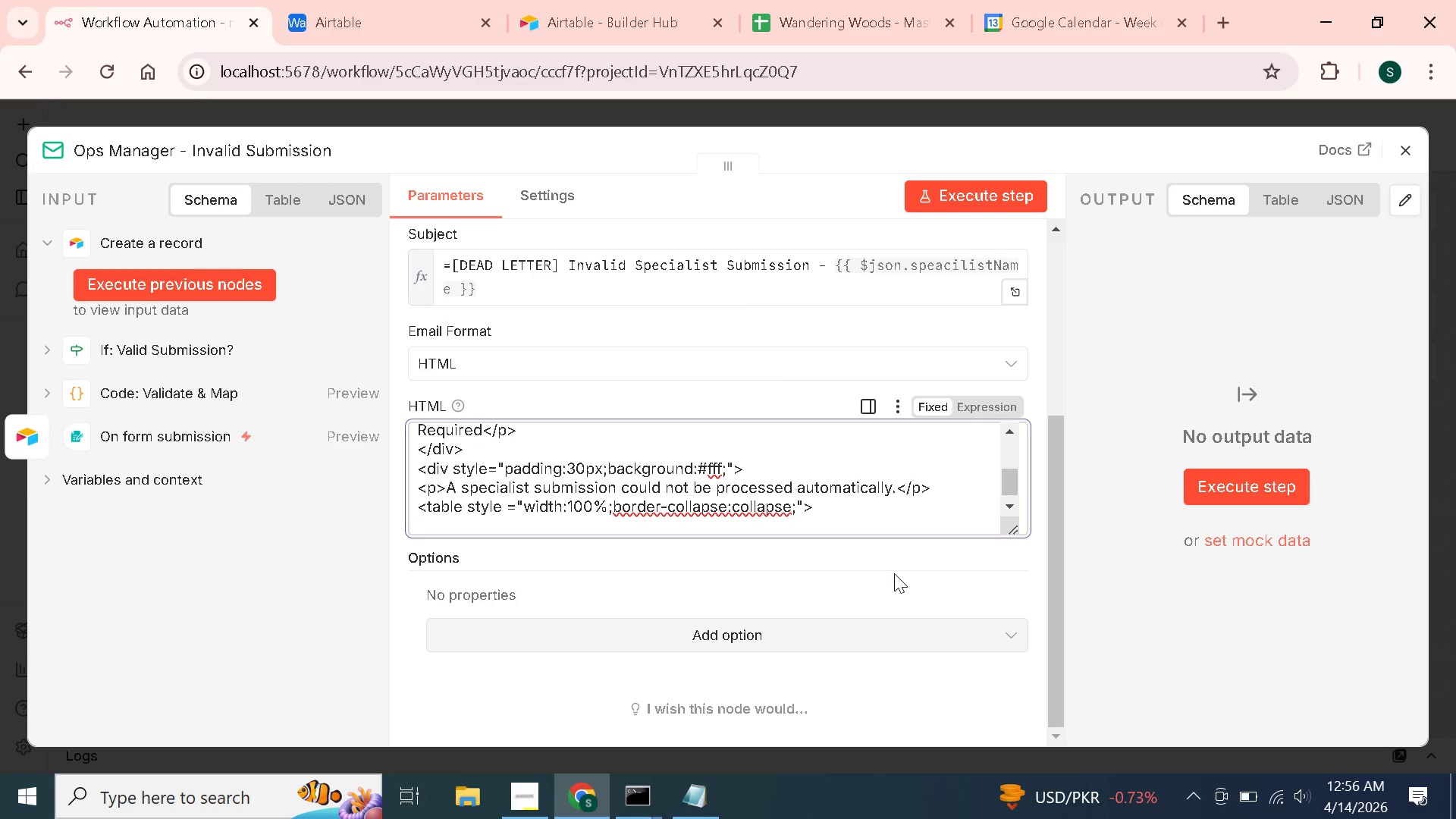 
type(<tr><td style )
key(Backspace)
type(=)
 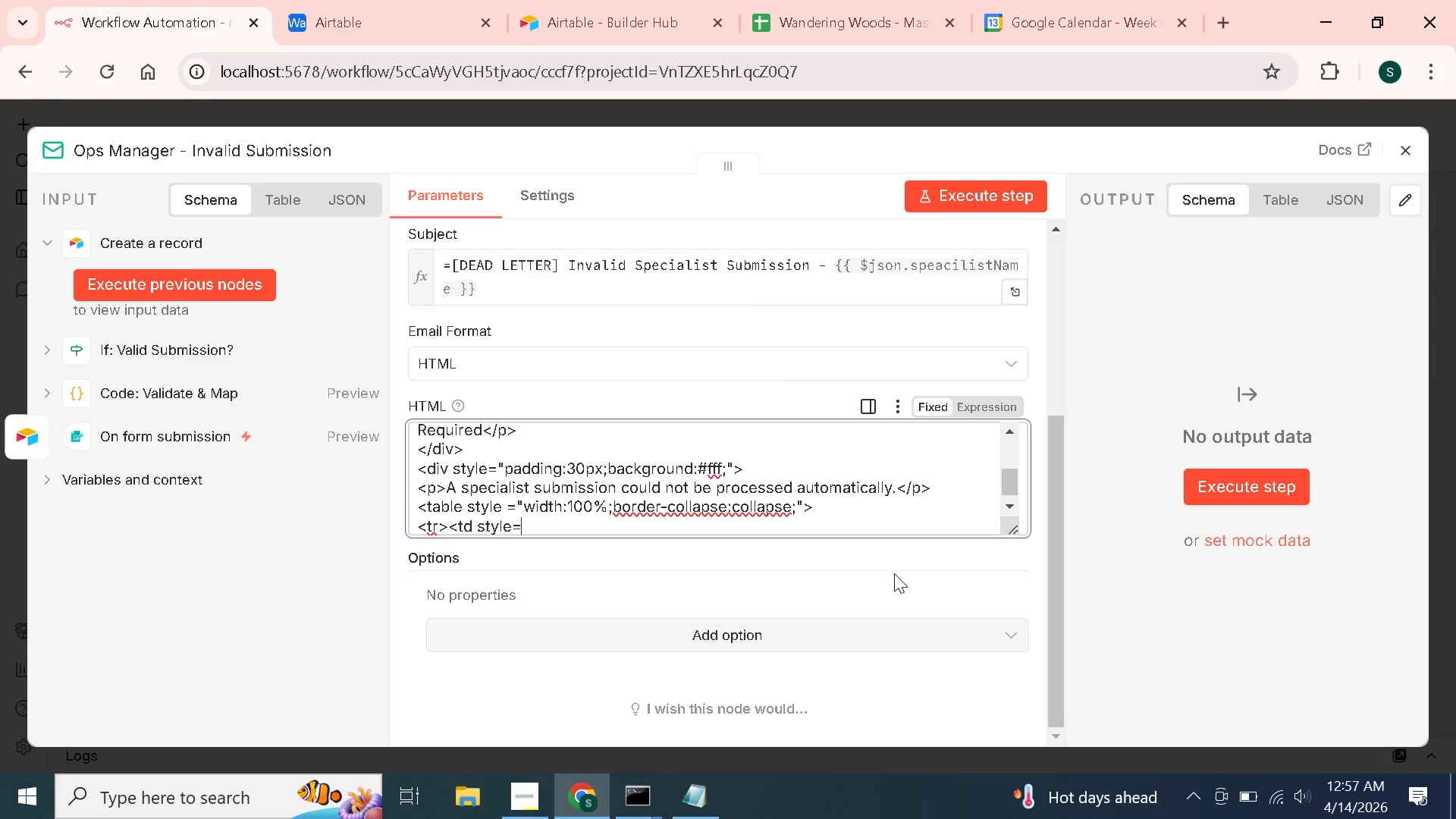 
wait(5.23)
 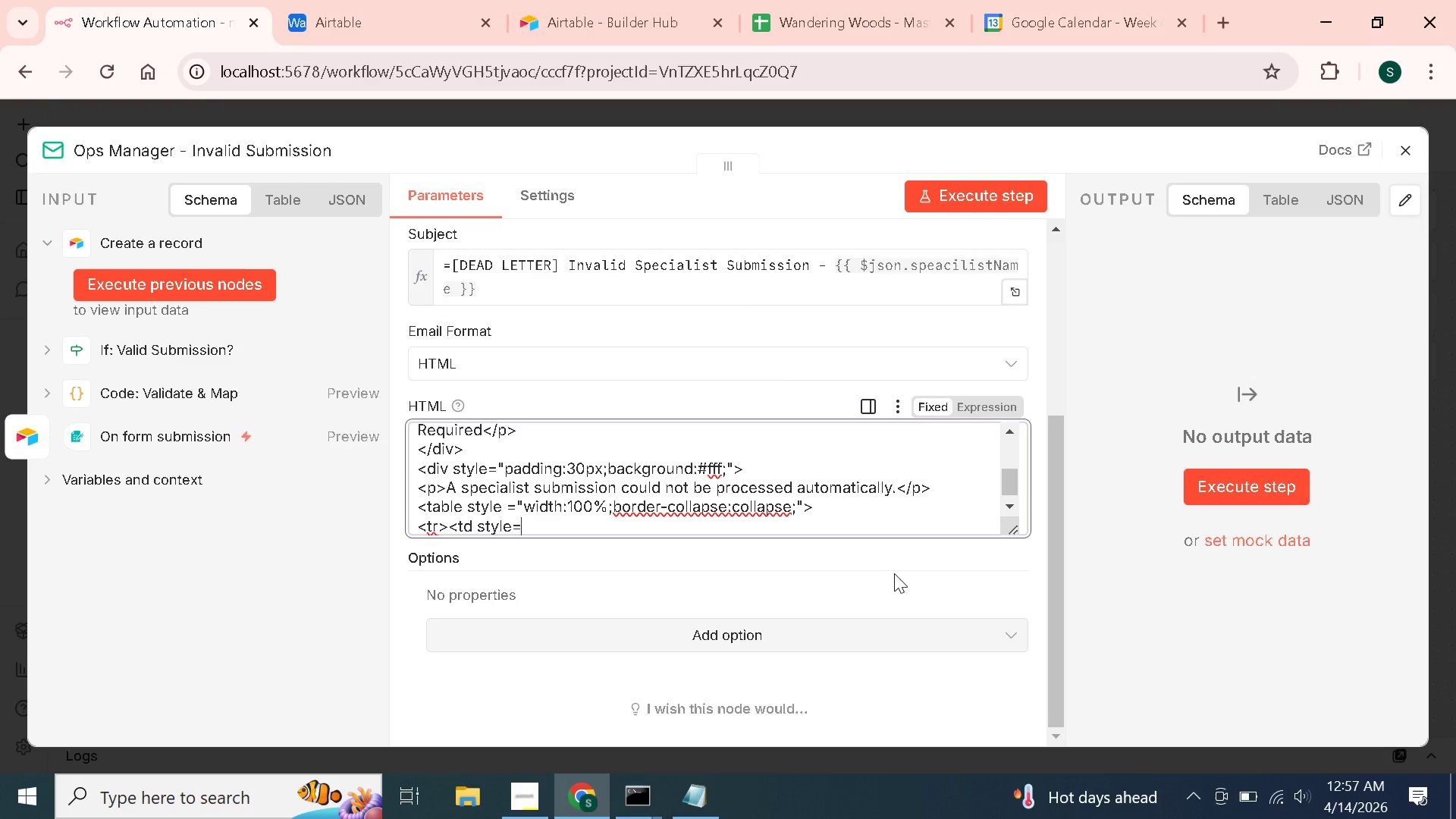 
type("padding:8px;border:1px)
 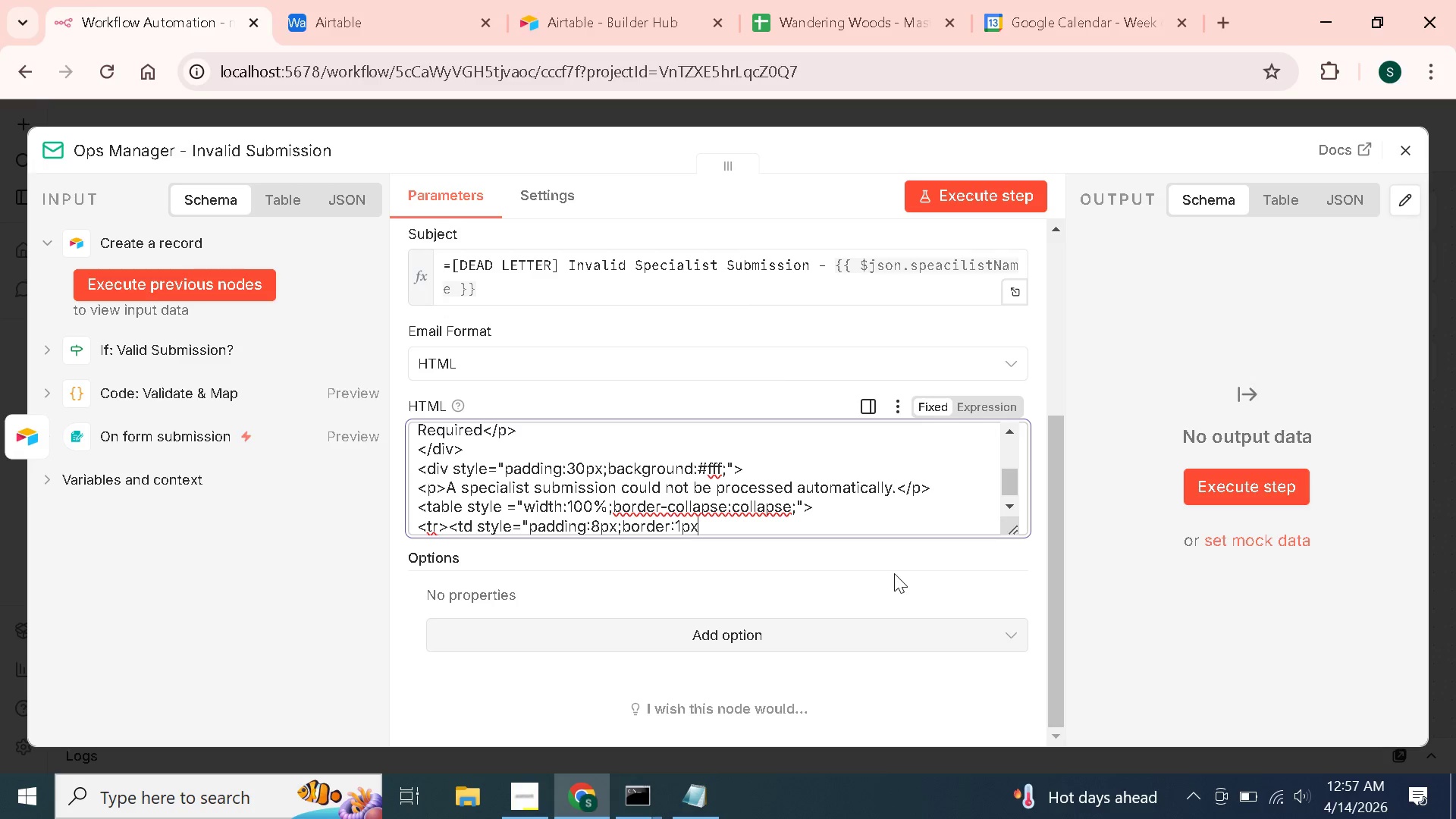 
wait(31.83)
 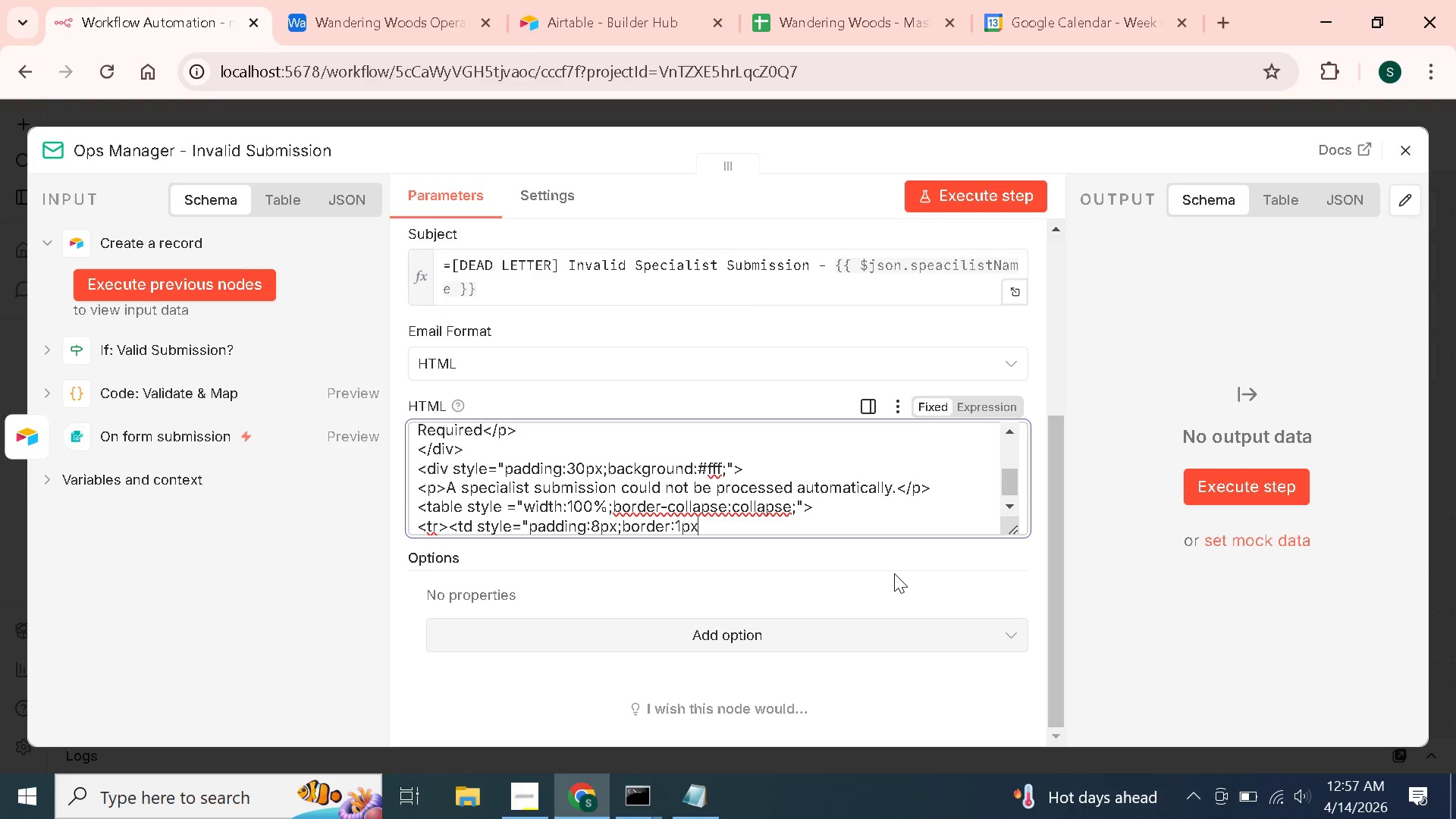 
type( solid)
 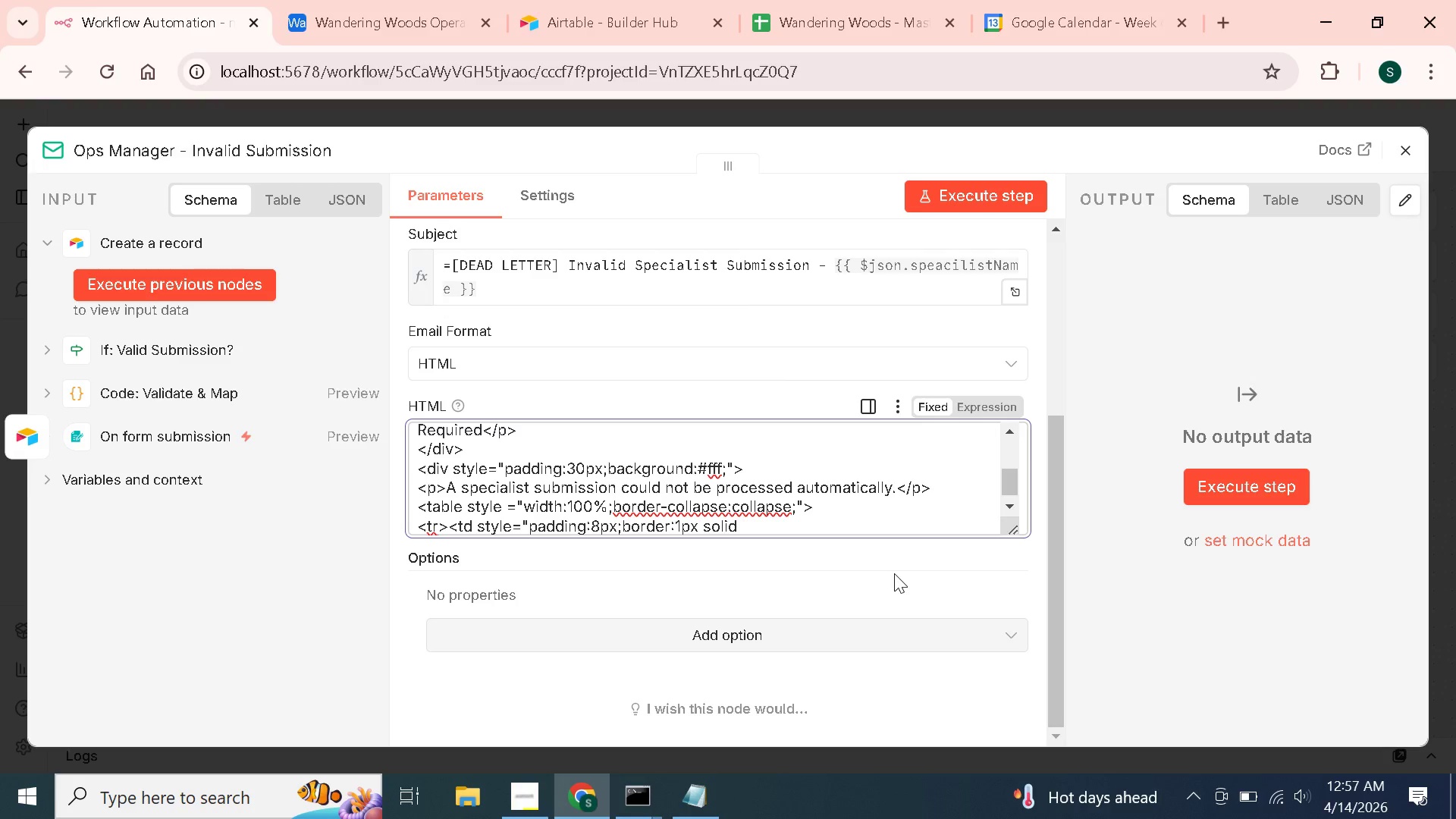 
type(#eee;font-weight:bold;">)
 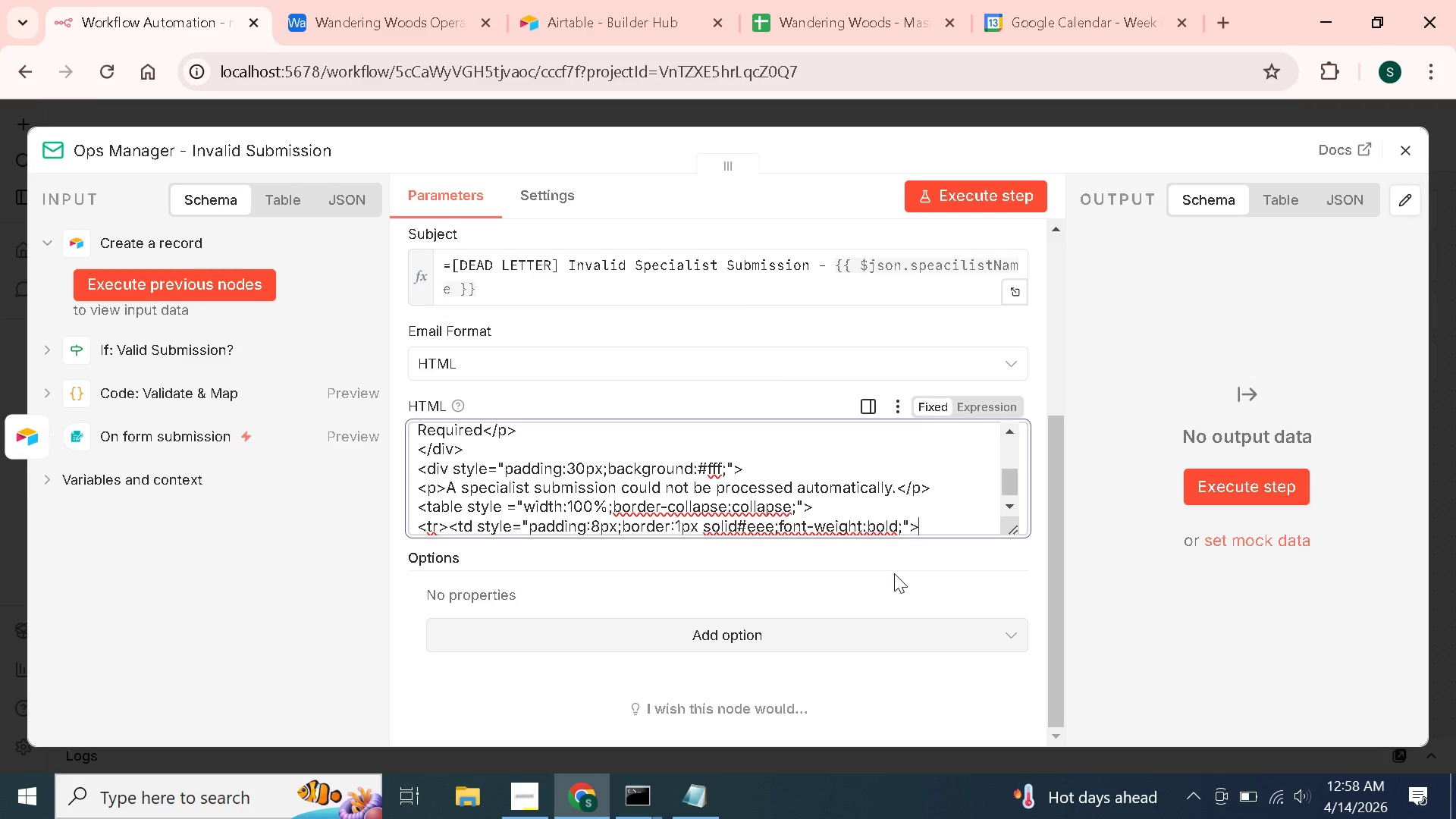 
type(Specialist</td><td style=")
 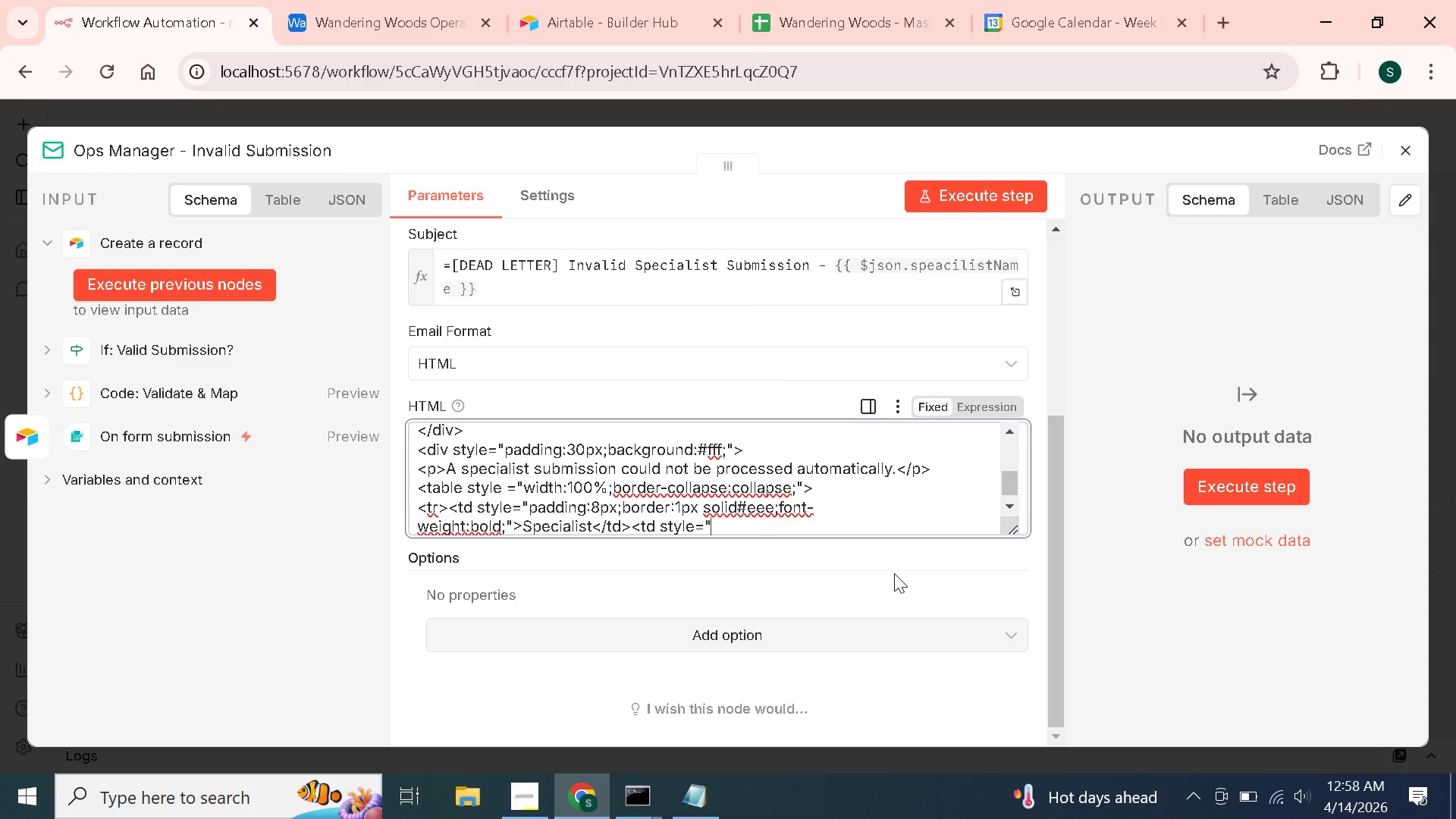 
type(padding)
 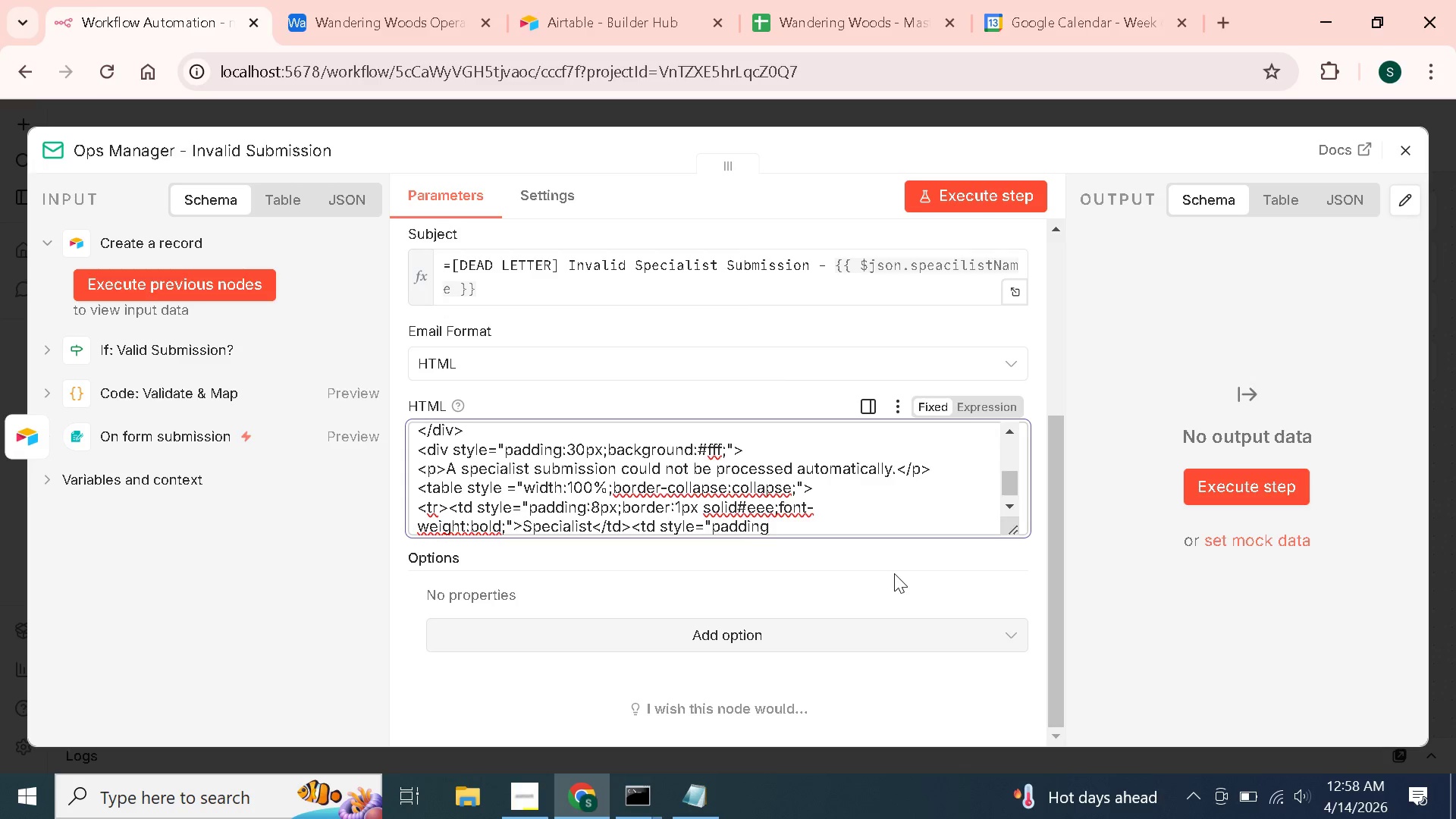 
type(:8px;border:1px solid #eee;">)
 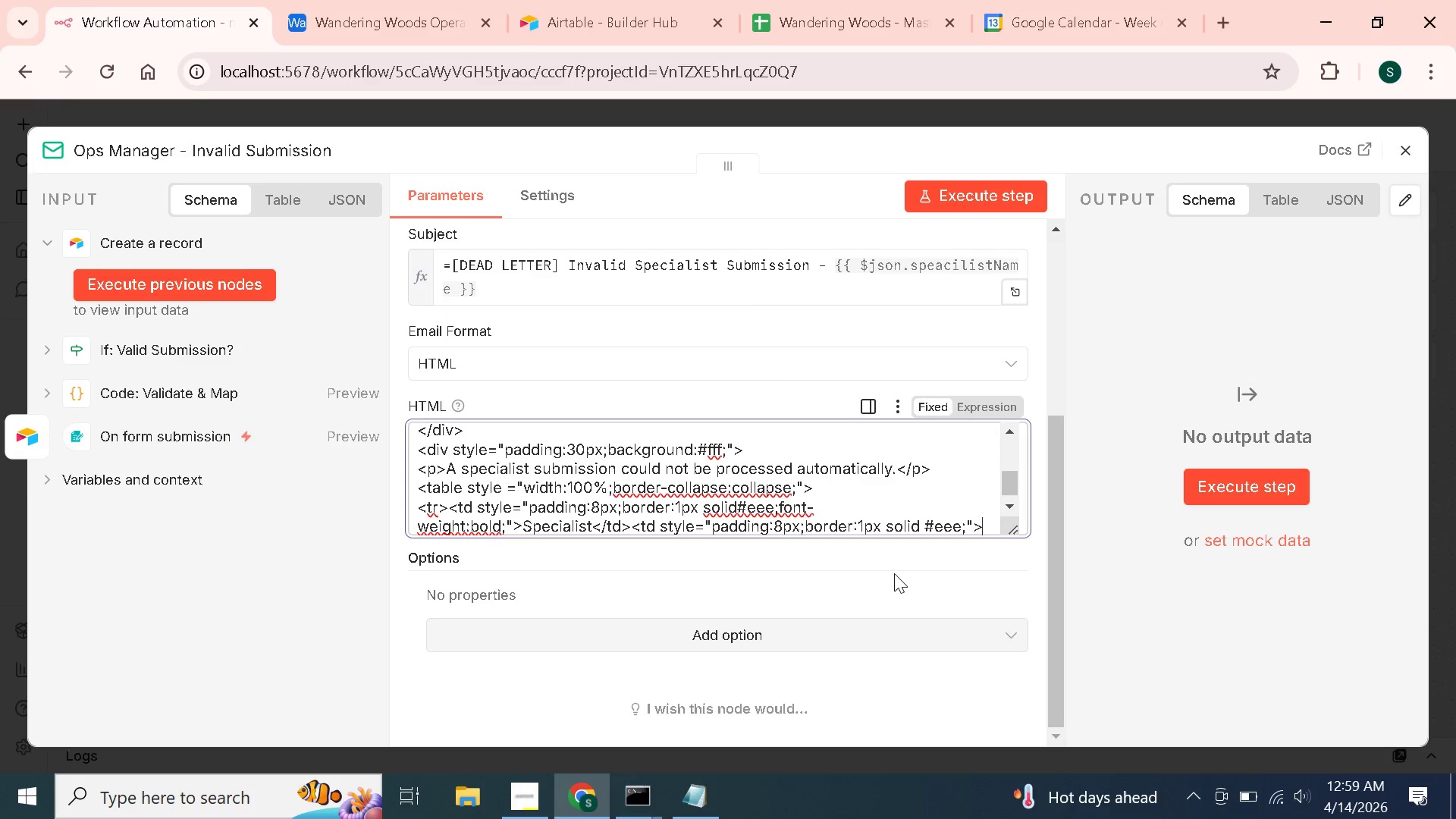 
key(Shift+BracketLeft)
 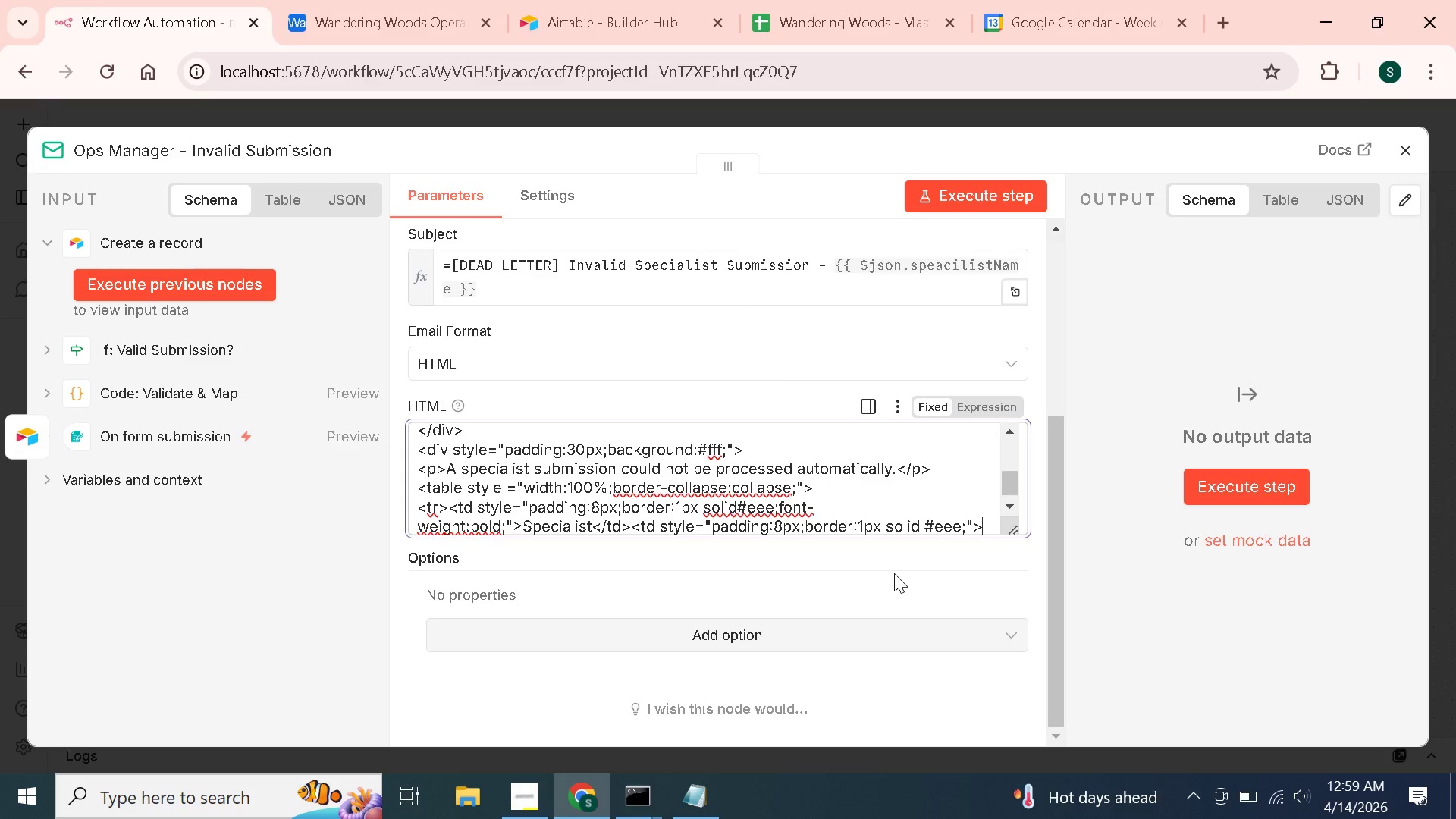 
key(Shift+BracketLeft)
 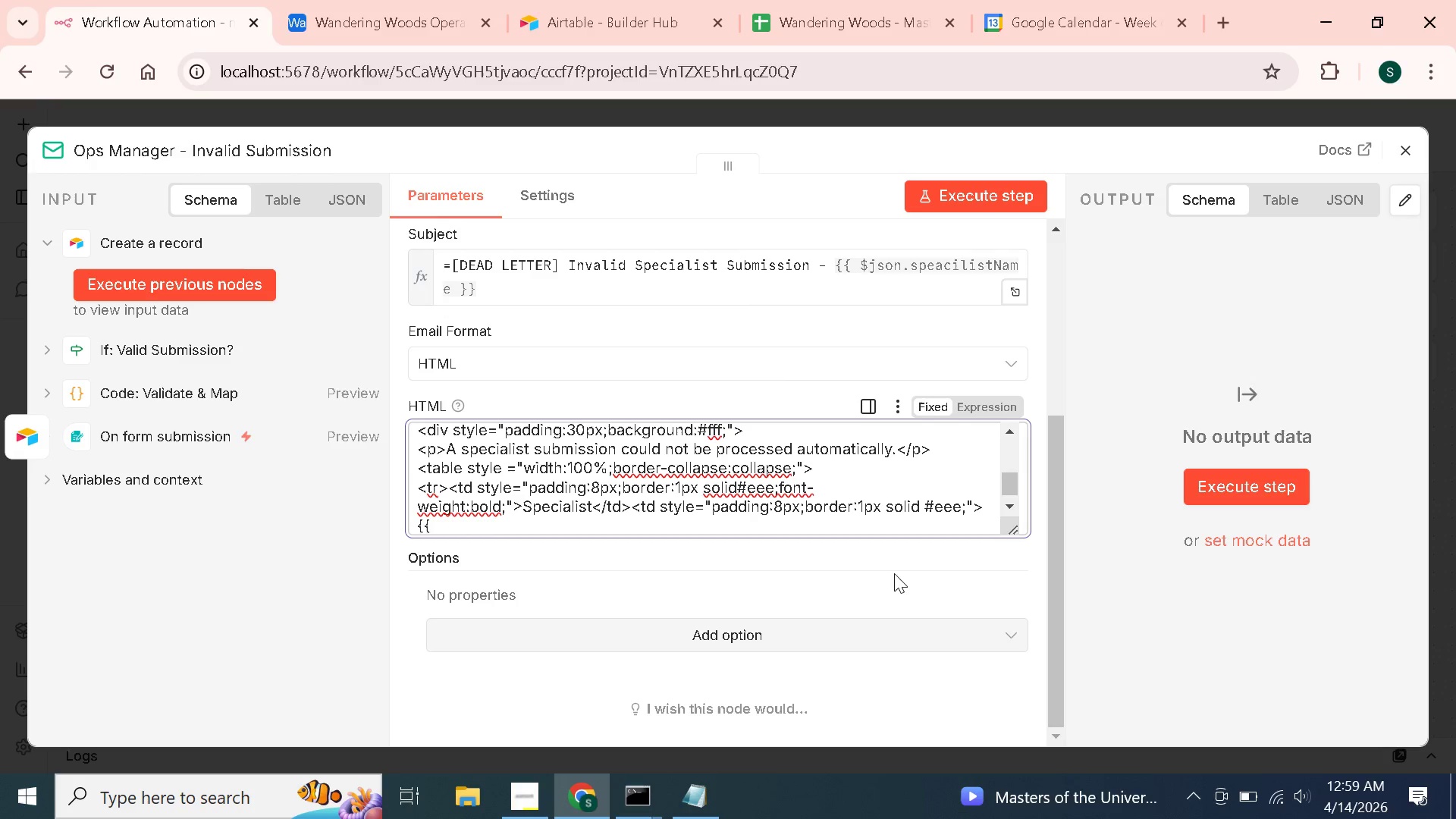 
type($json)
 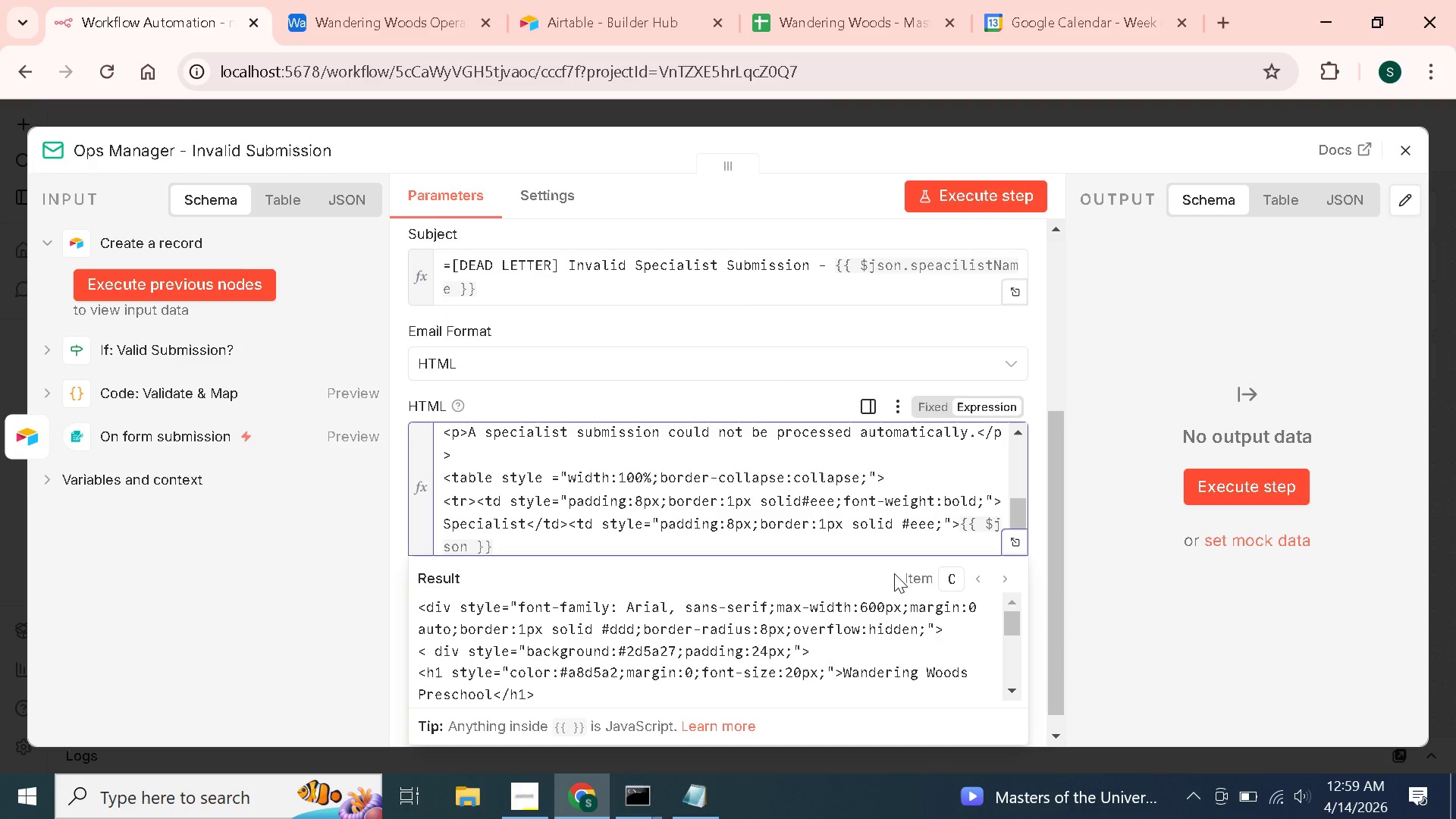 
type(.specialistName)
 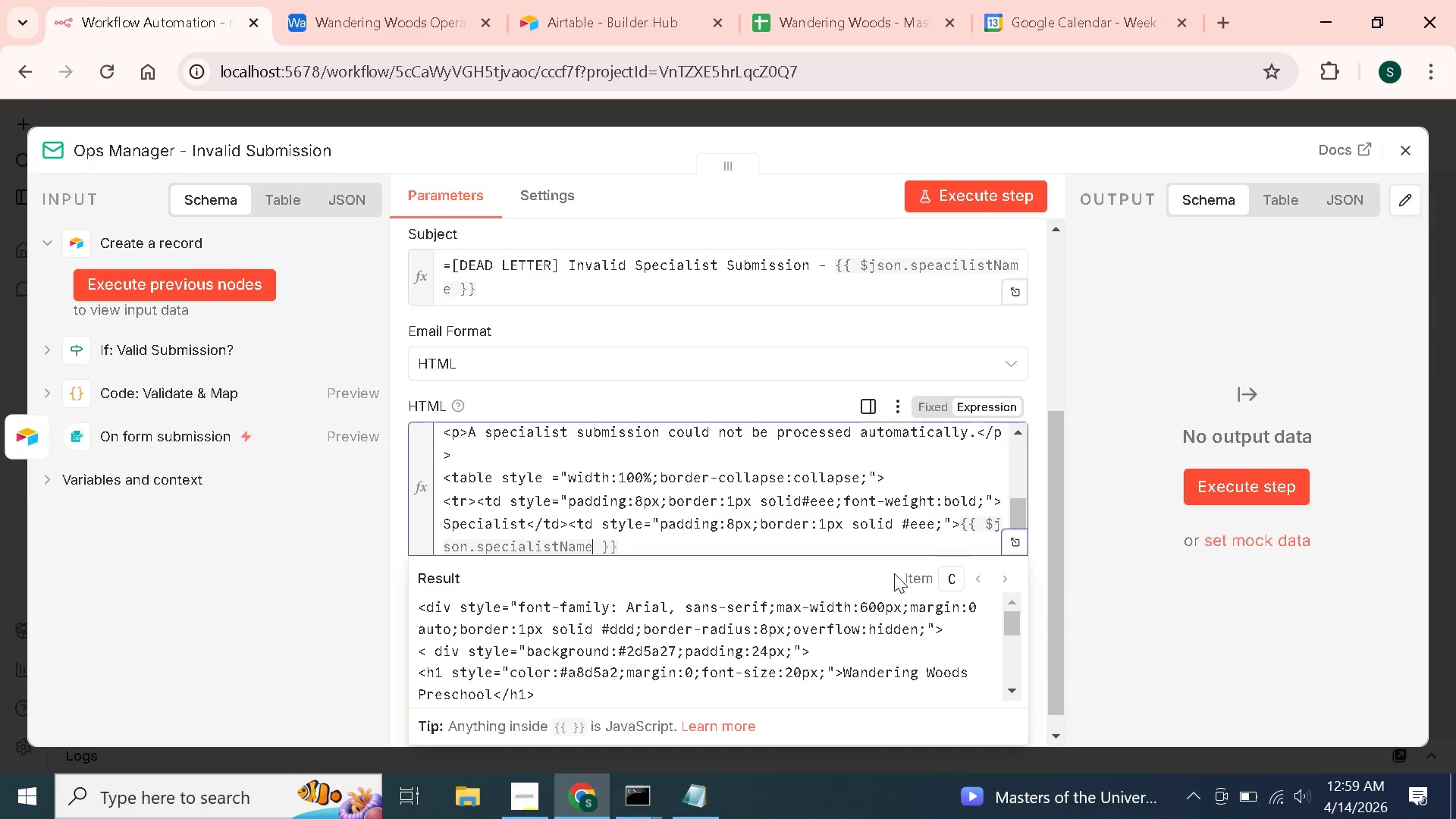 
key(ArrowRight)
 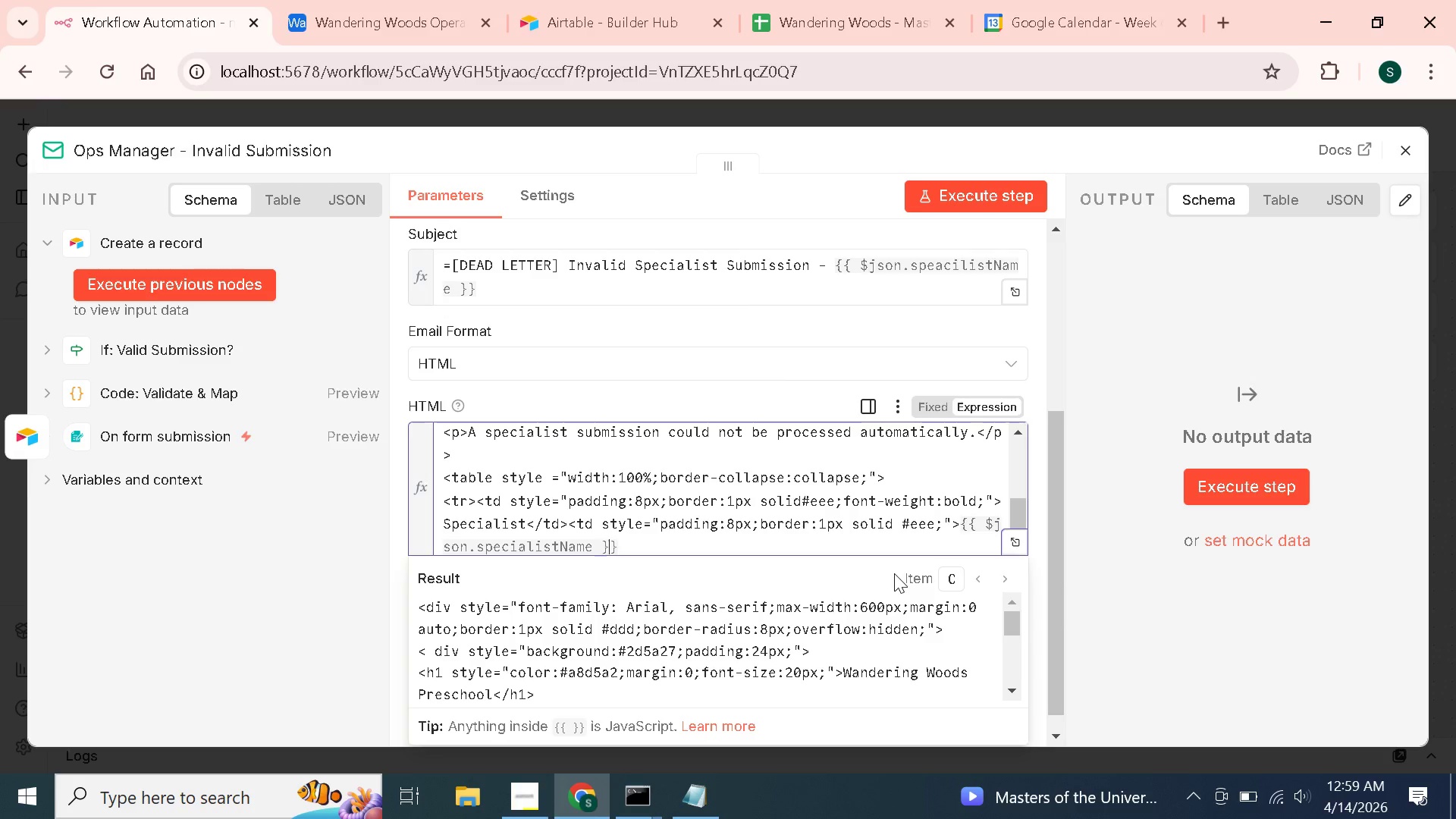 
key(ArrowRight)
 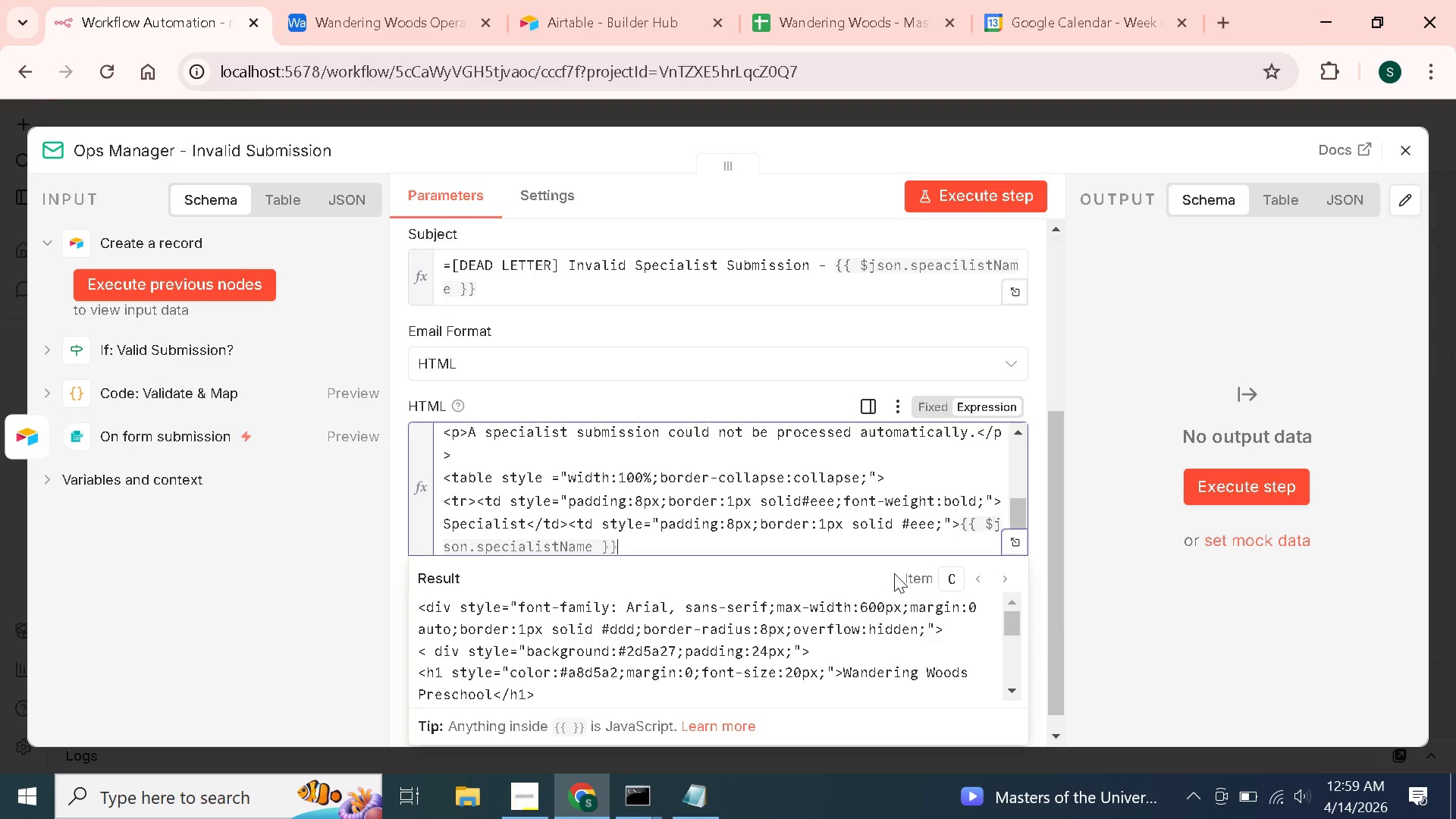 
key(ArrowRight)
 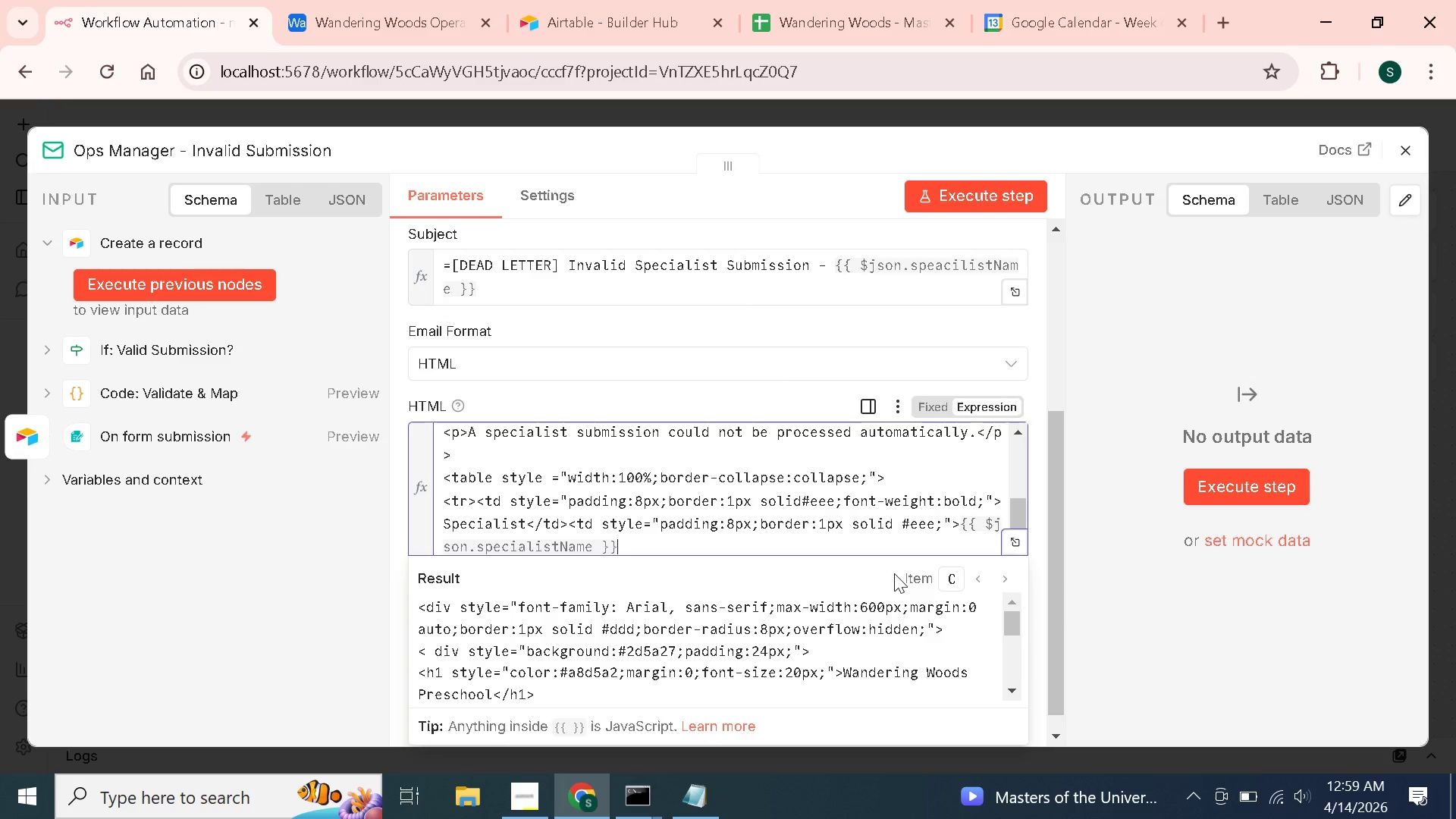 
type(</td></tr>)
 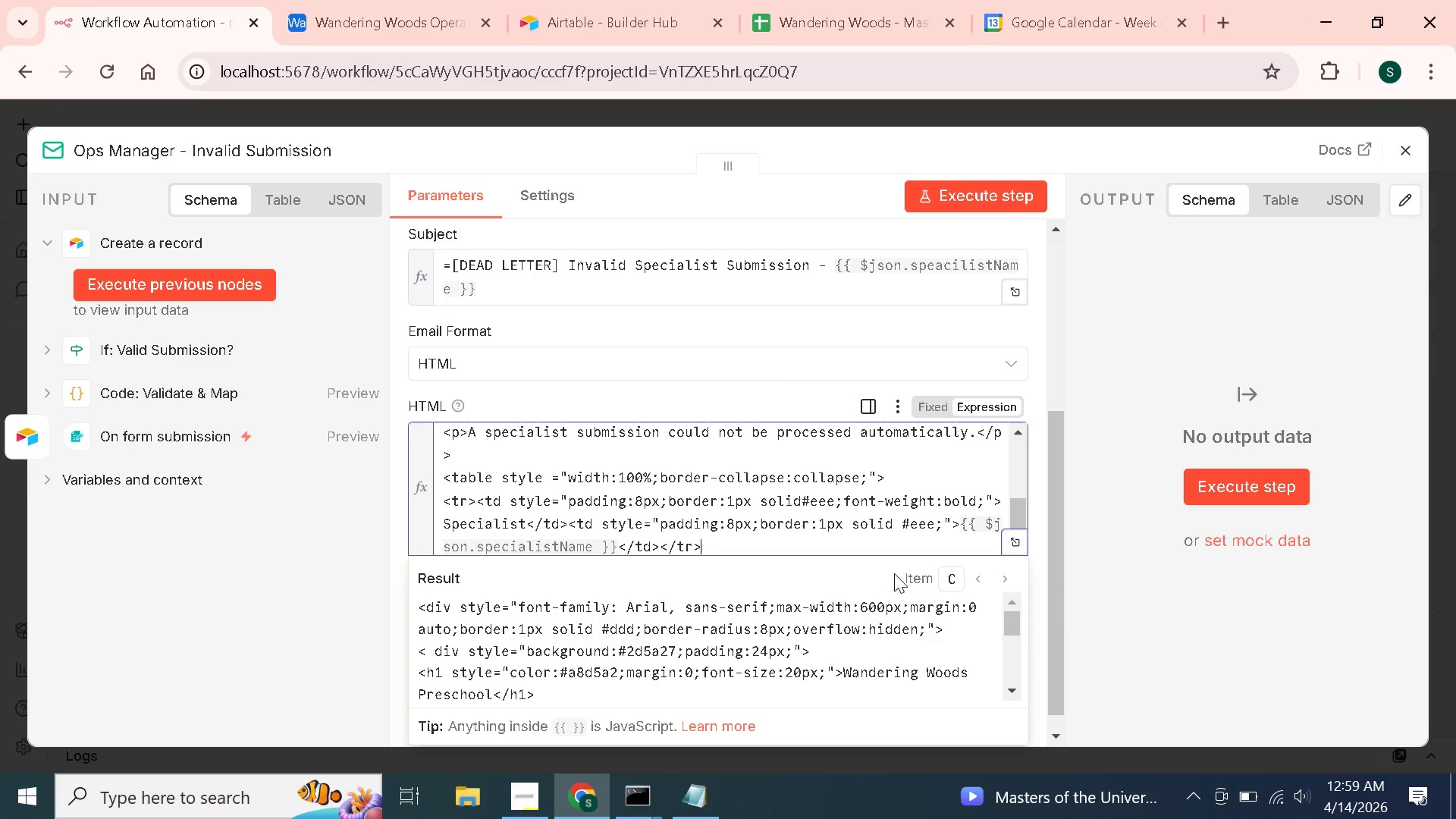 
key(Enter)
 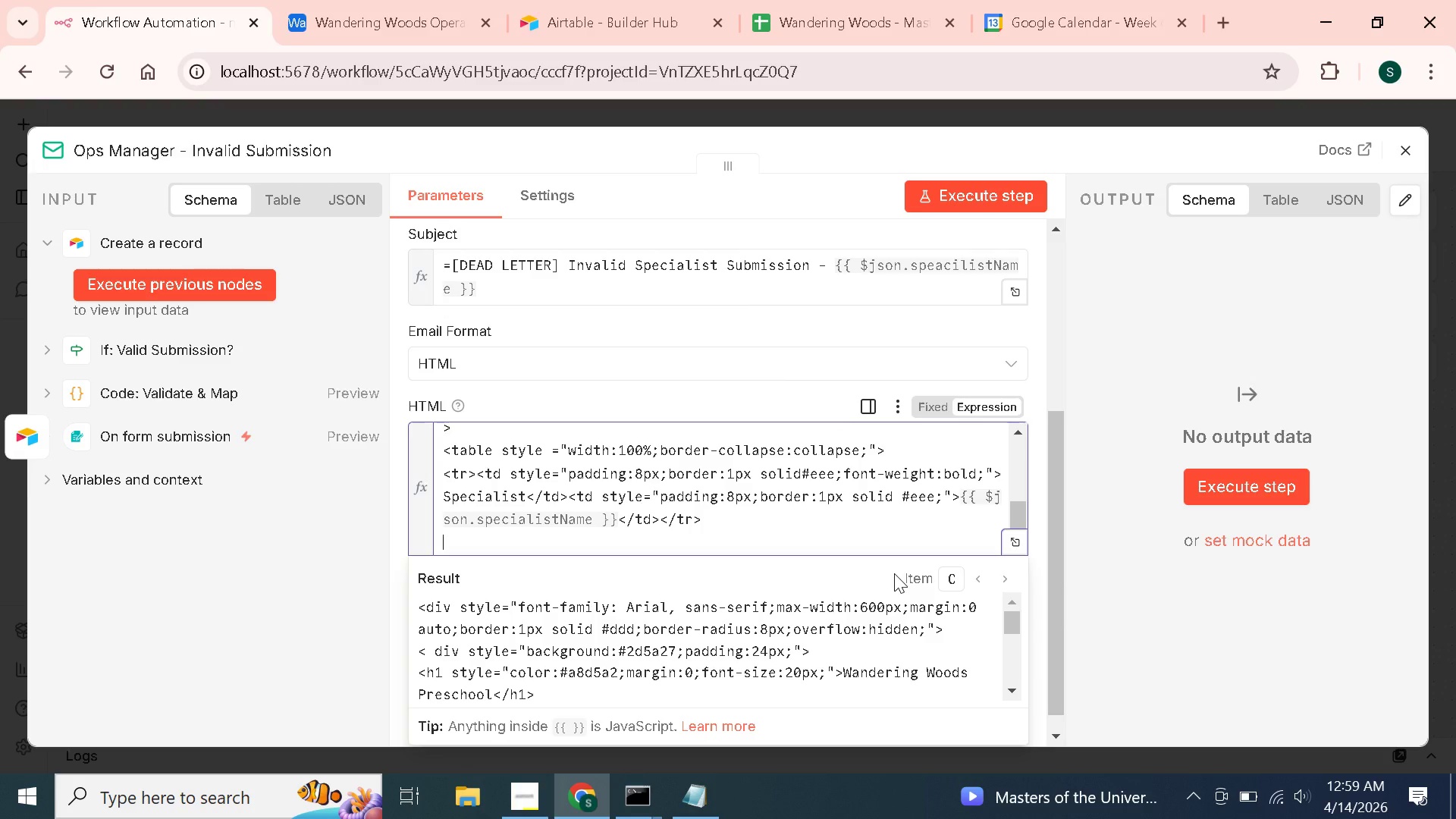 
type(<tr><td style=")
 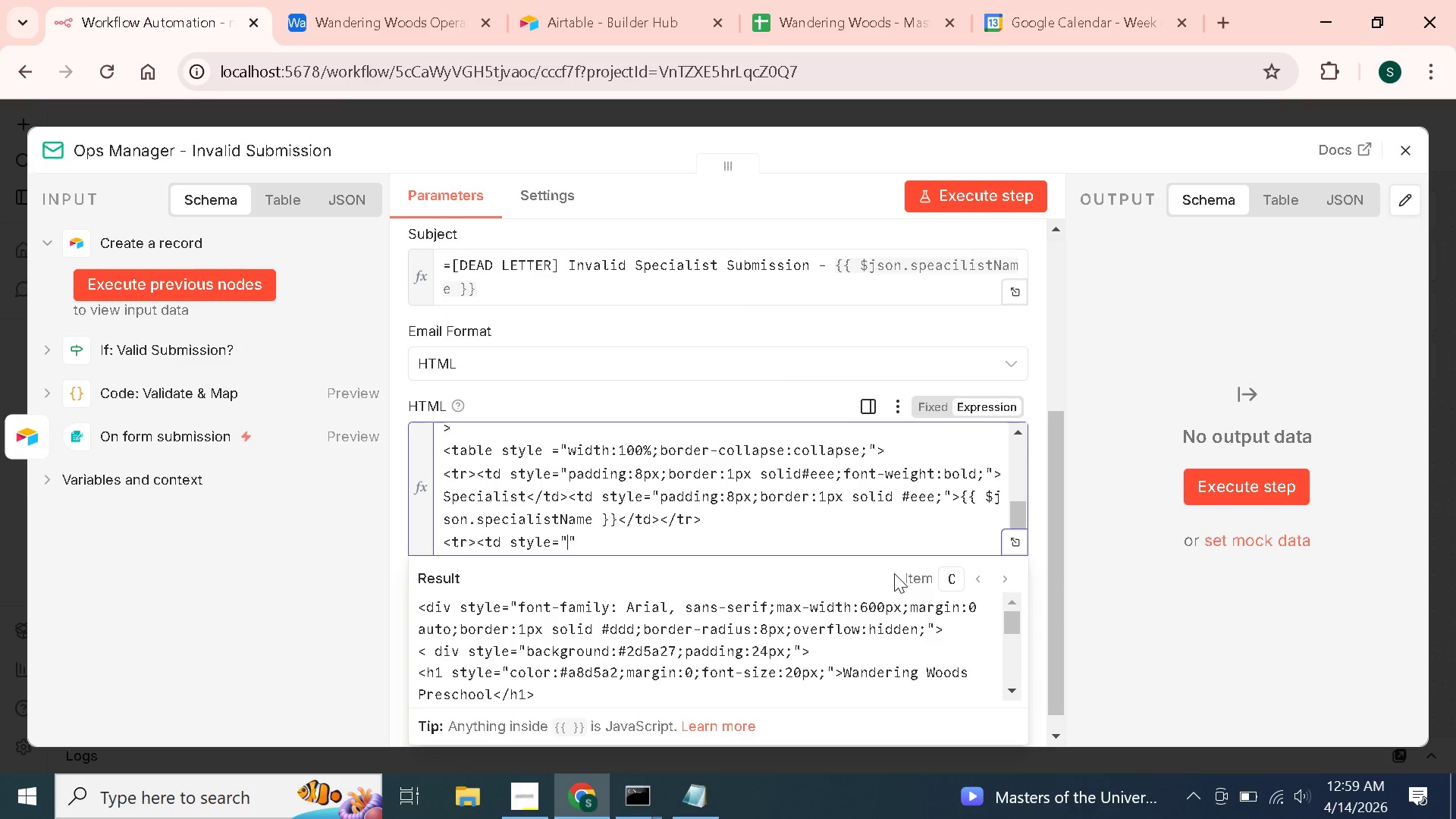 
type(padding:)
 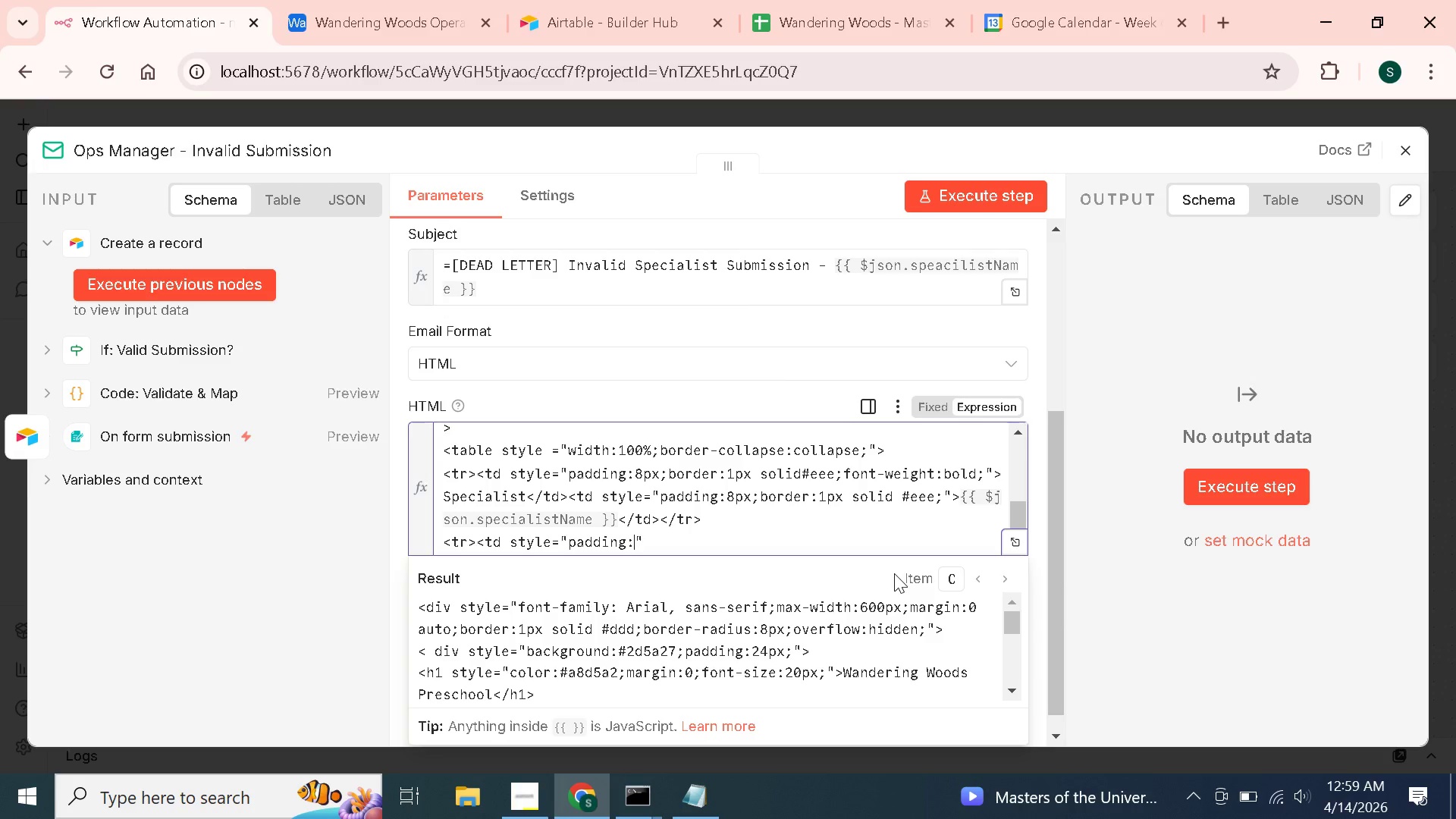 
type(8px;border)
 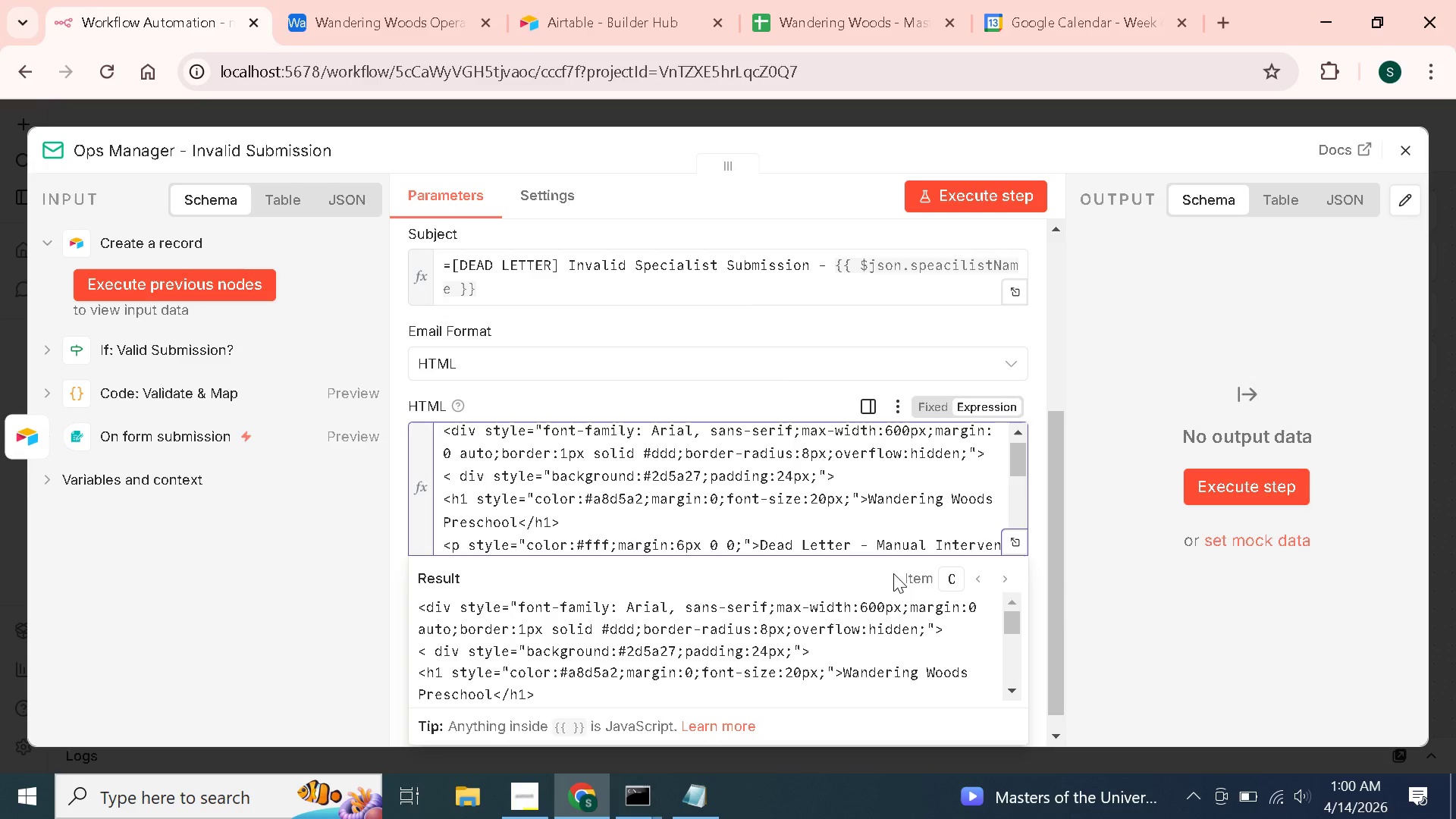 
scroll: coordinate [827, 495], scroll_direction: down, amount: 11.0
 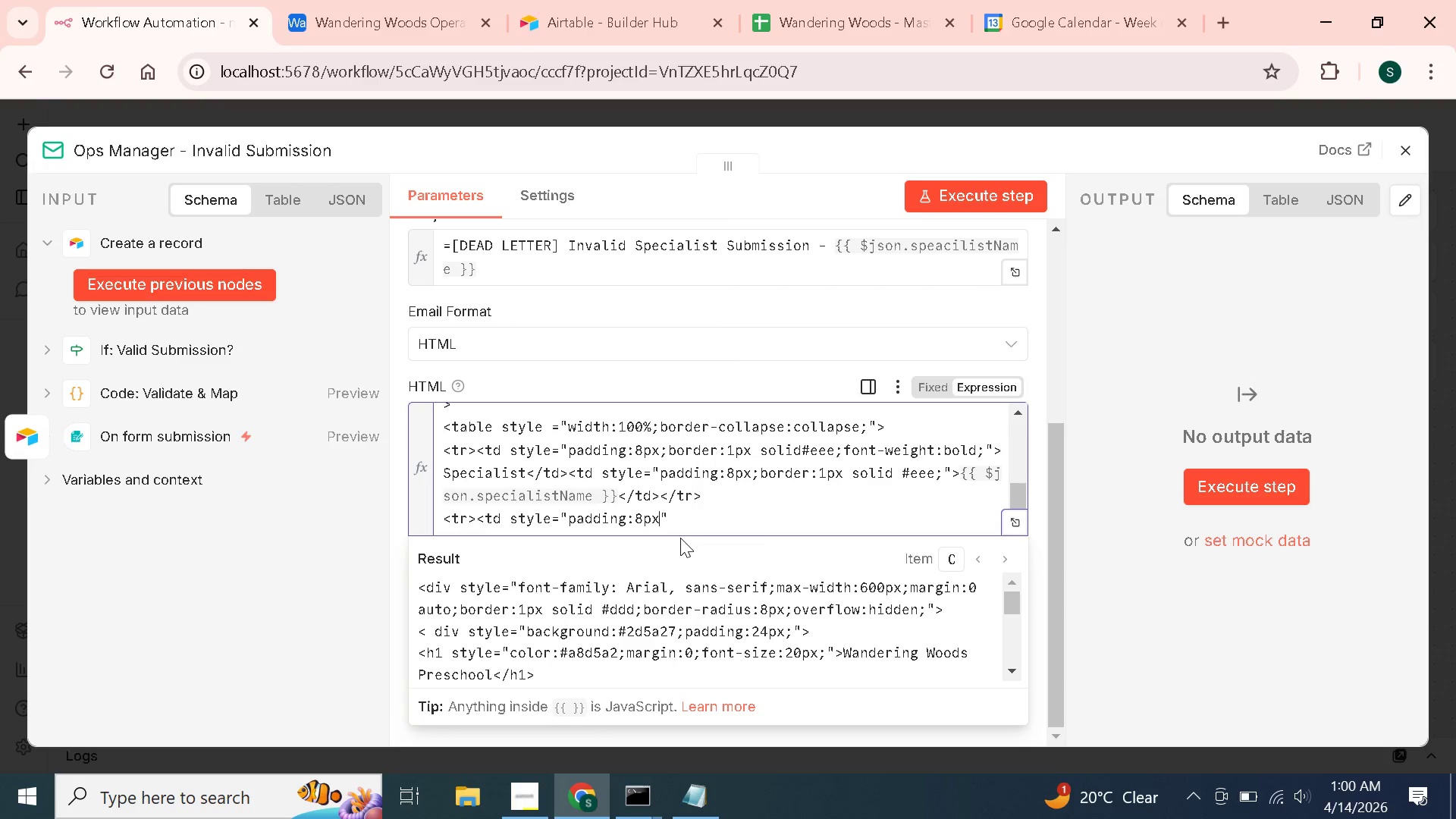 
wait(20.44)
 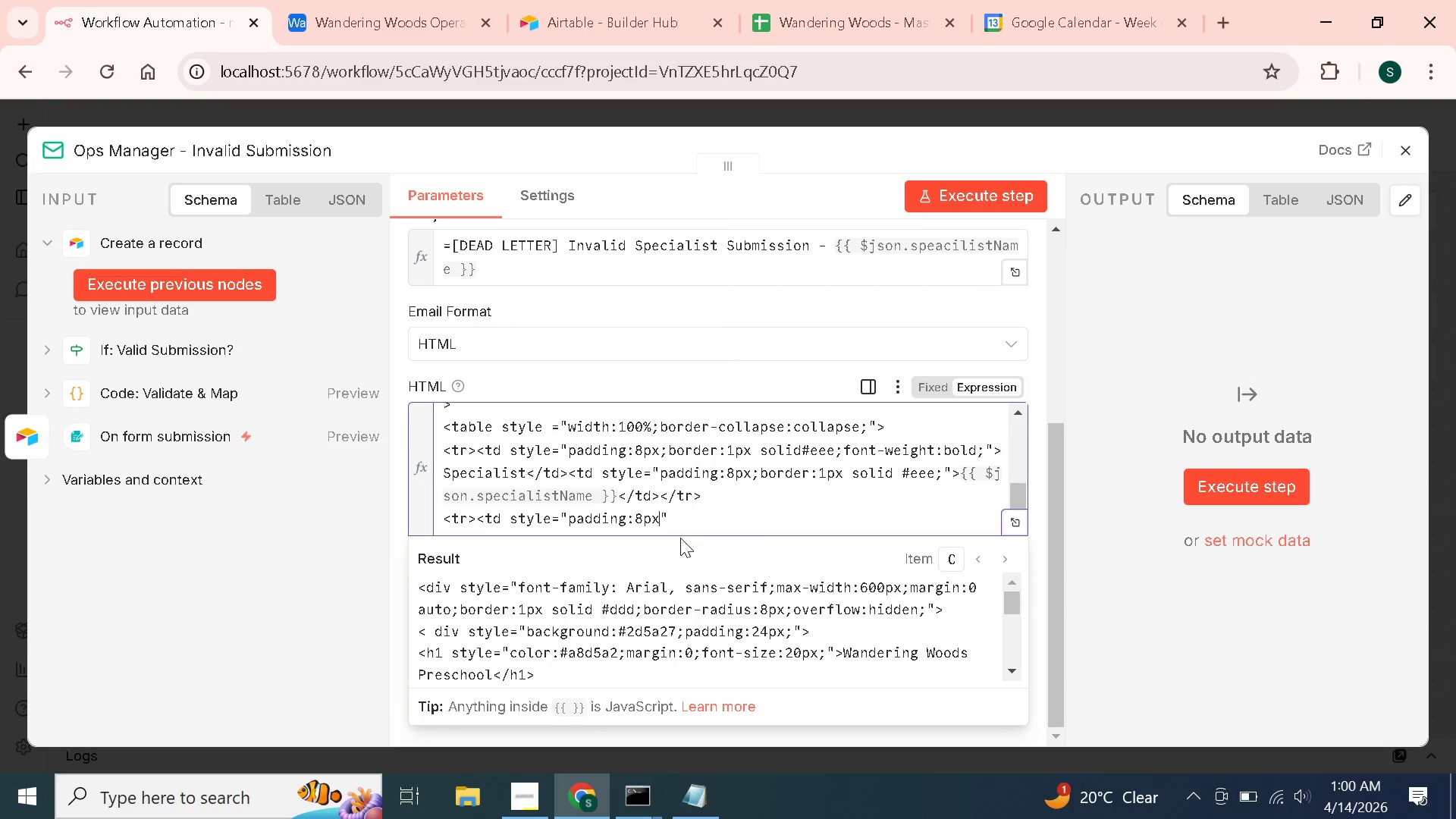 
type(;border:1px)
 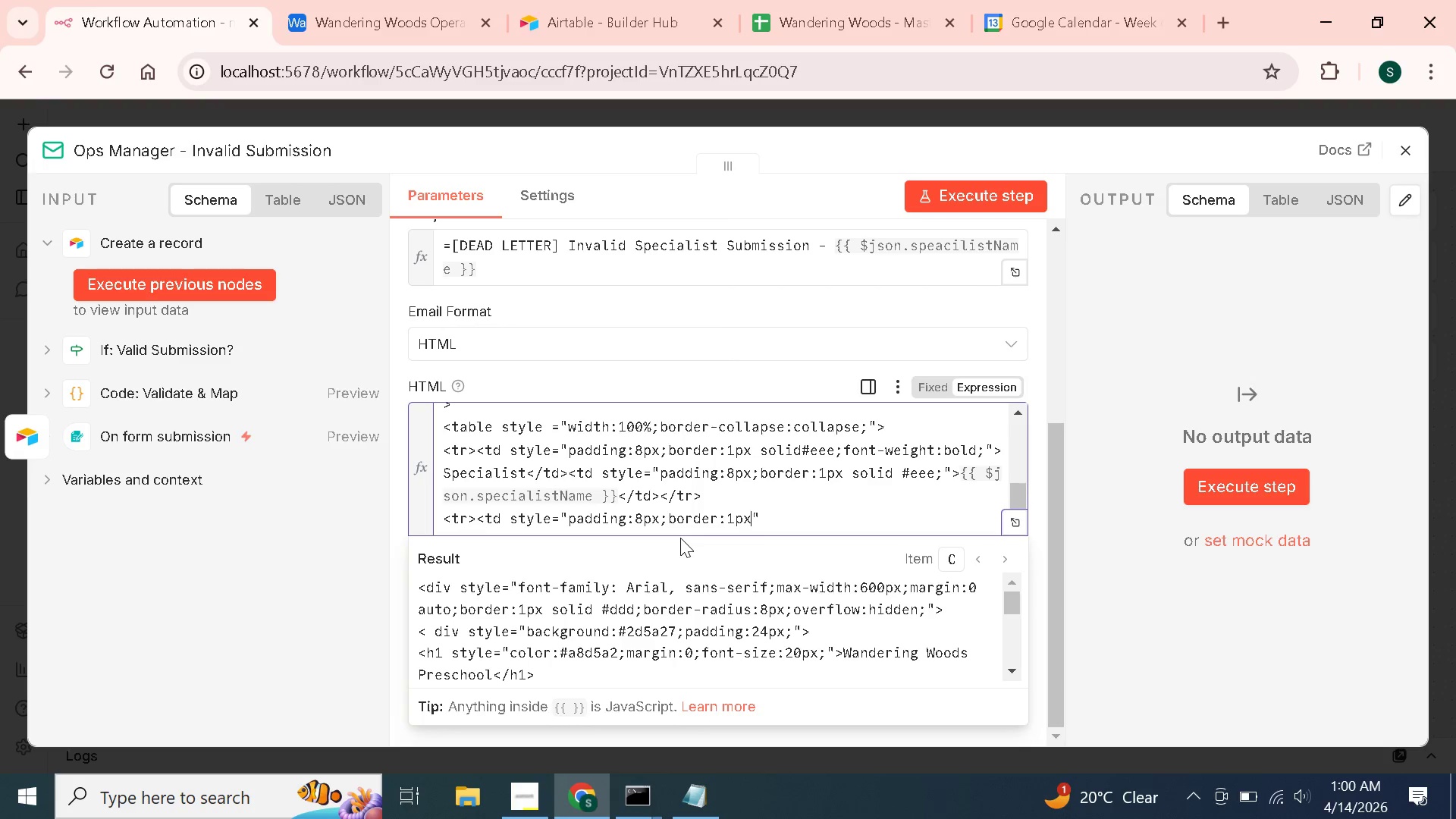 
wait(10.53)
 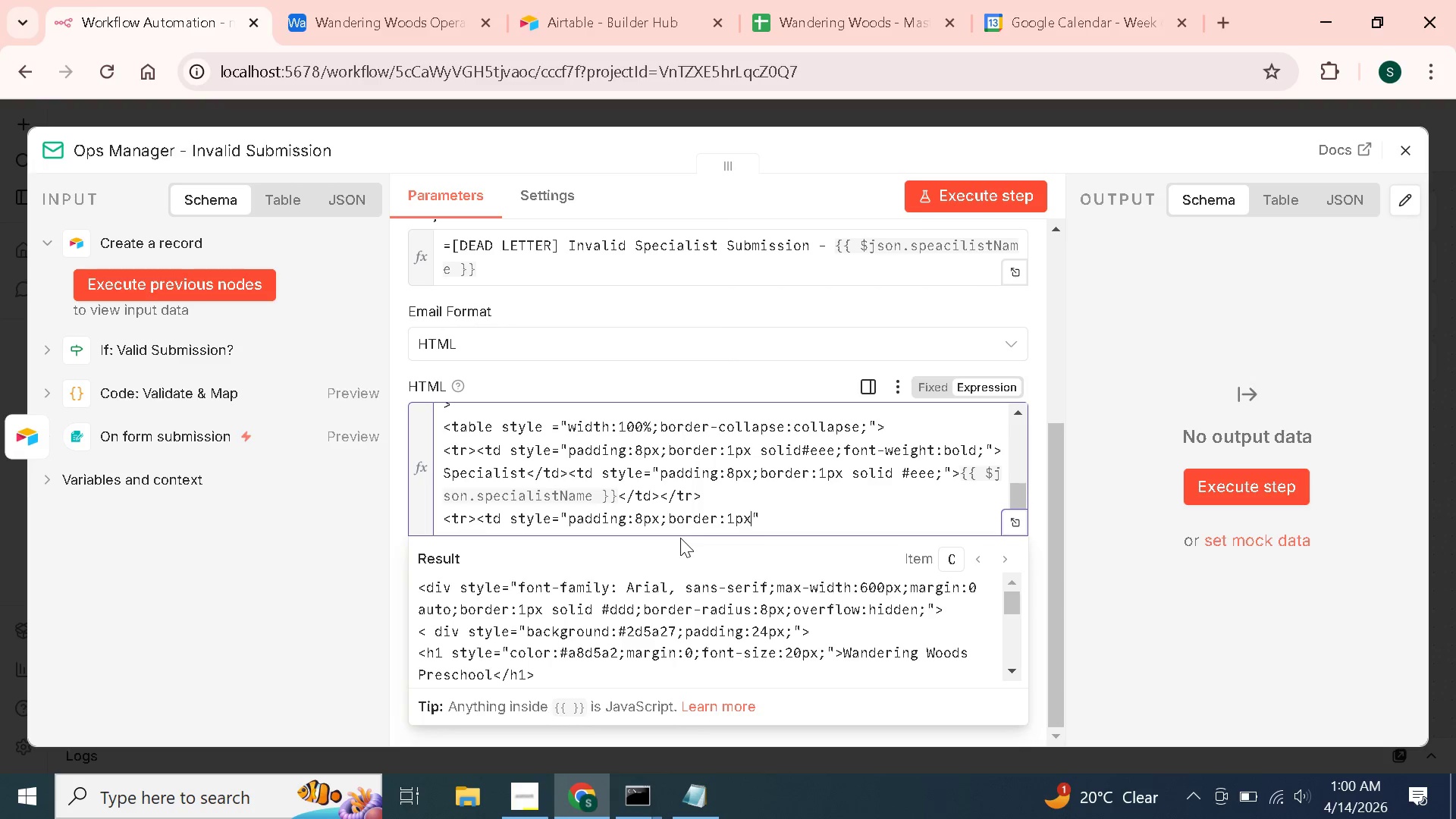 
type( solid)
 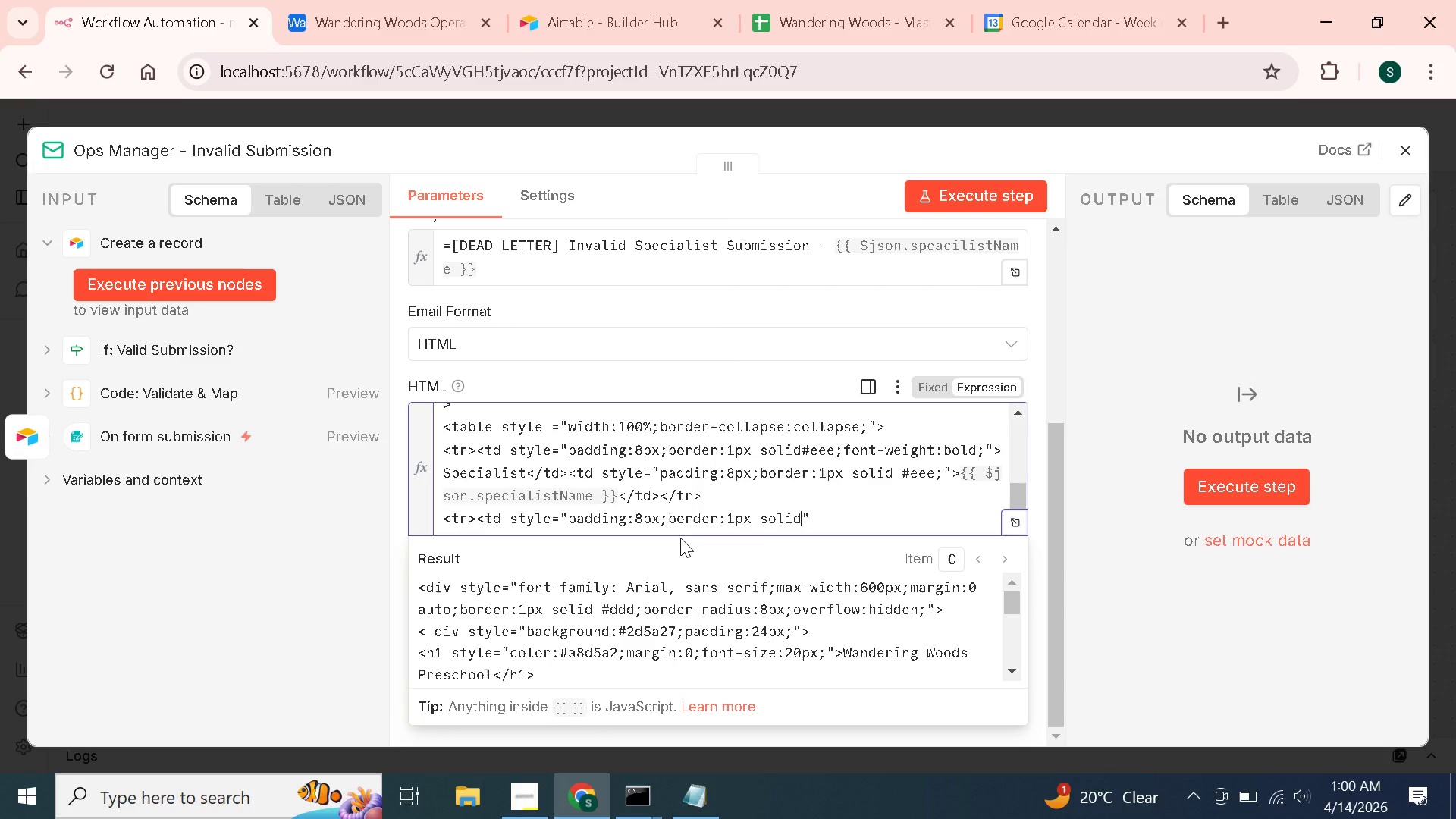 
key(ArrowUp)
 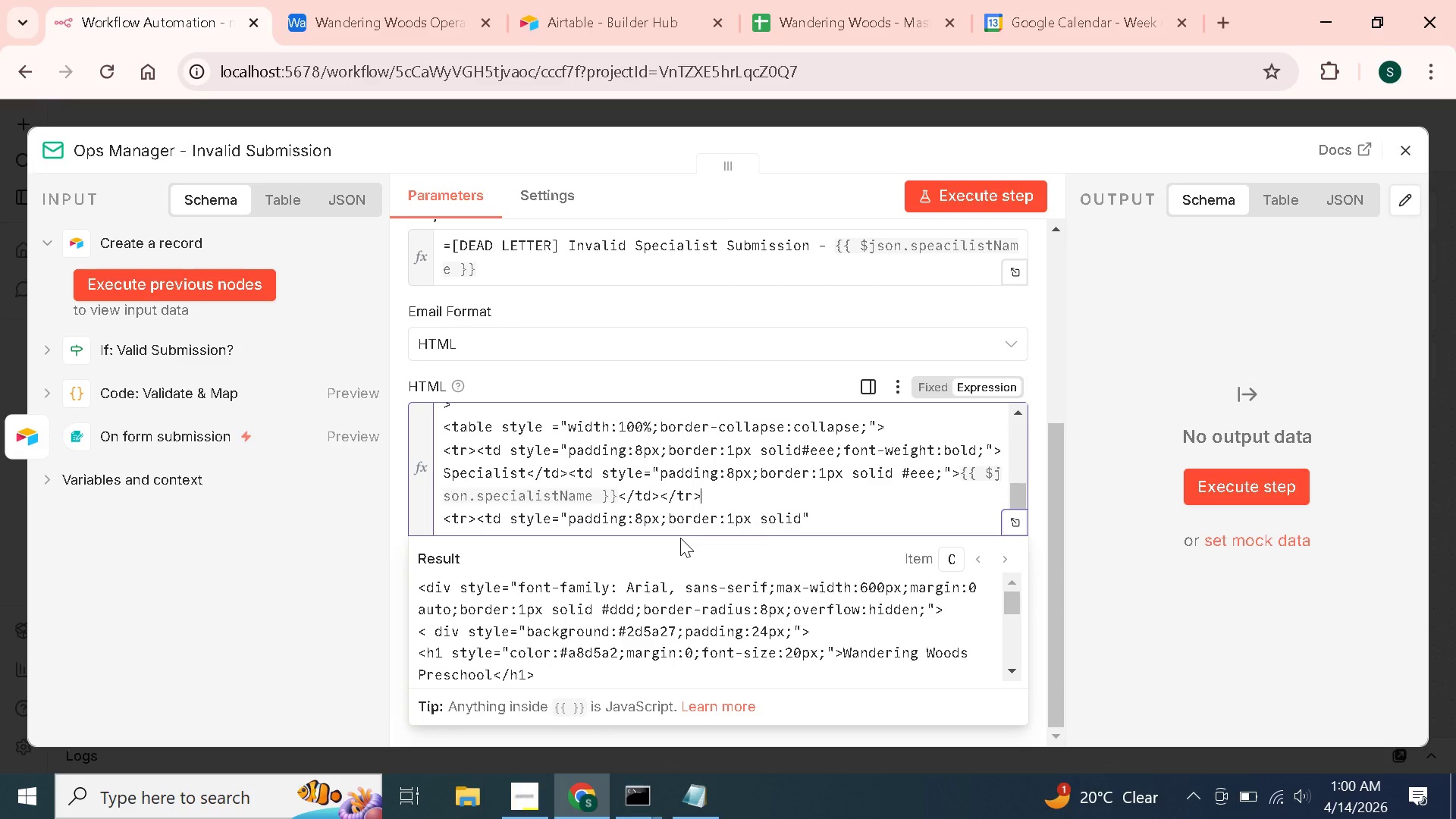 
key(ArrowUp)
 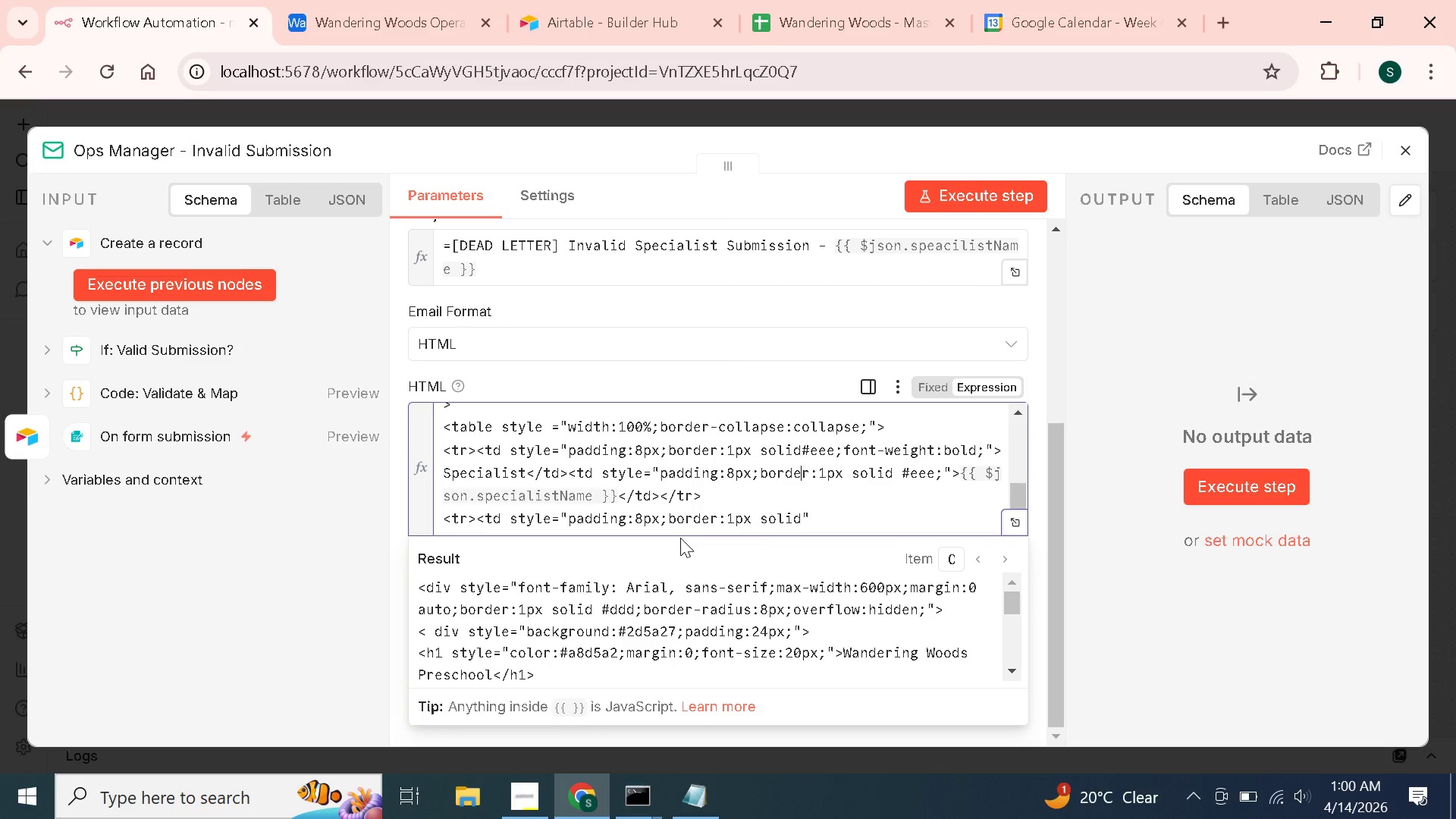 
key(ArrowUp)
 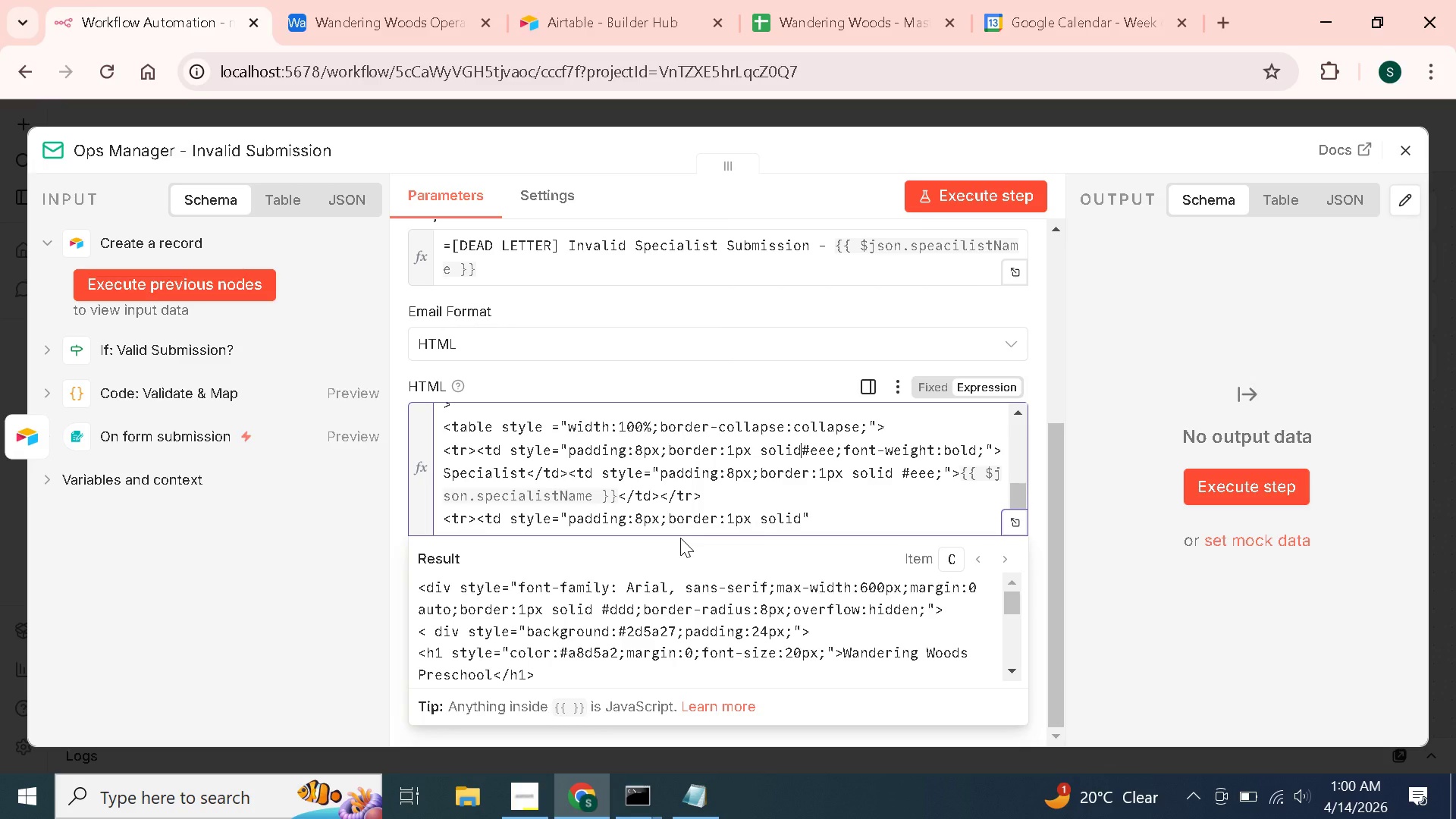 
key(Space)
 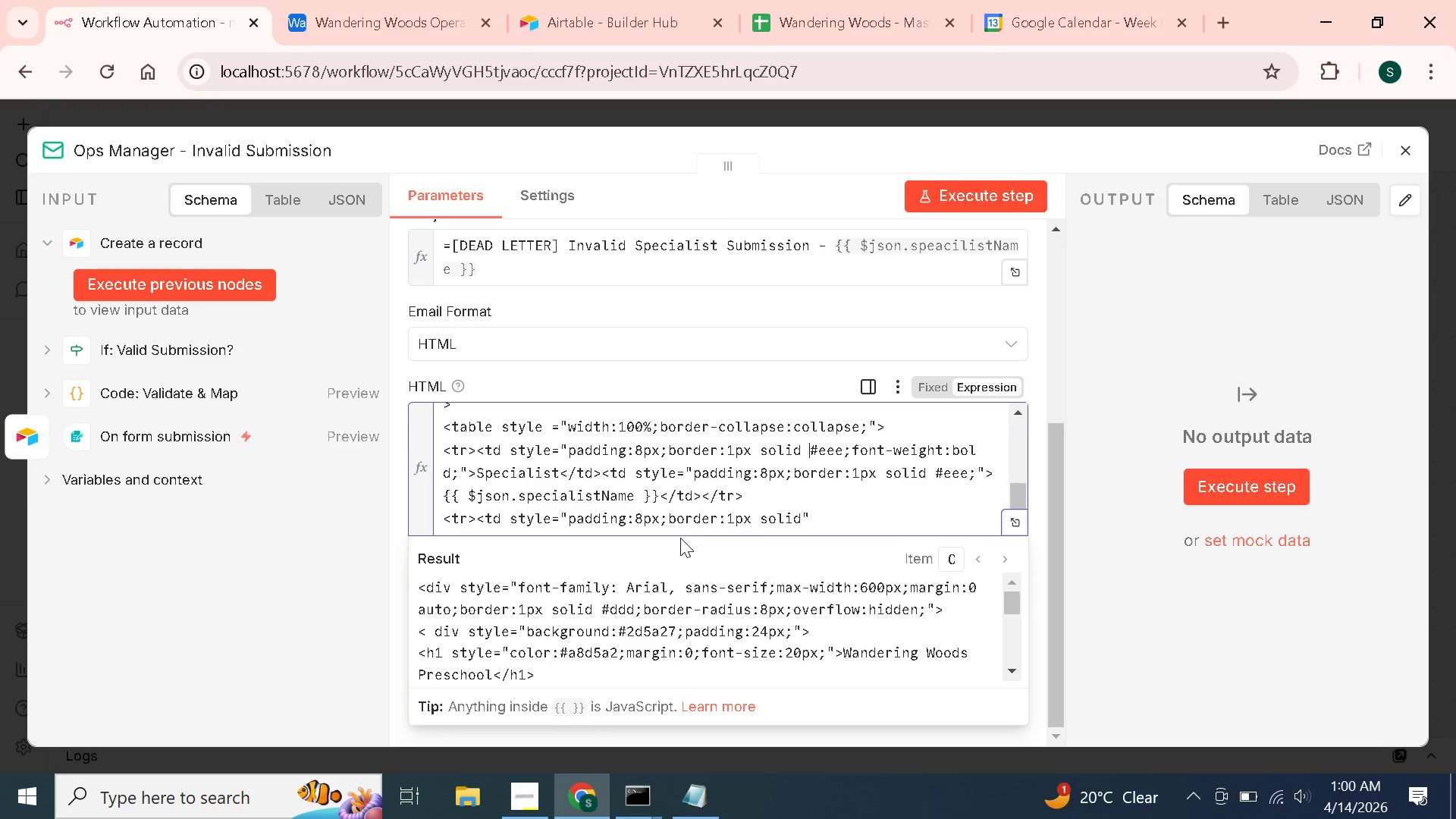 
key(ArrowDown)
 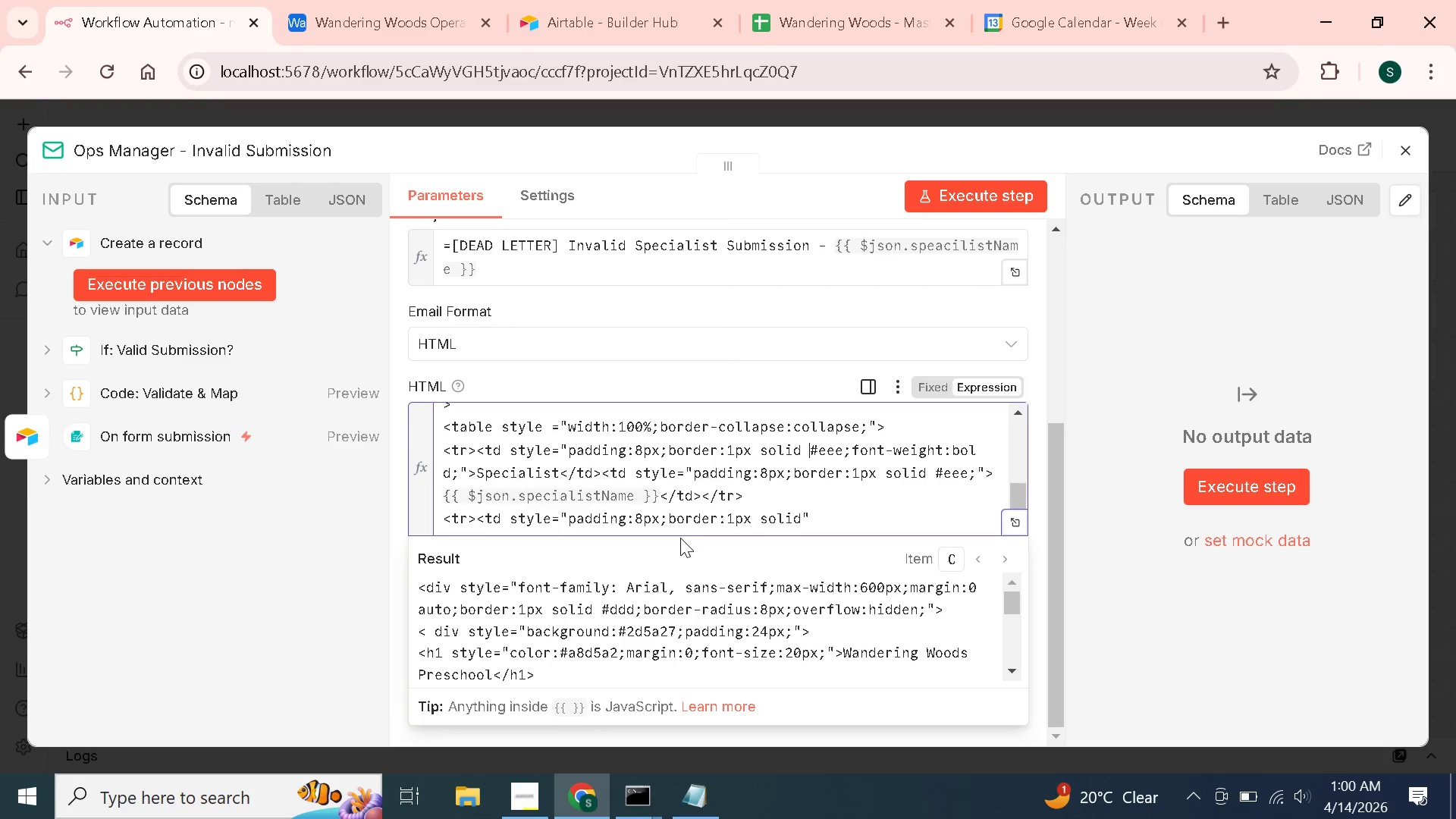 
key(ArrowDown)
 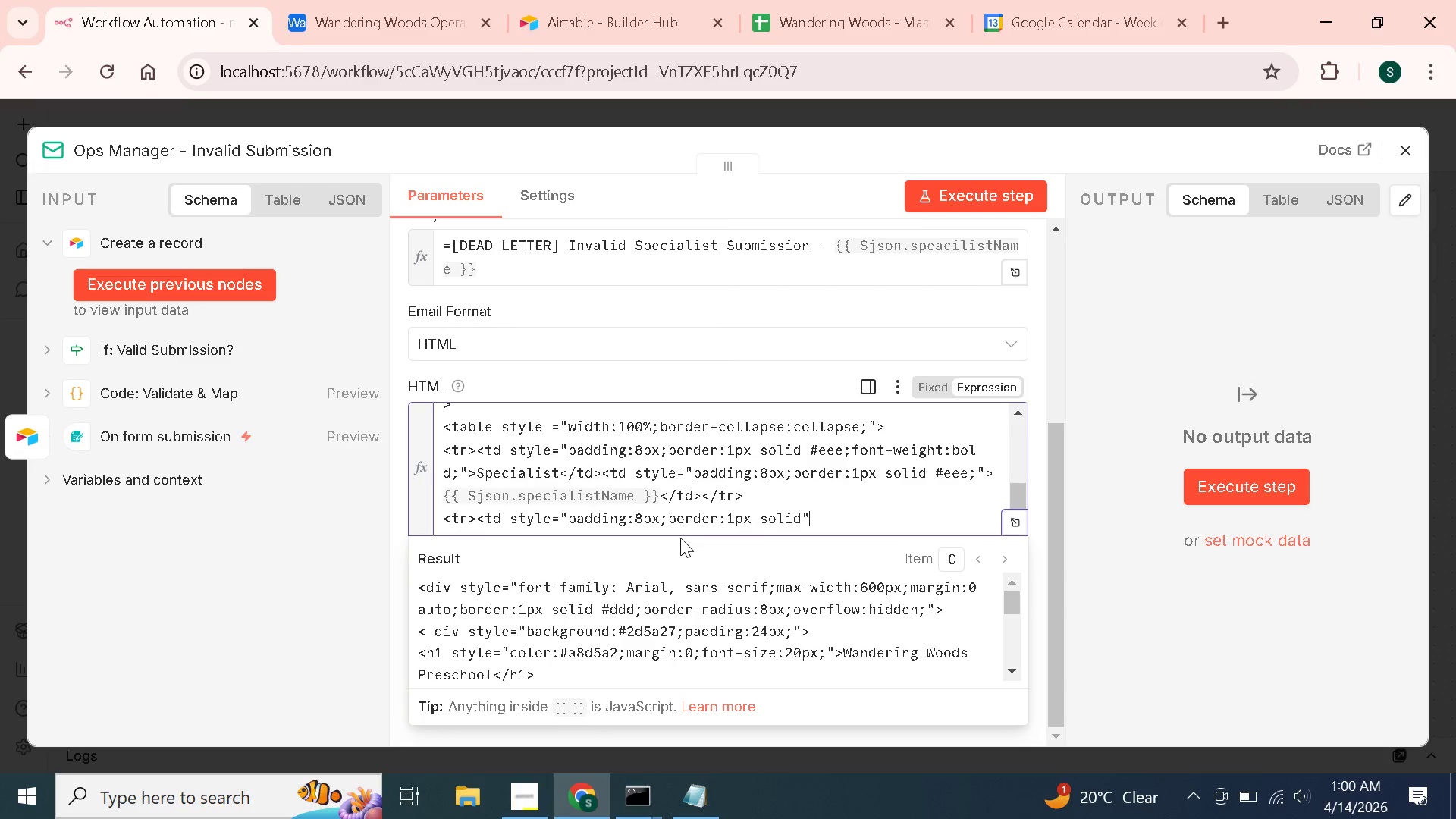 
key(ArrowDown)
 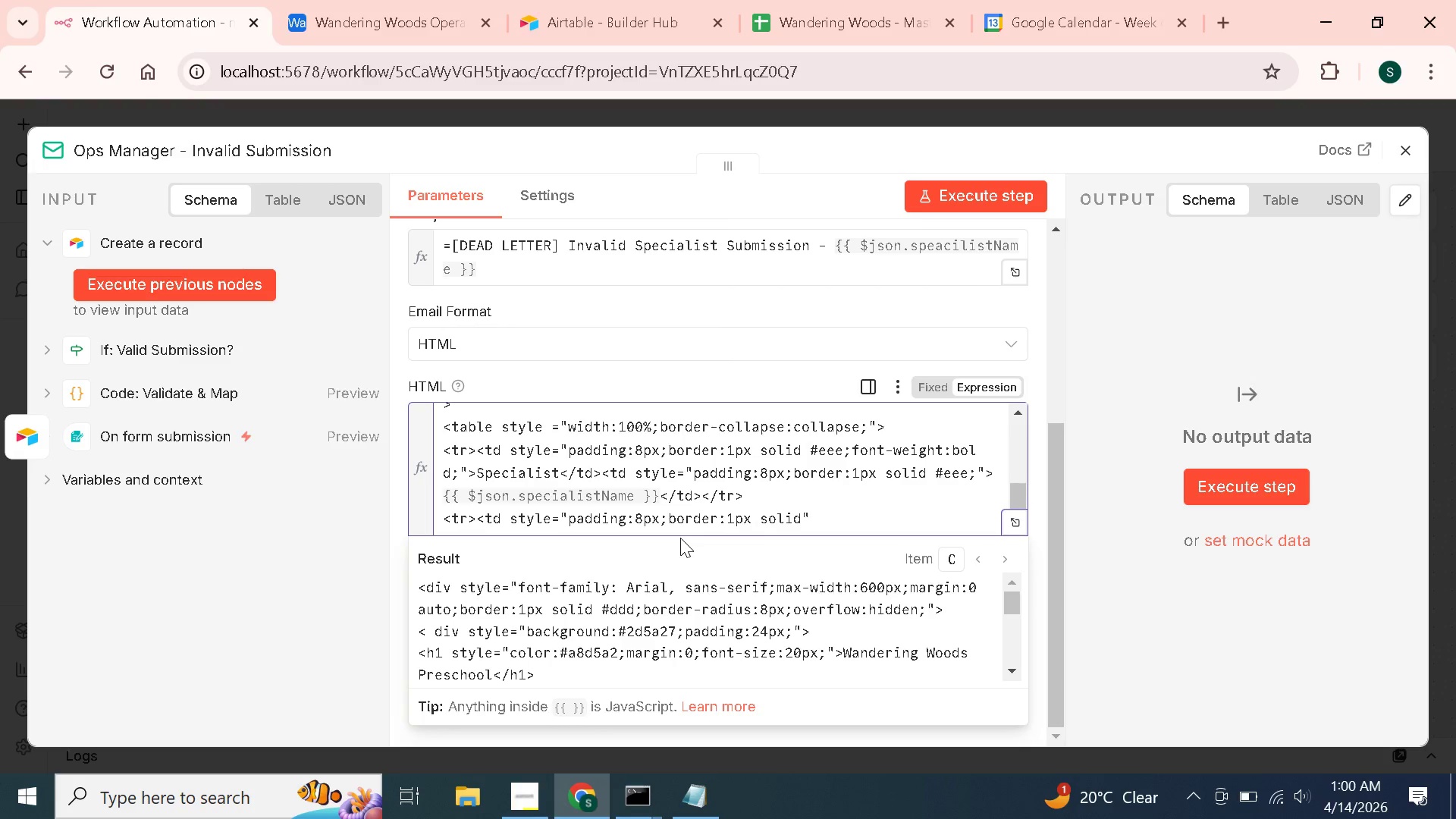 
key(ArrowLeft)
 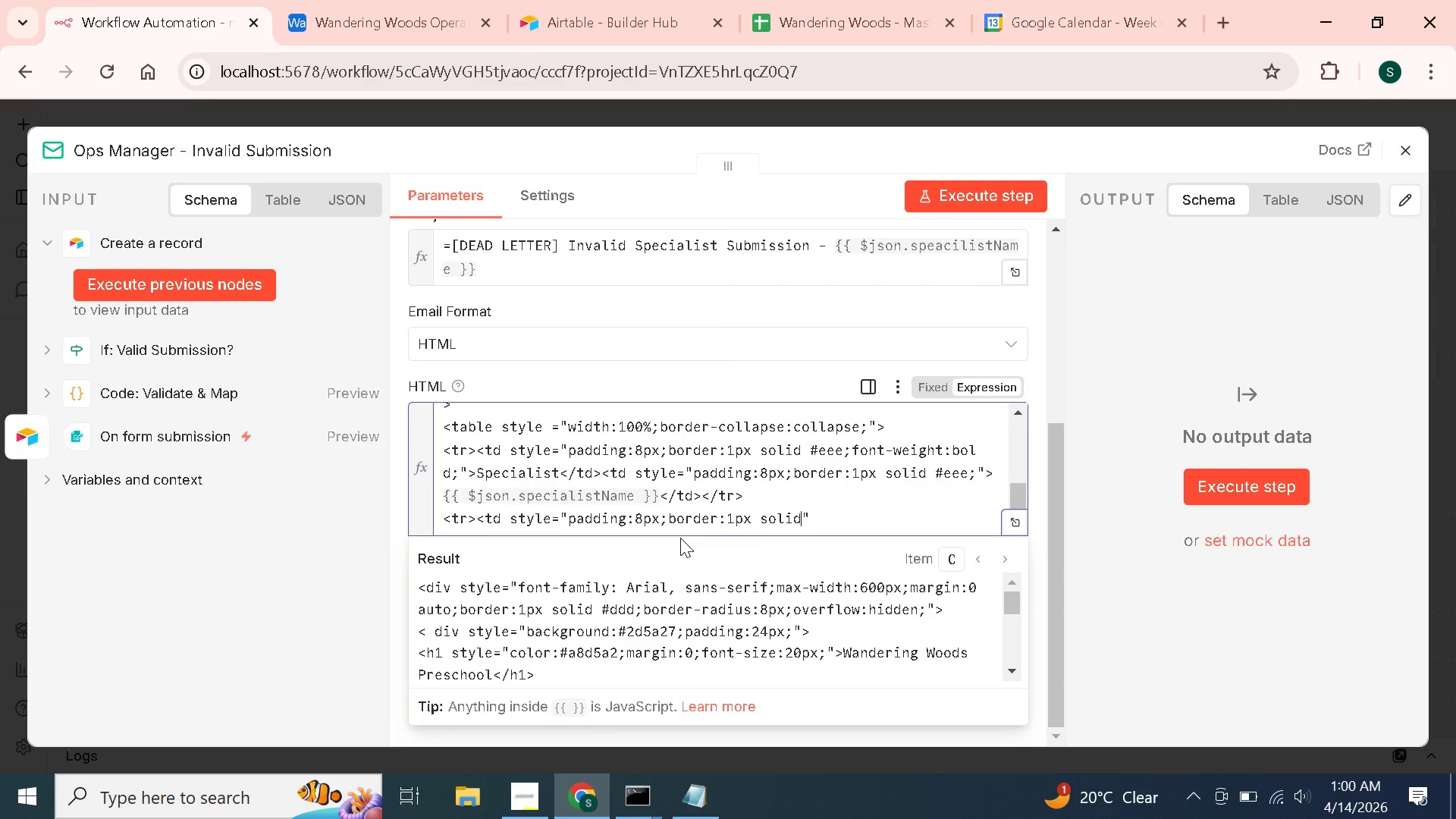 
type( #eee;)
 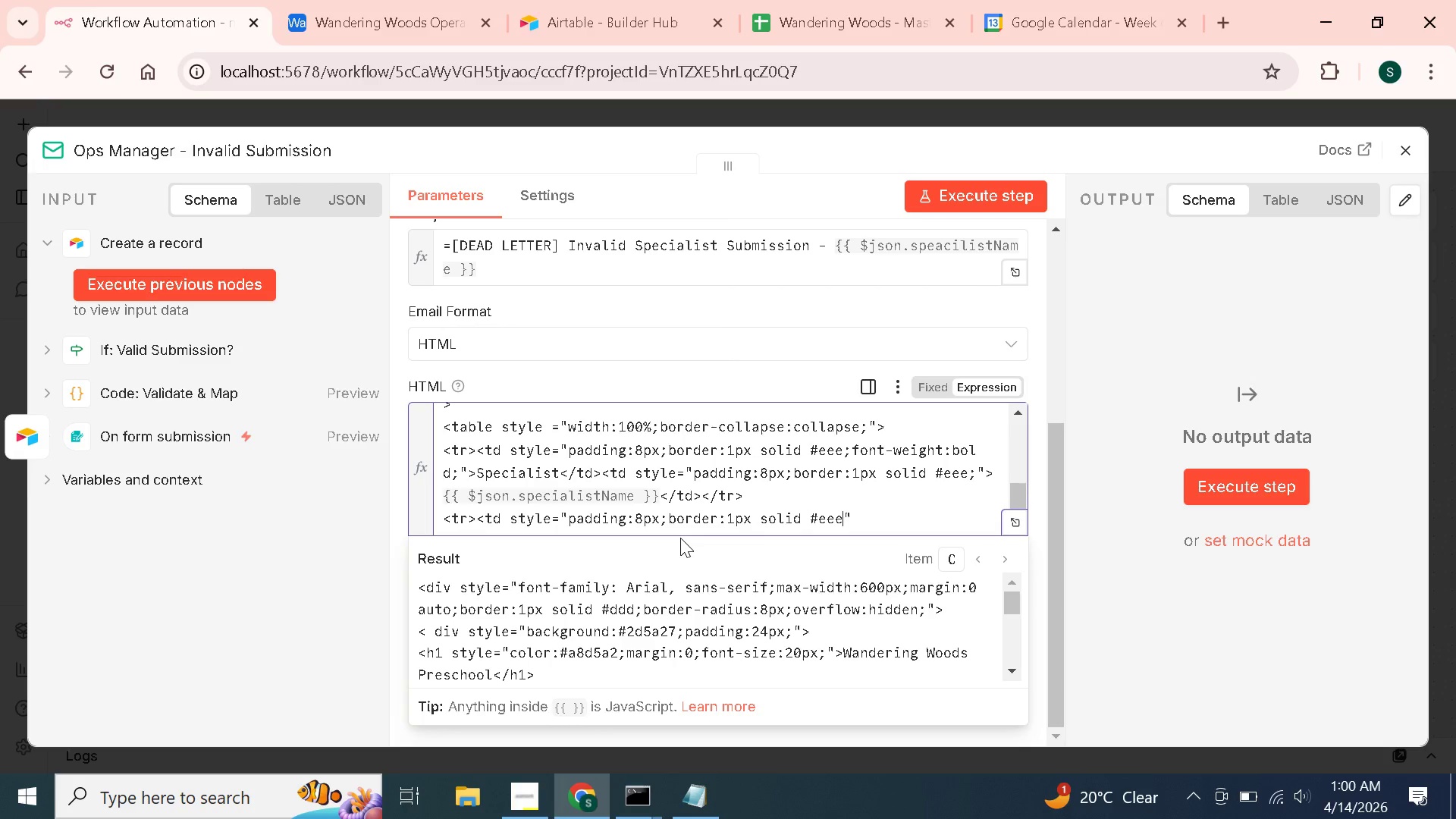 
type(dont-weight:bold;">)
 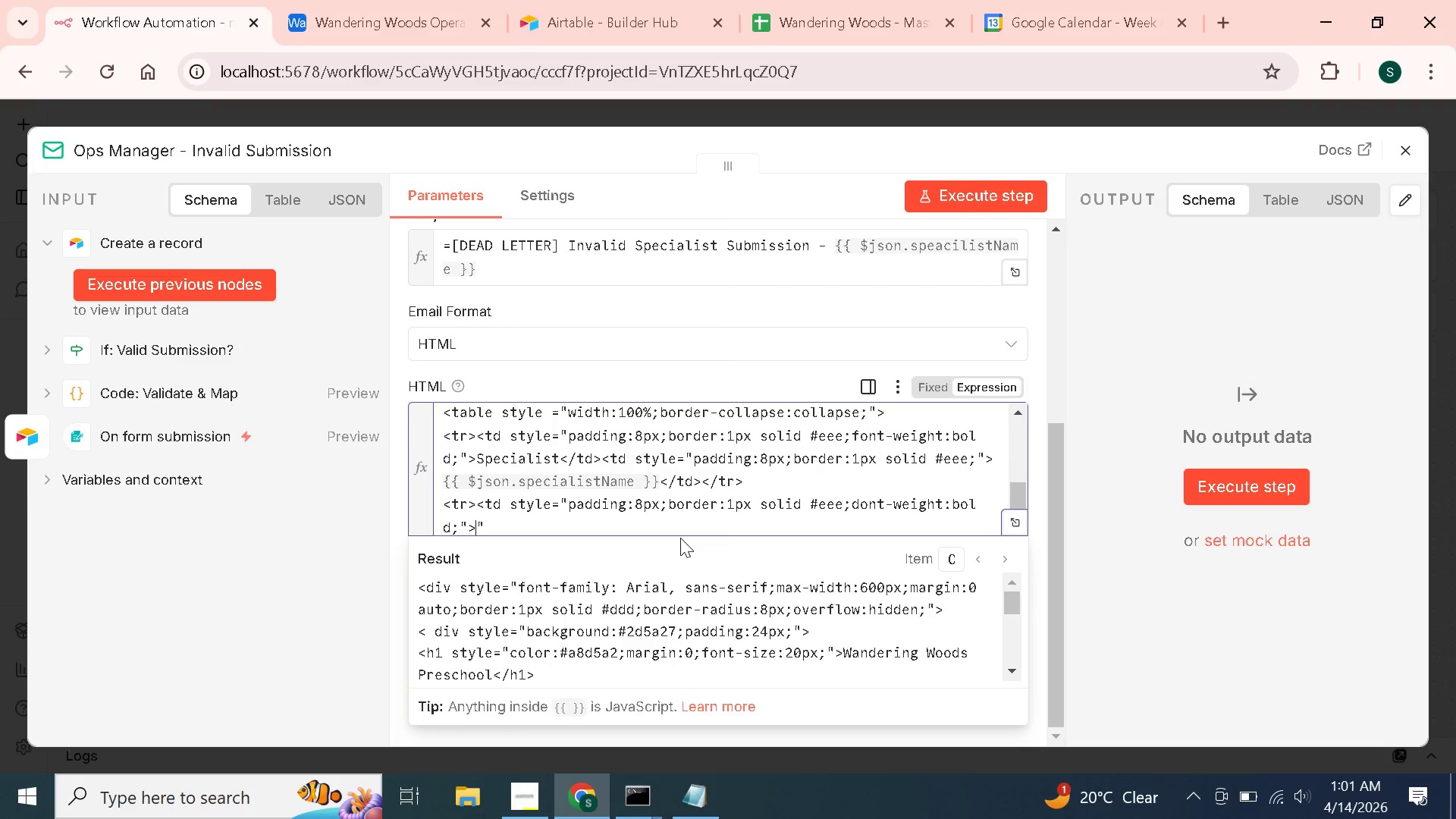 
wait(6.92)
 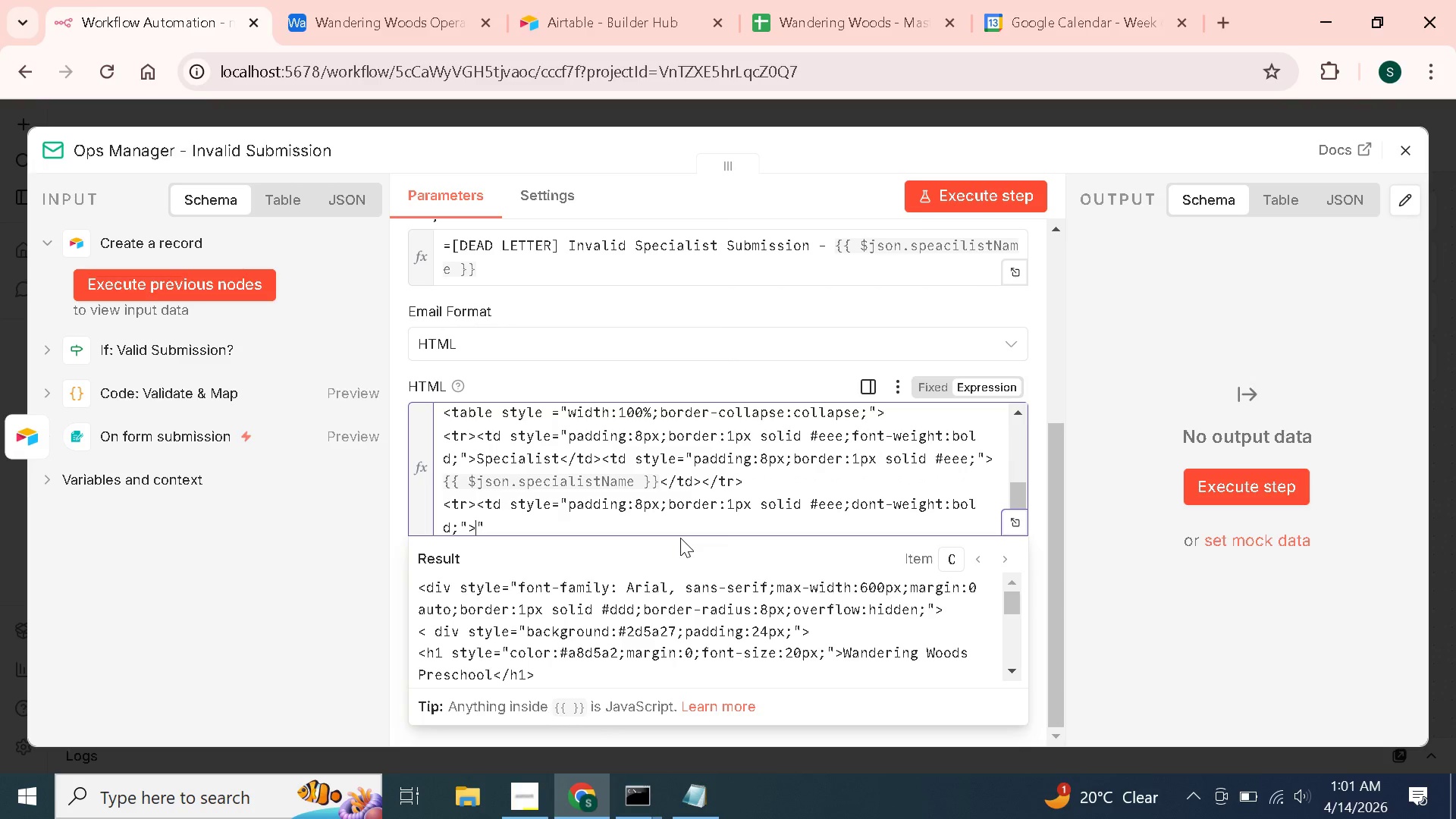 
type(Email)
 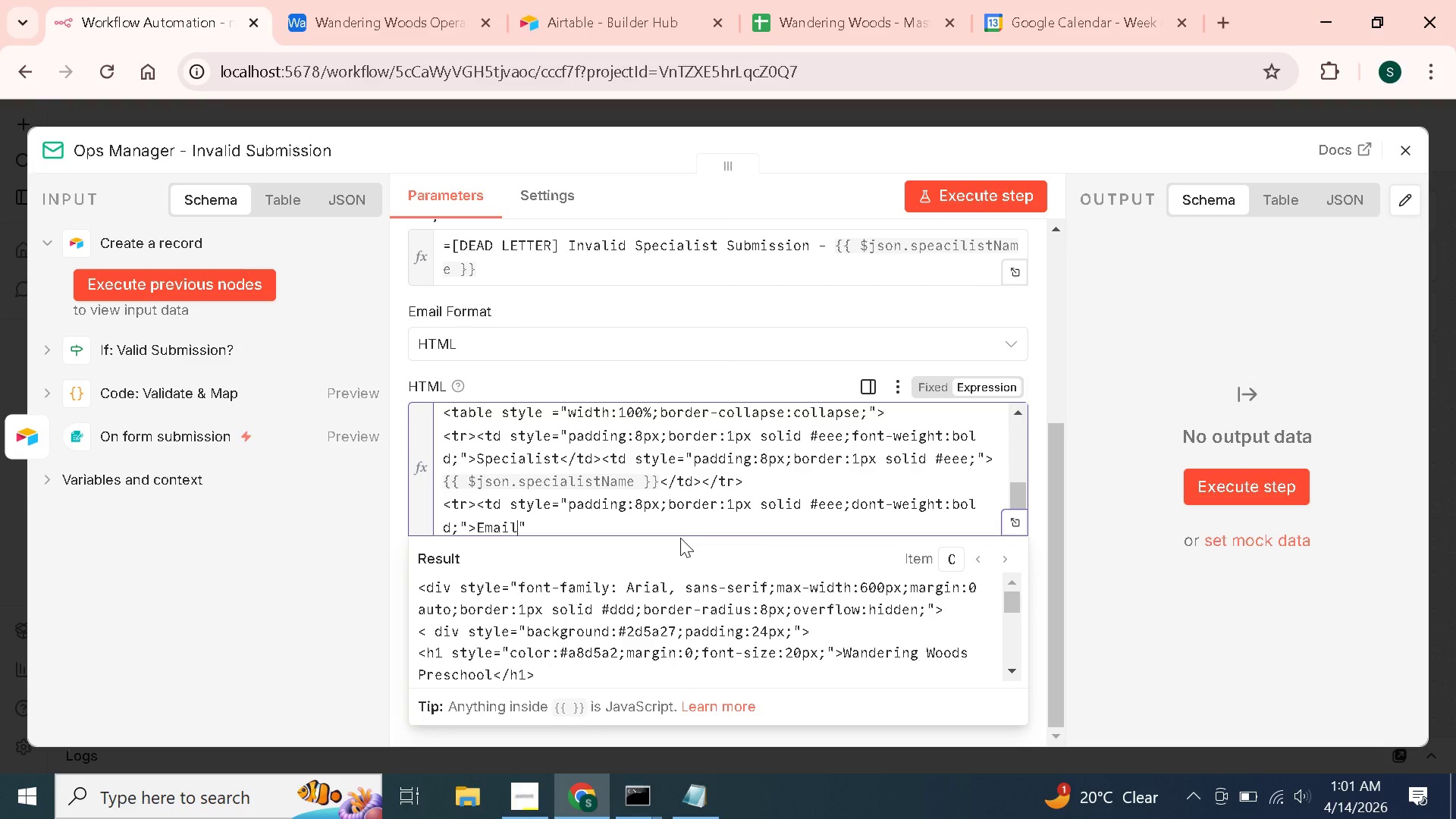 
wait(33.17)
 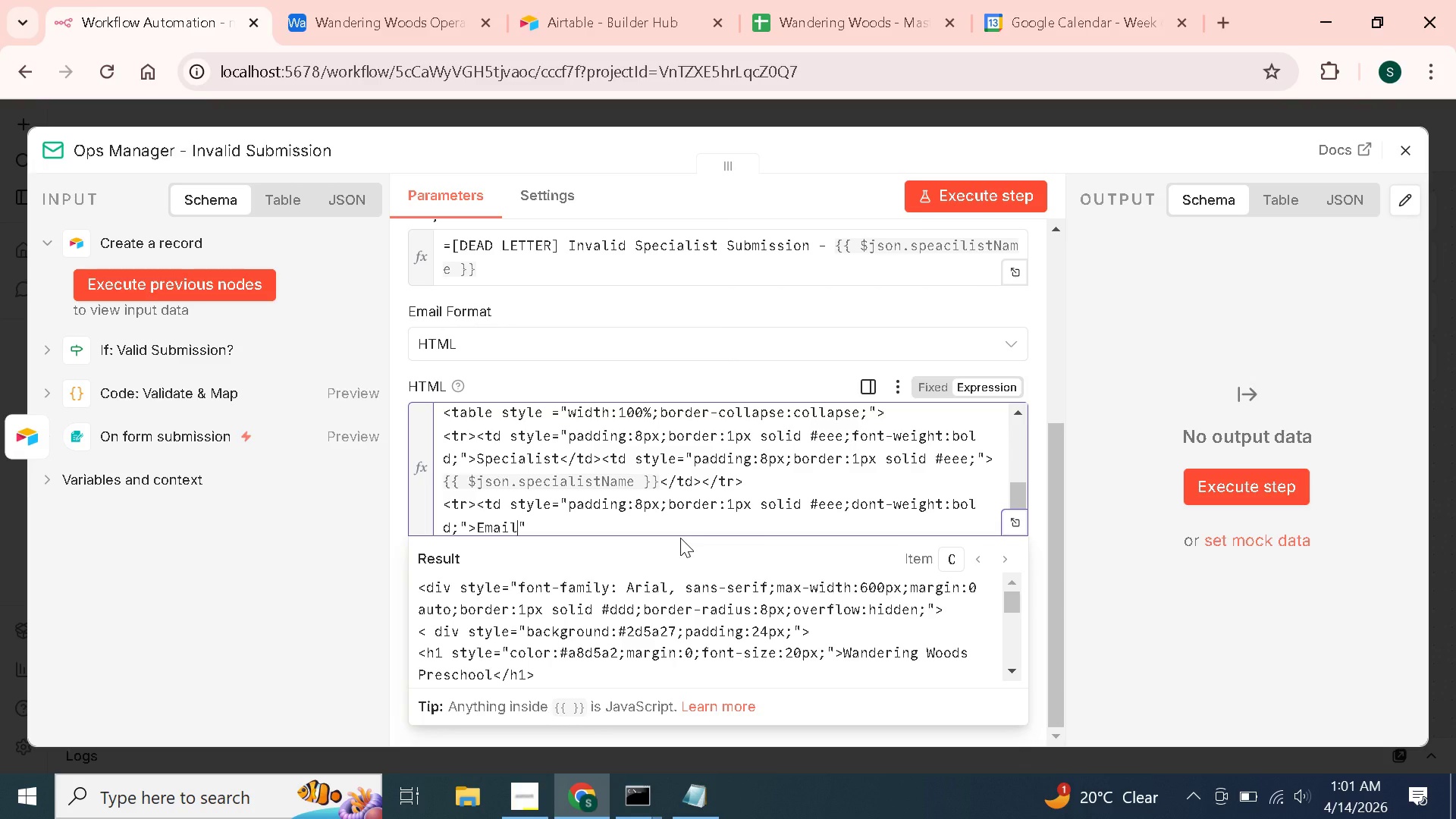 
type(</td><td style="padding:8px;border:1px)
 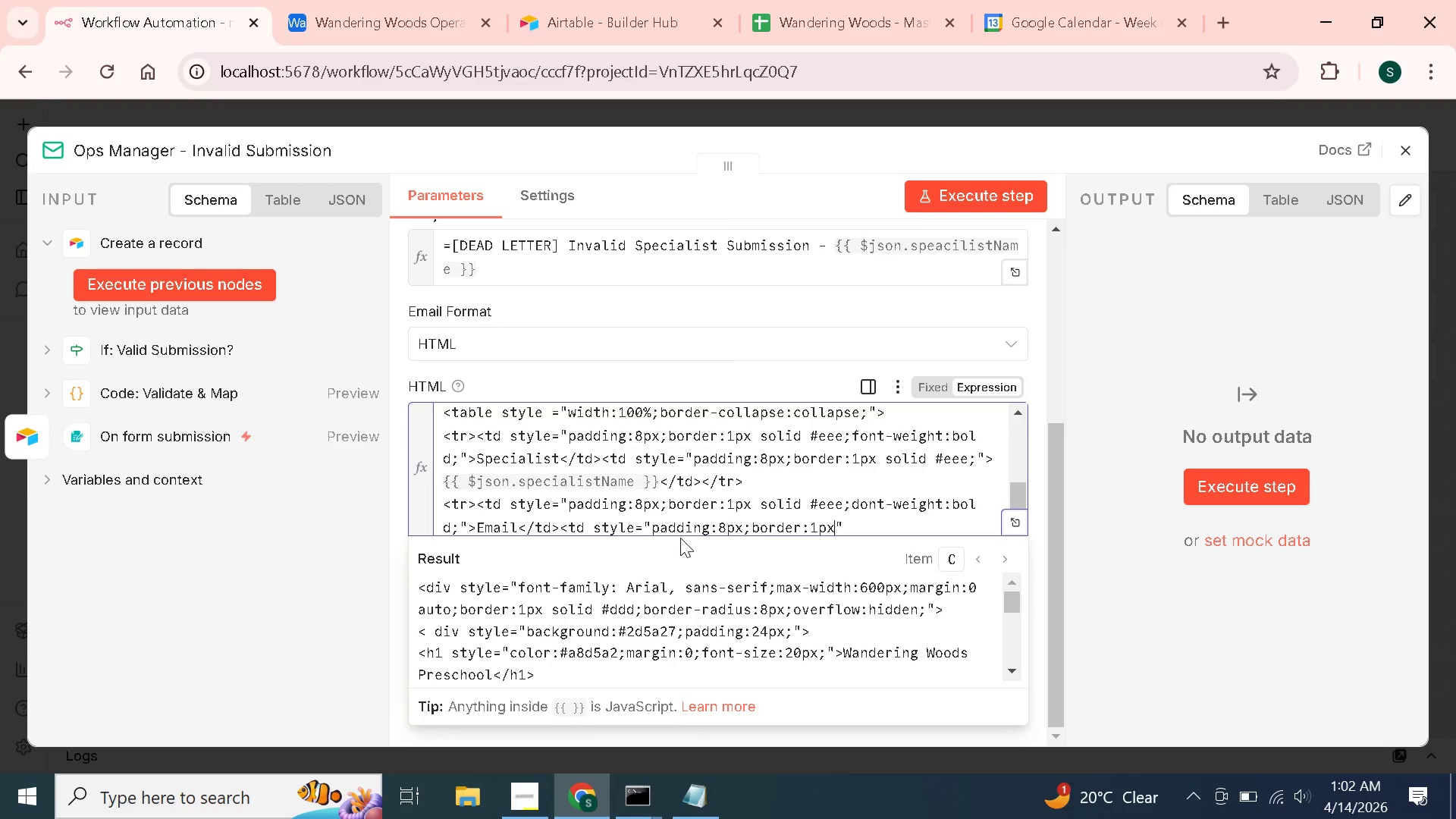 
wait(11.95)
 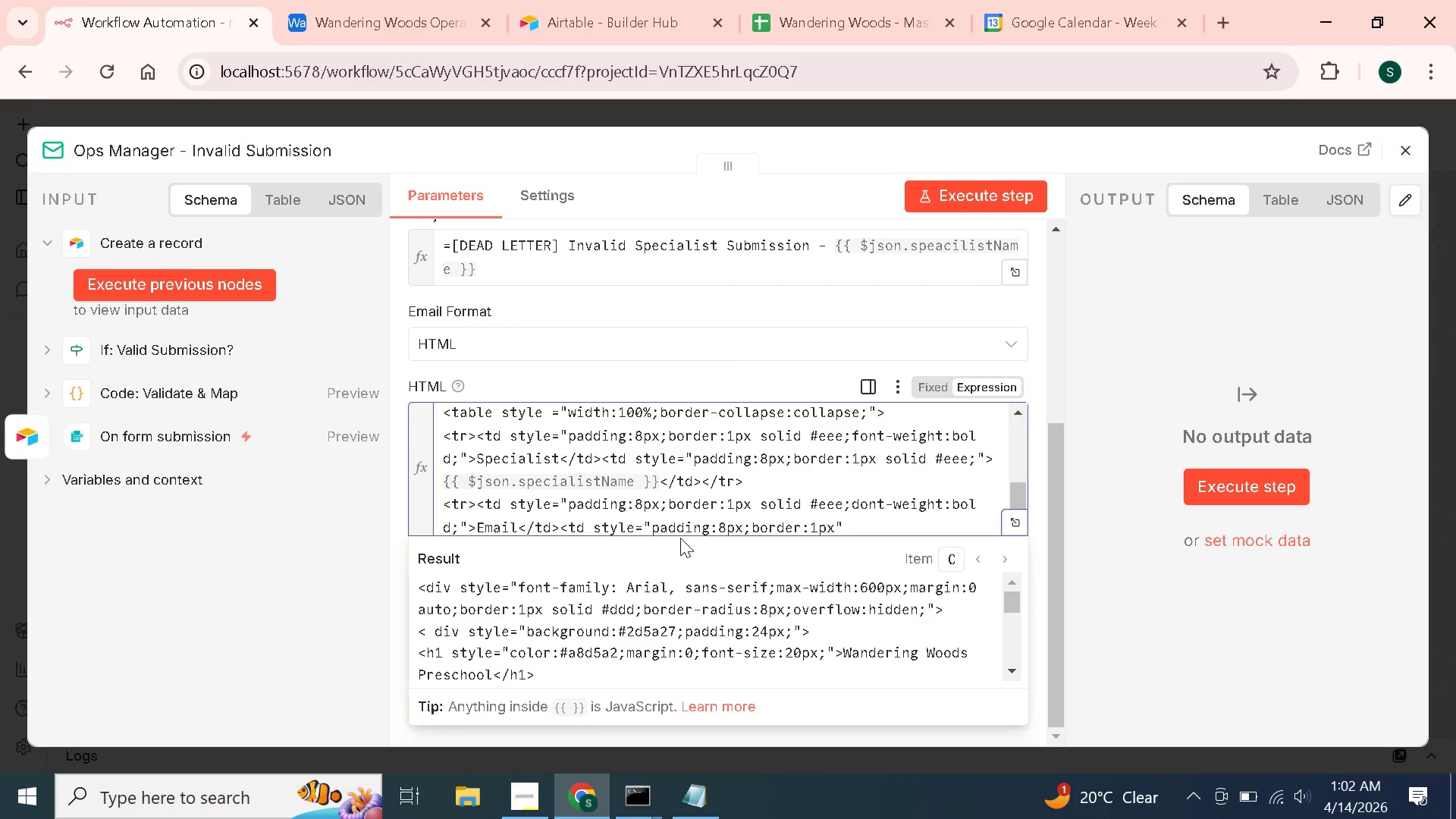 
type( solid #)
key(Backspace)
type(#eee)
 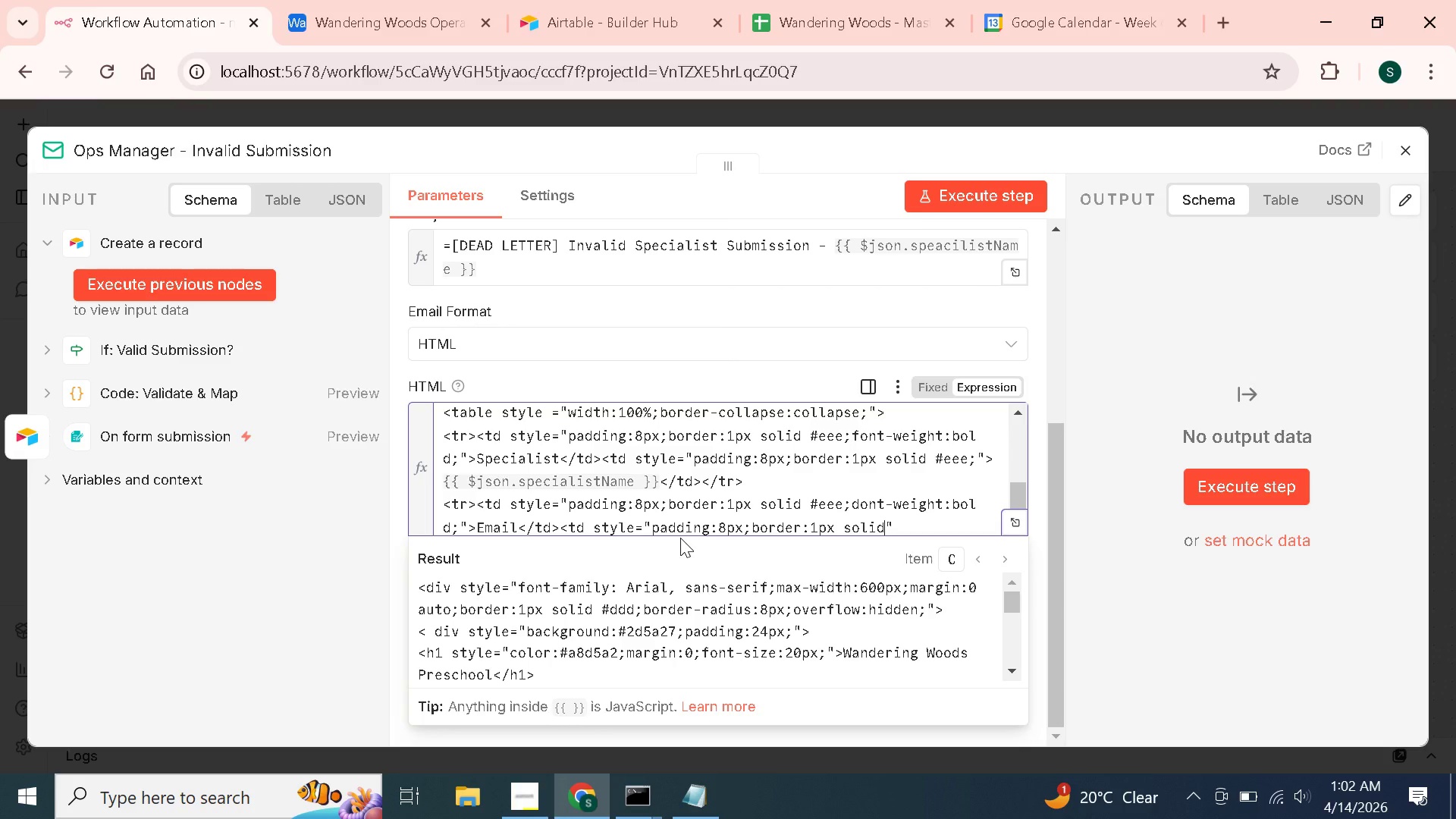 
key(Semicolon)
 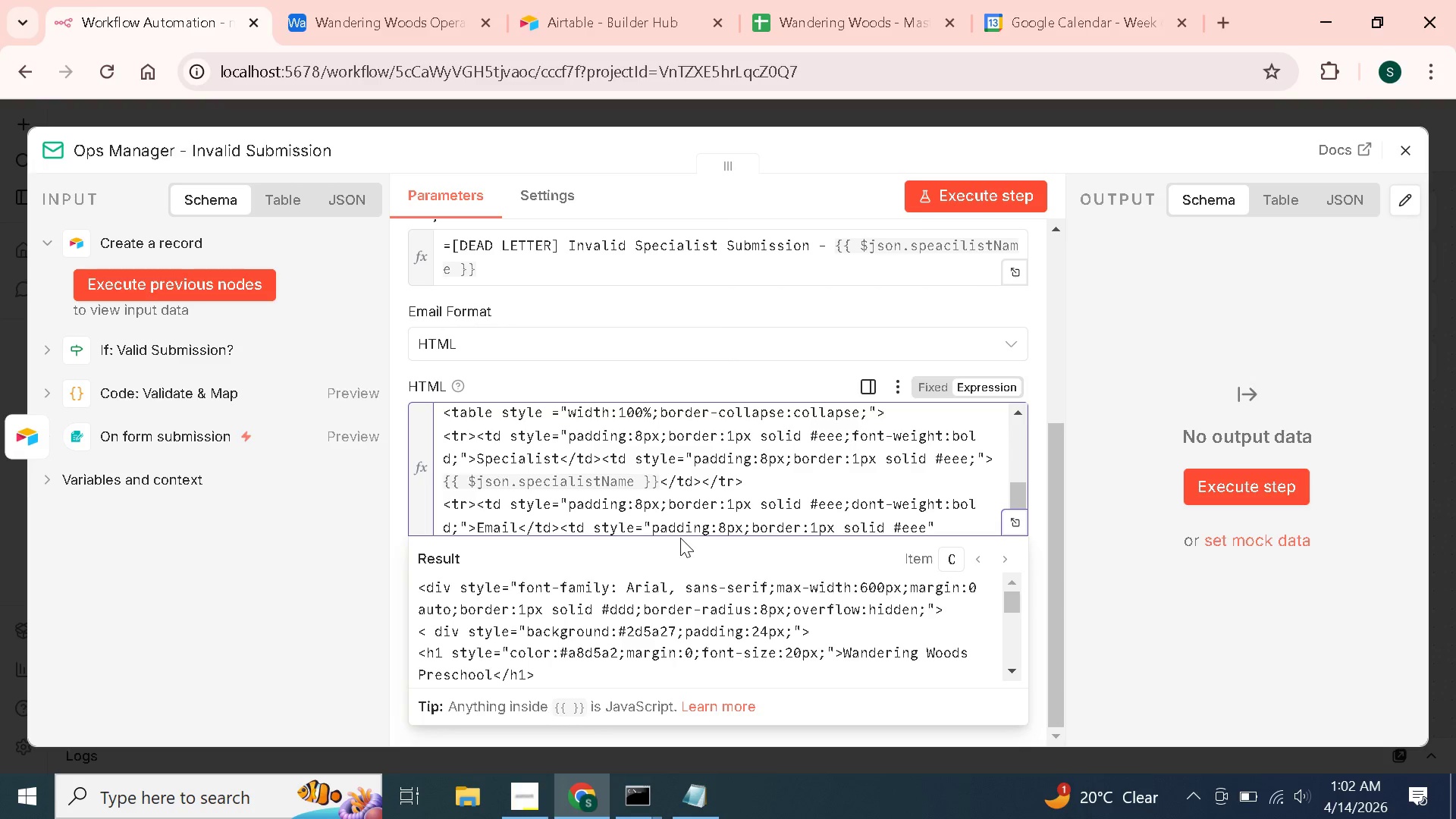 
key(ArrowRight)
 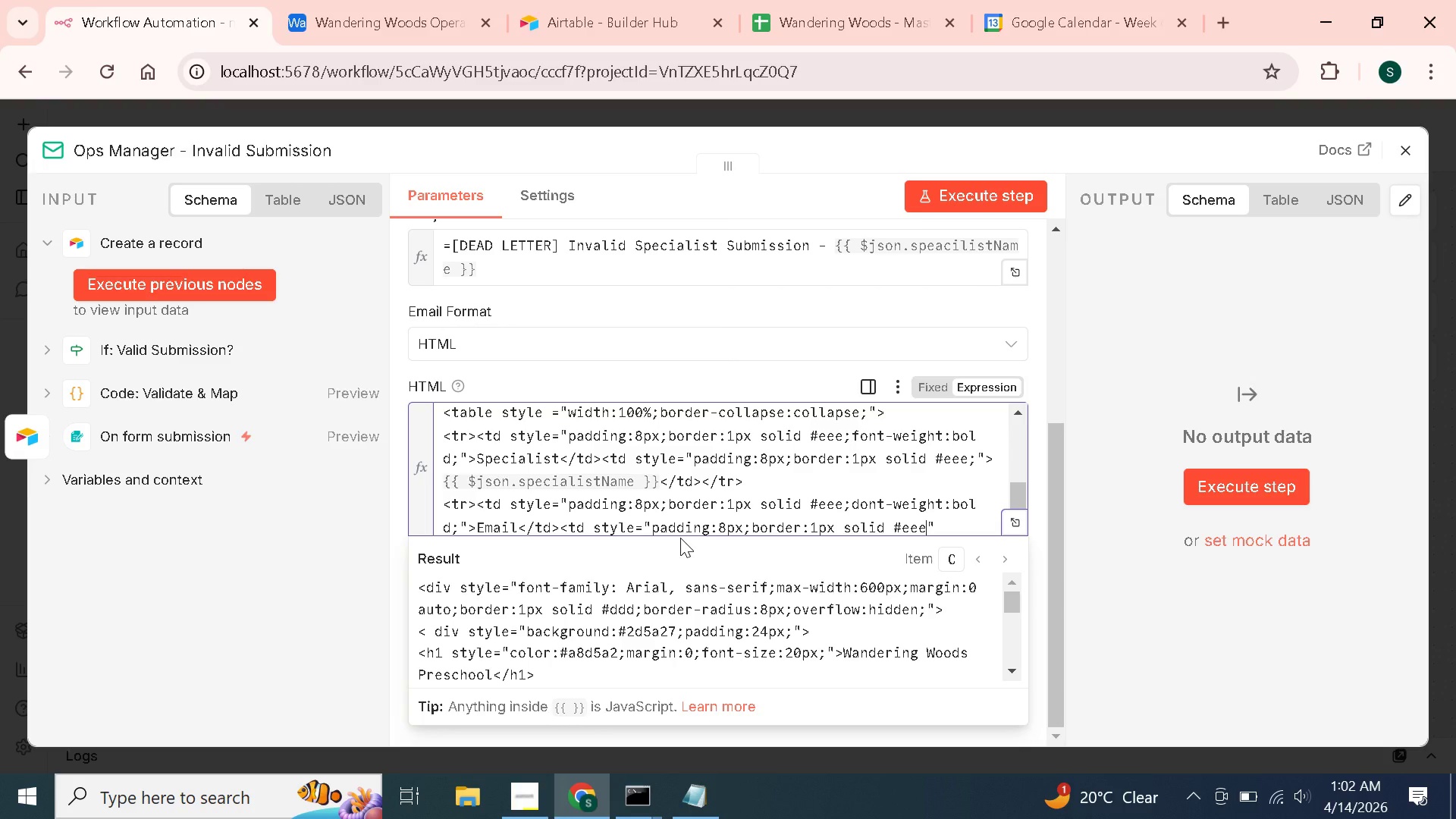 
key(Shift+Period)
 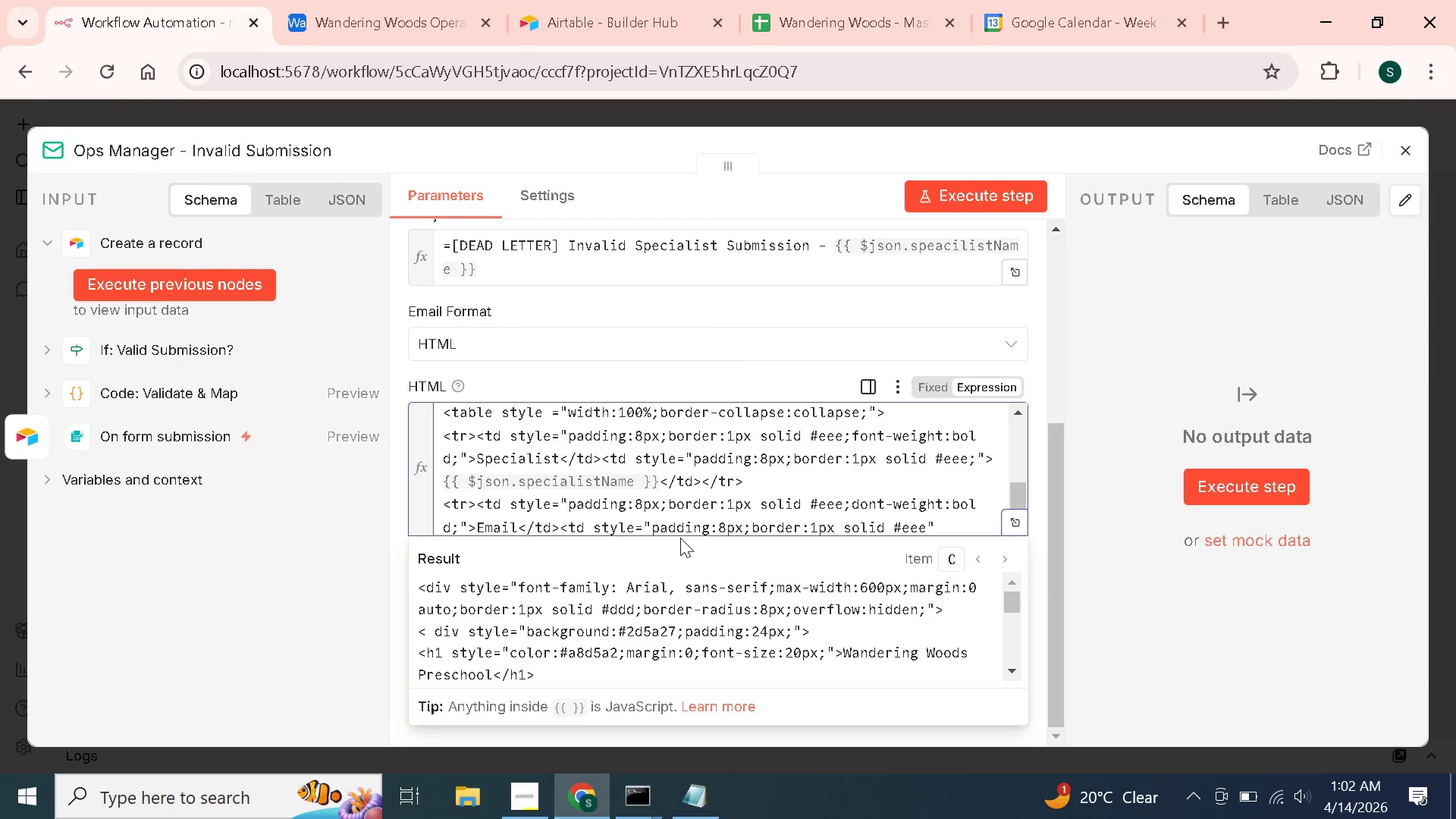 
key(Shift+BracketLeft)
 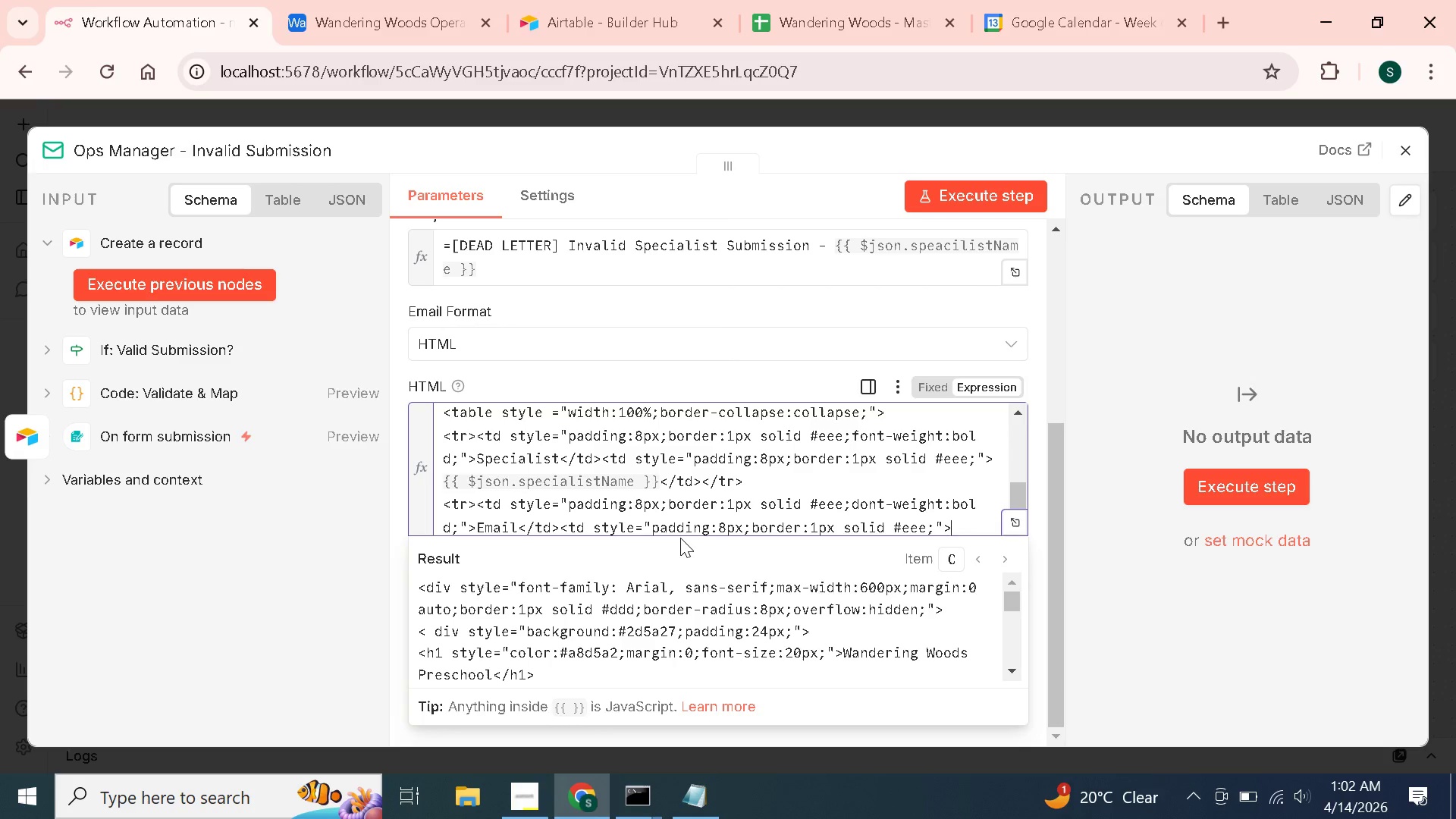 
key(Shift+BracketLeft)
 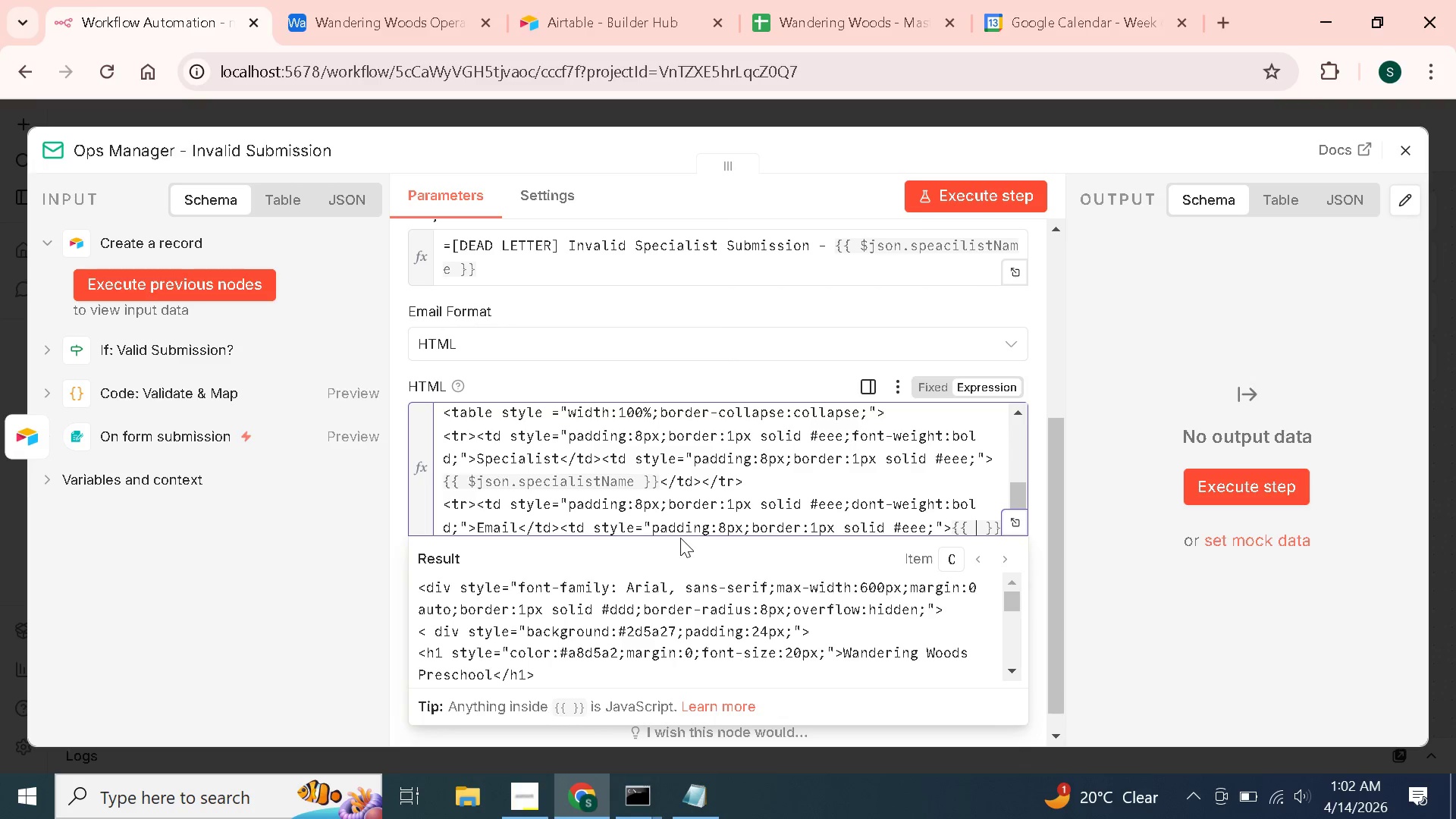 
type($json)
 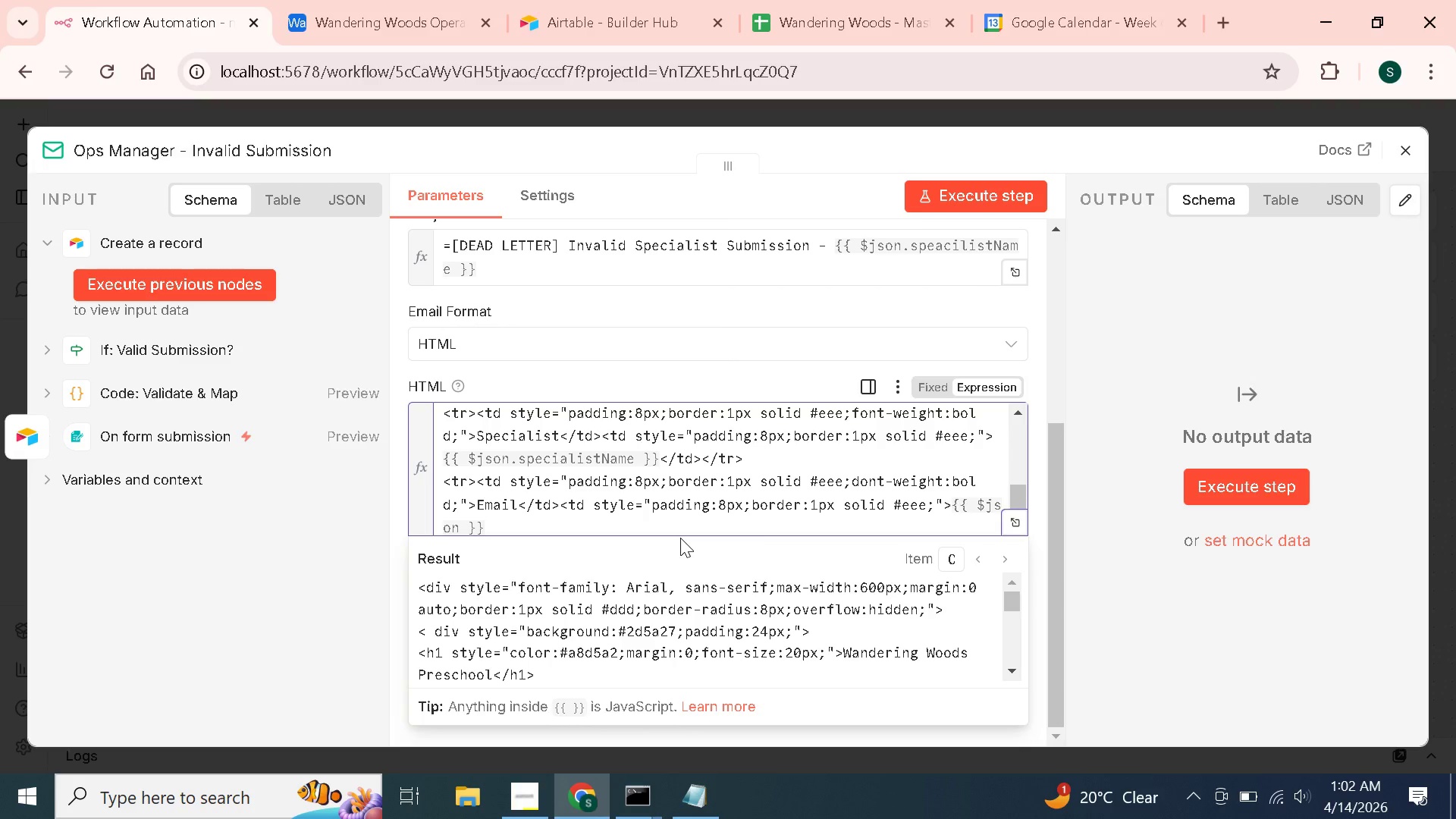 
type(.specialistEmail)
 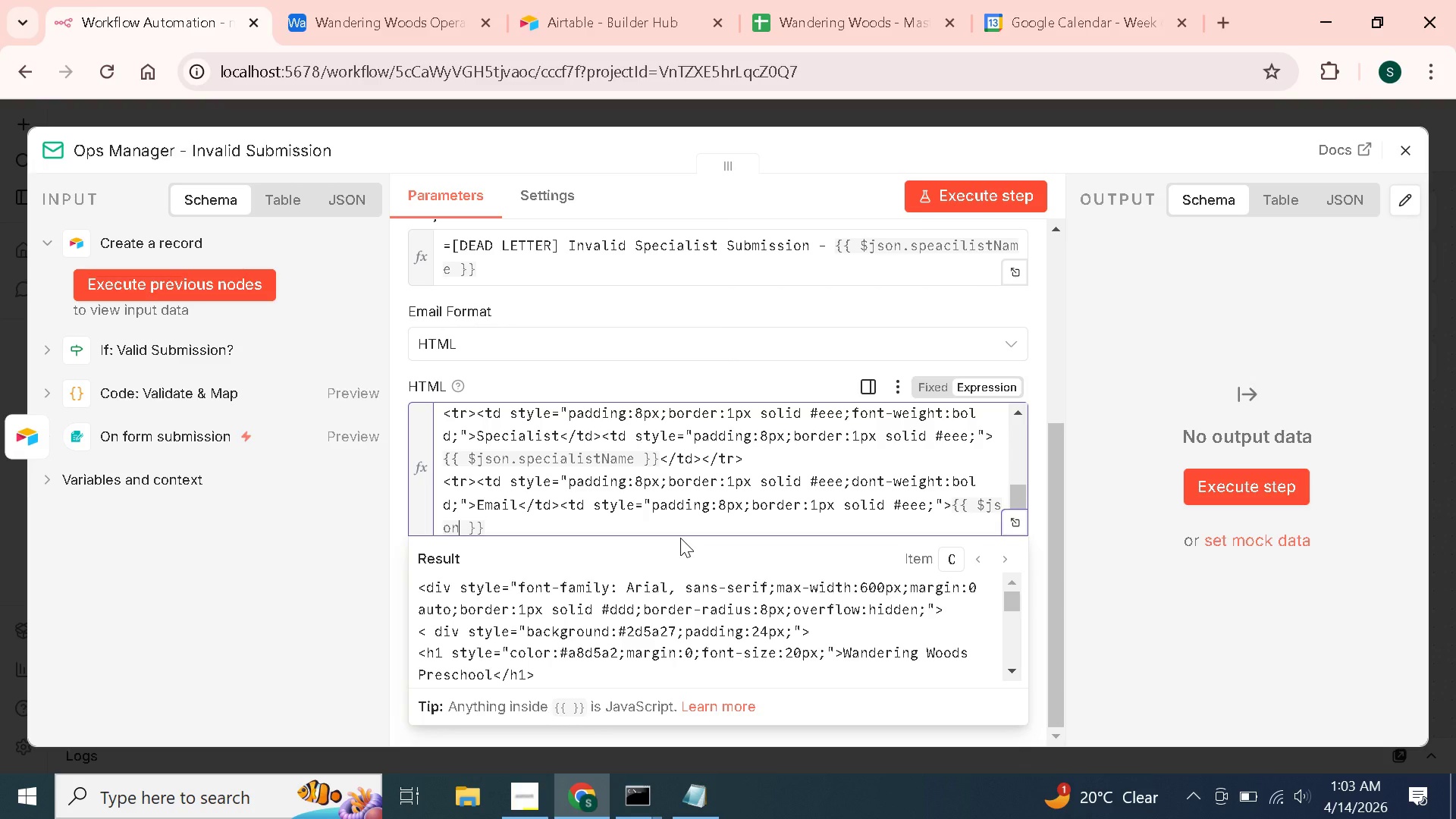 
wait(13.77)
 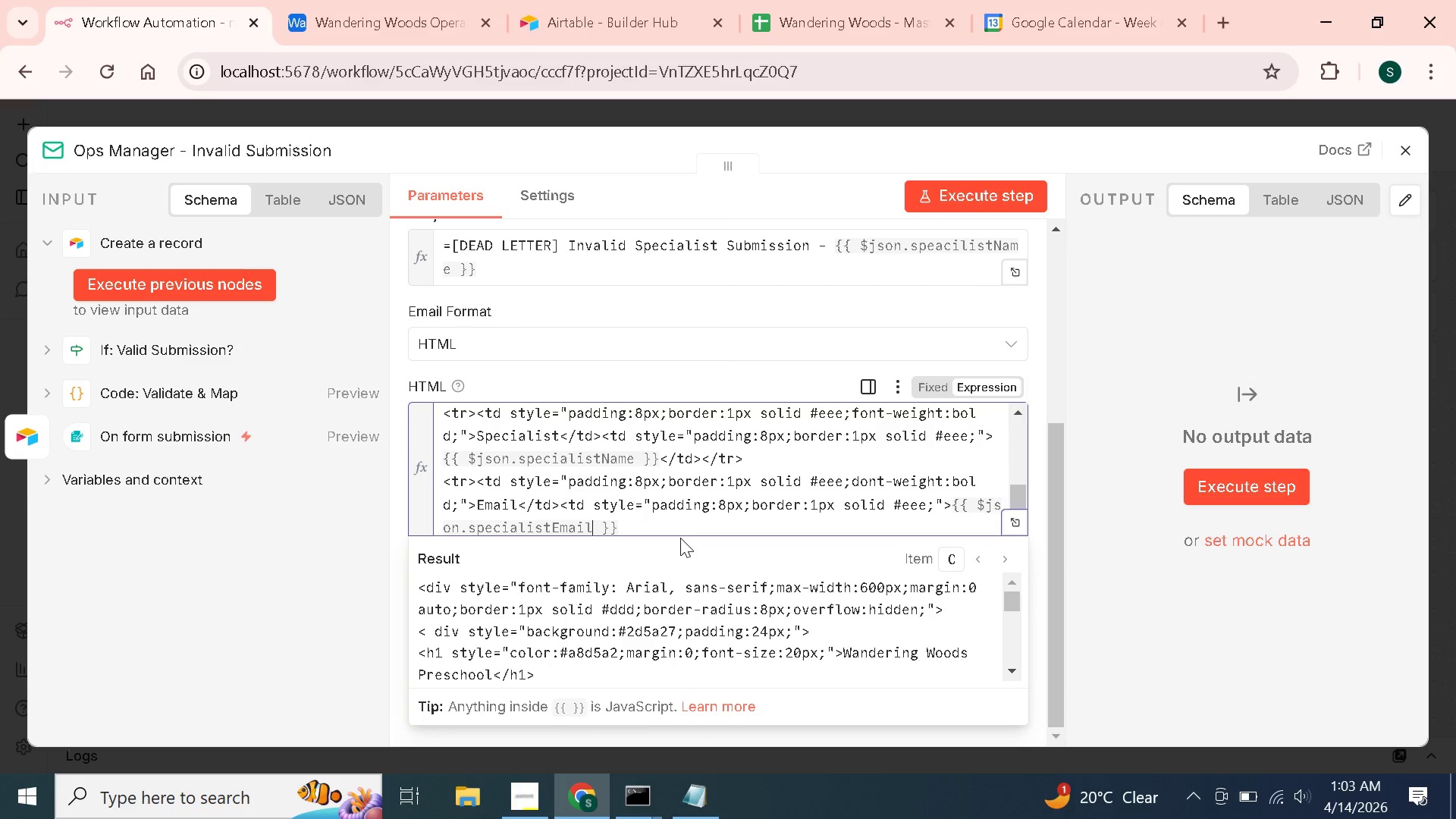 
mouse_move([578, 760])
 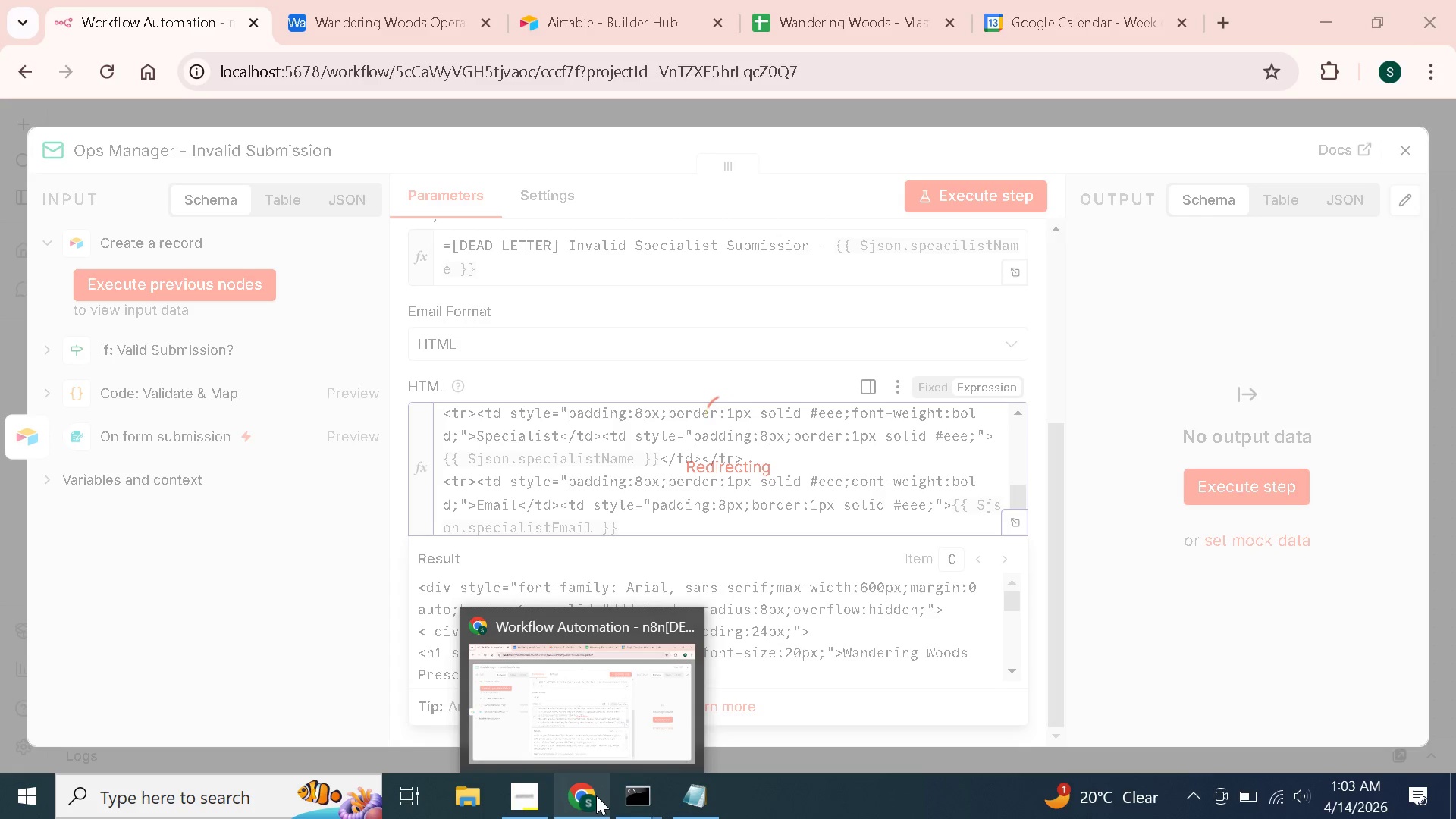 
left_click([595, 795])
 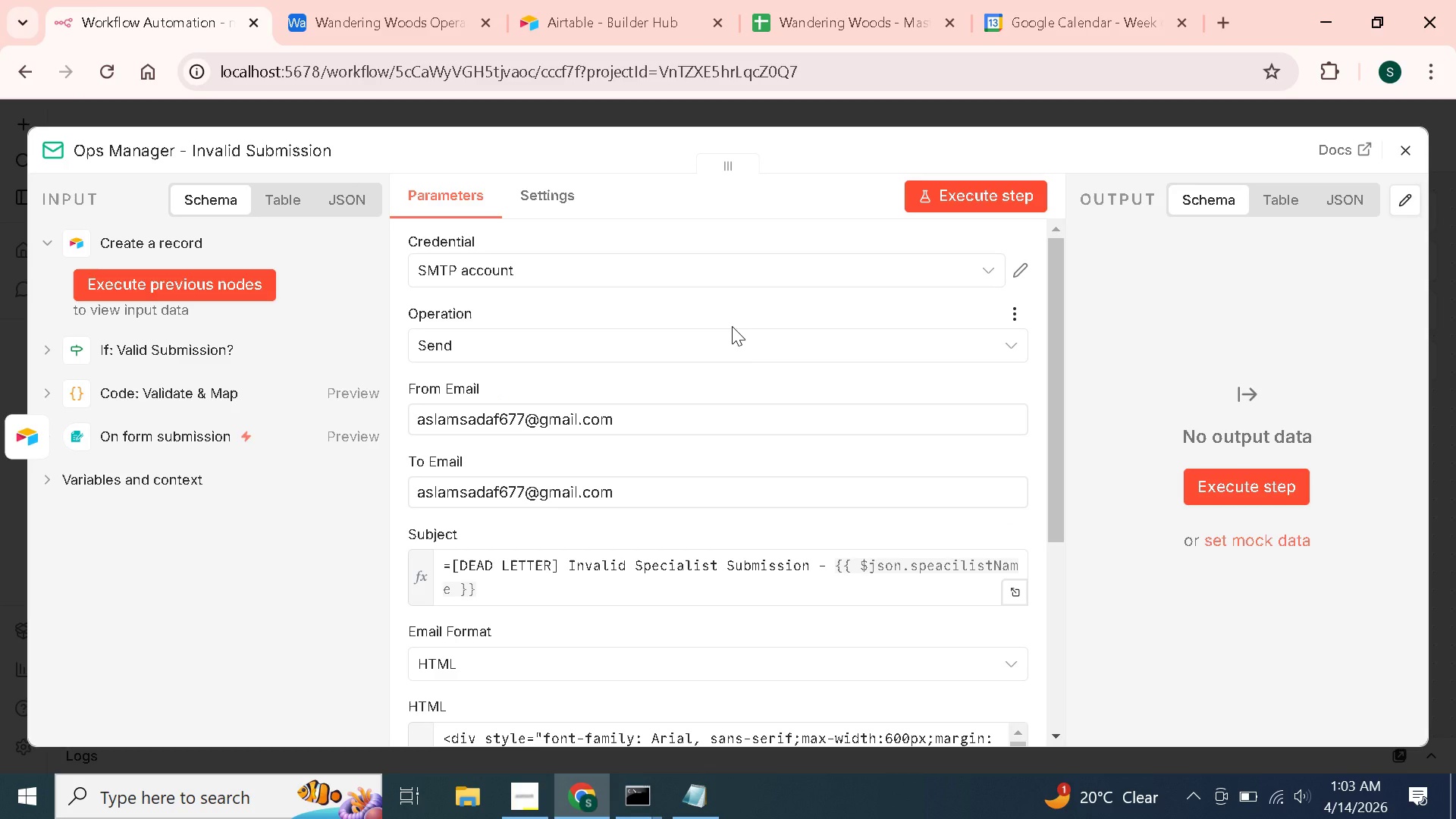 
wait(32.86)
 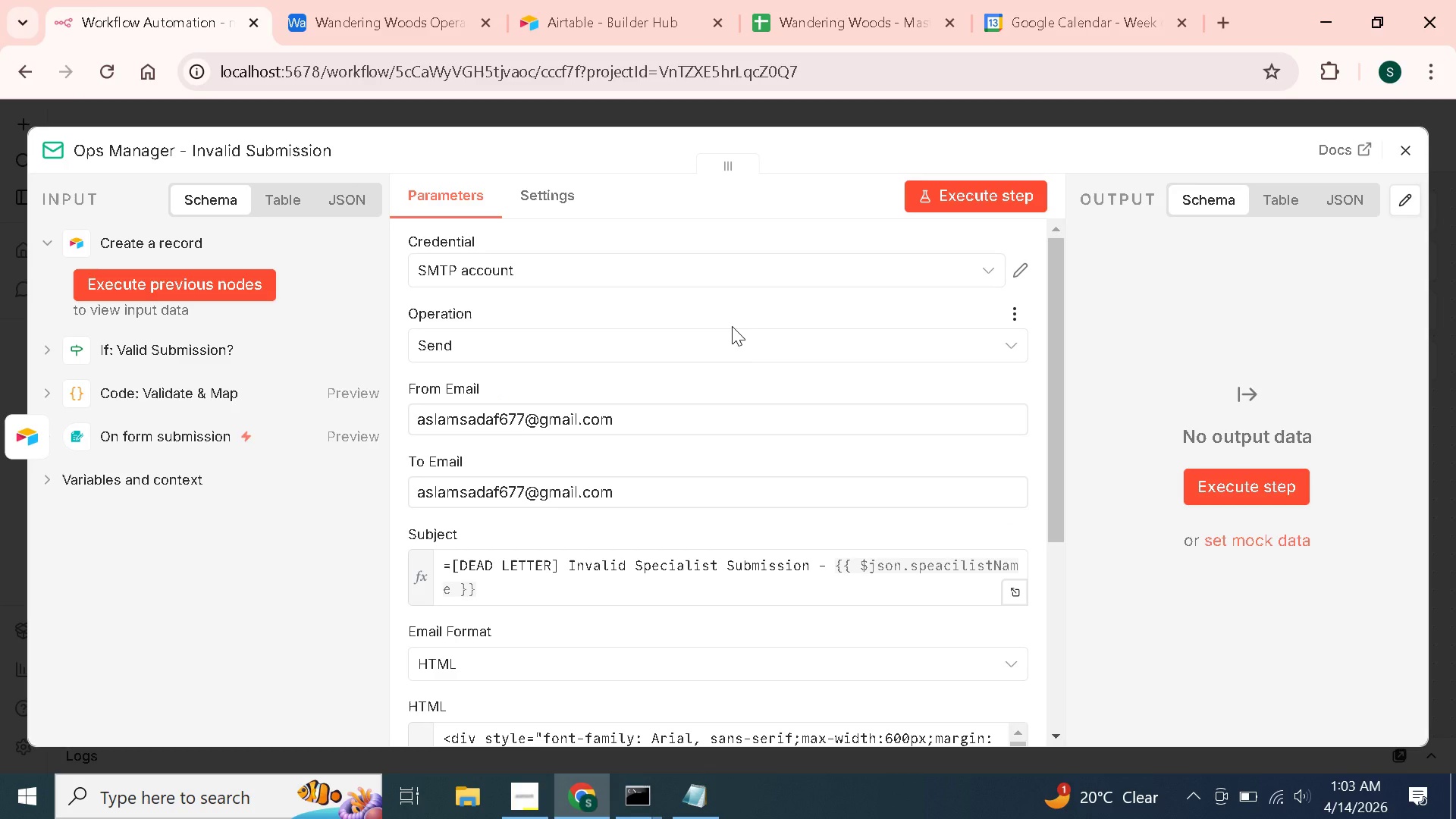 
scroll: coordinate [704, 470], scroll_direction: down, amount: 16.0
 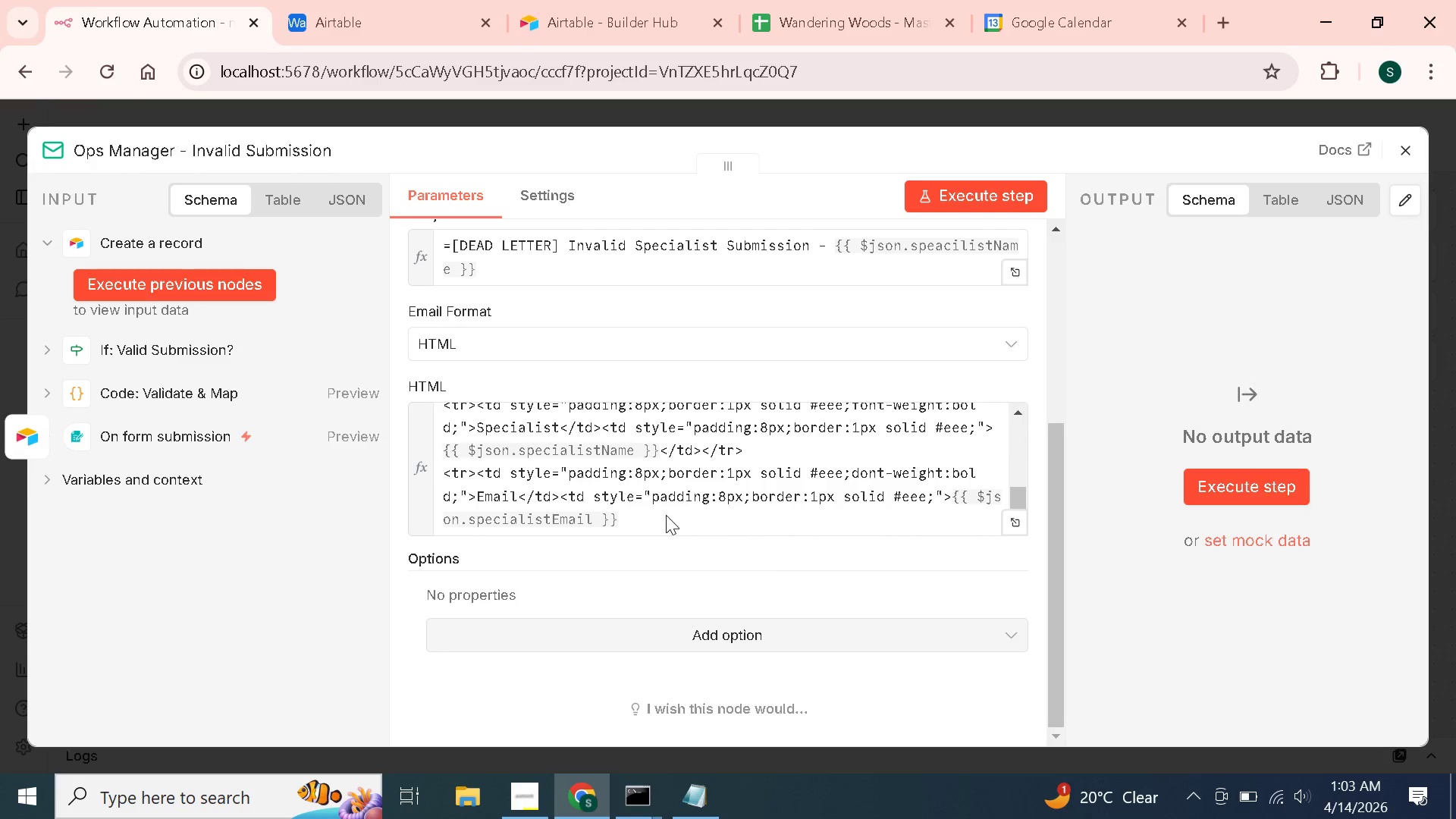 
left_click([666, 516])
 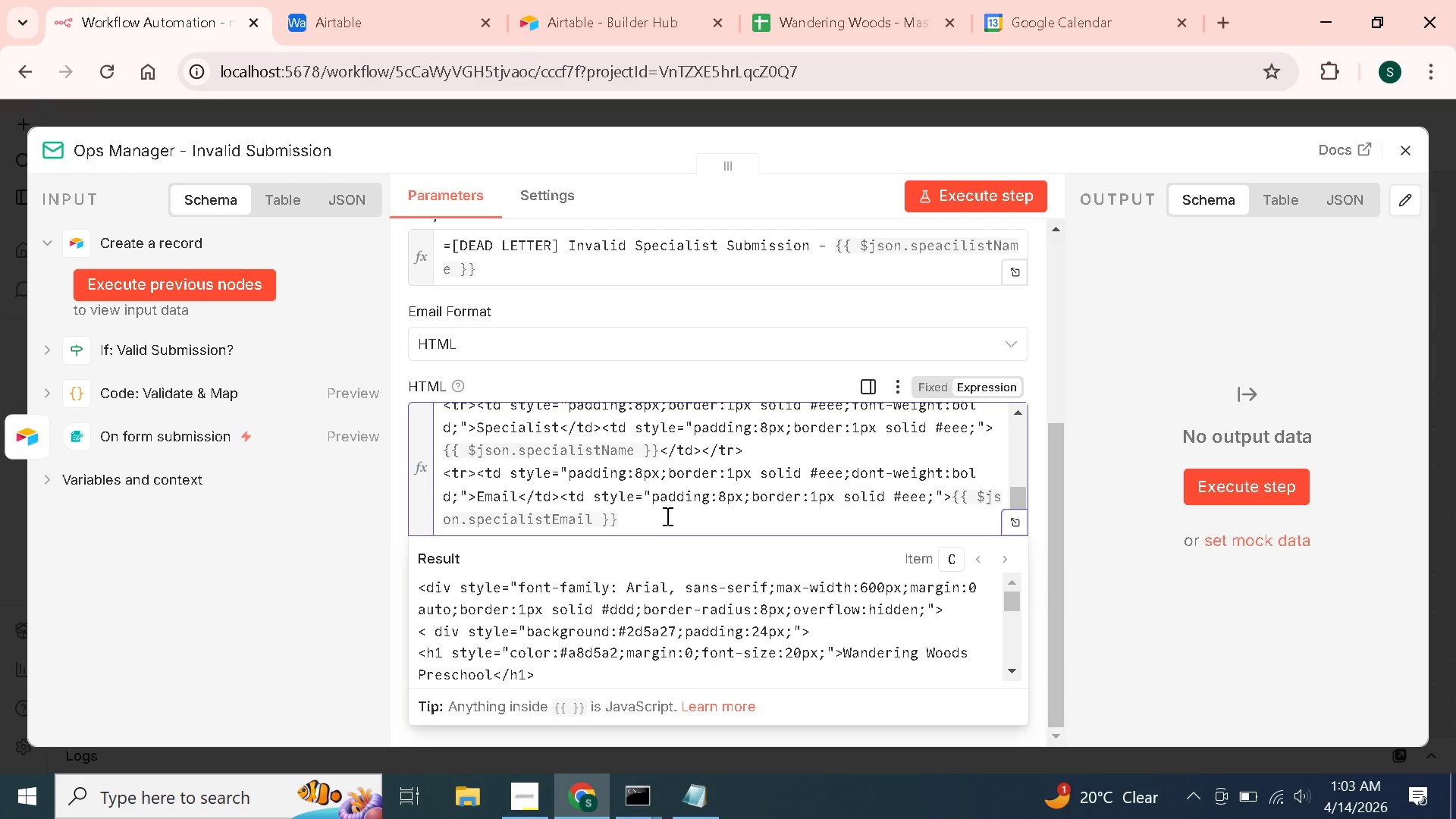 
type(</td></tr>)
 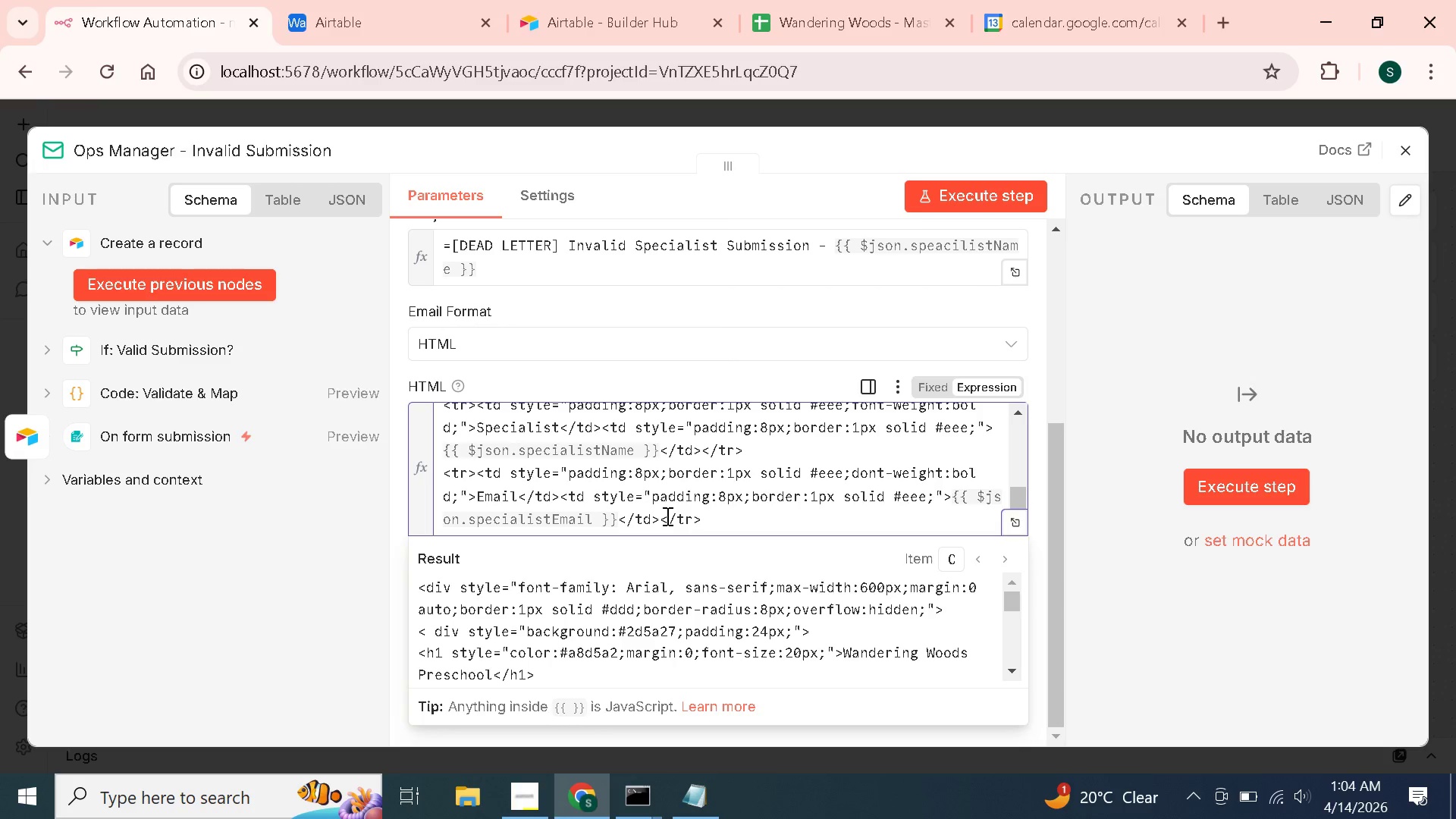 
wait(6.06)
 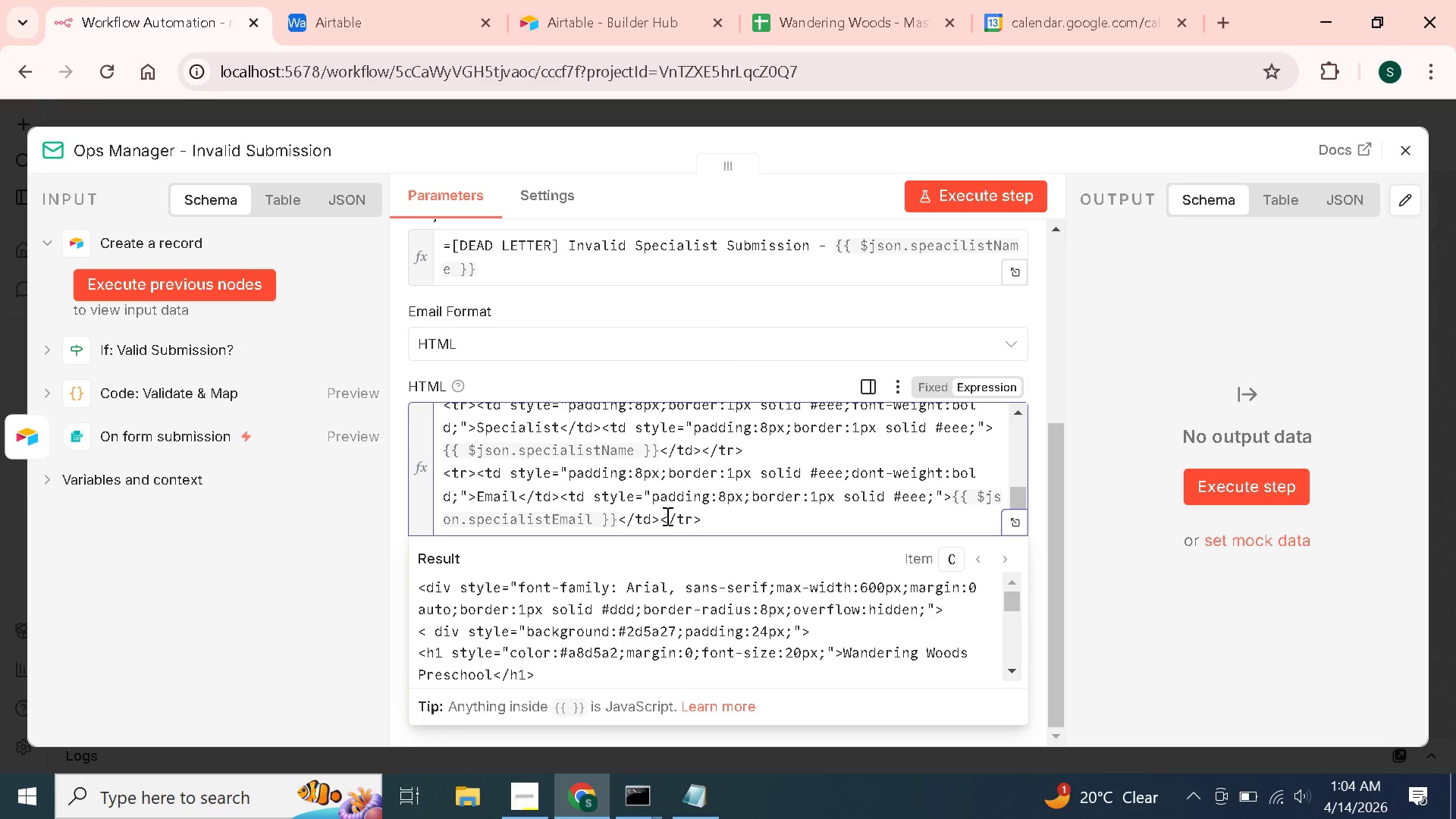 
key(Enter)
 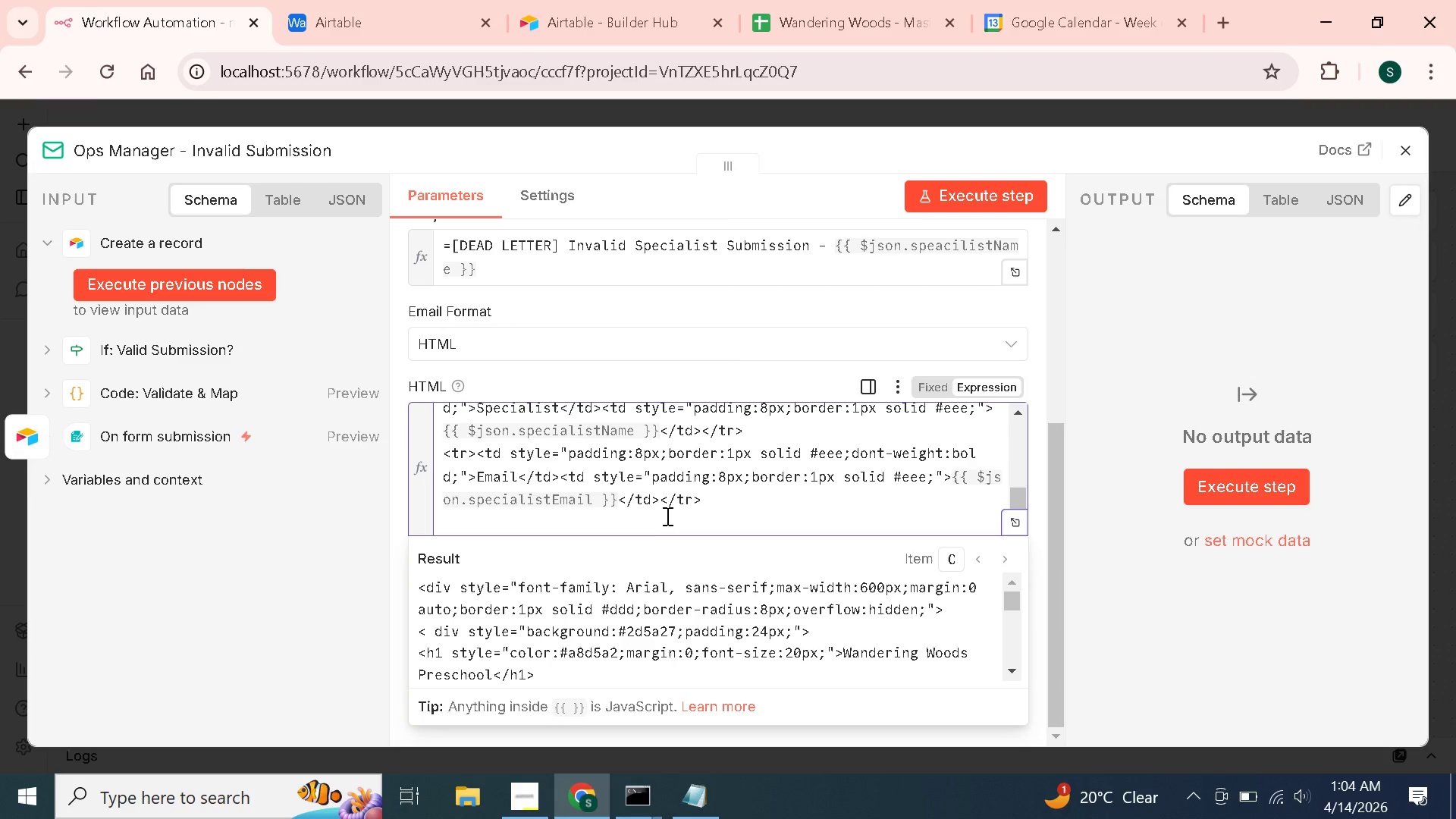 
hold_key(key=ShiftLeft, duration=1.51)
 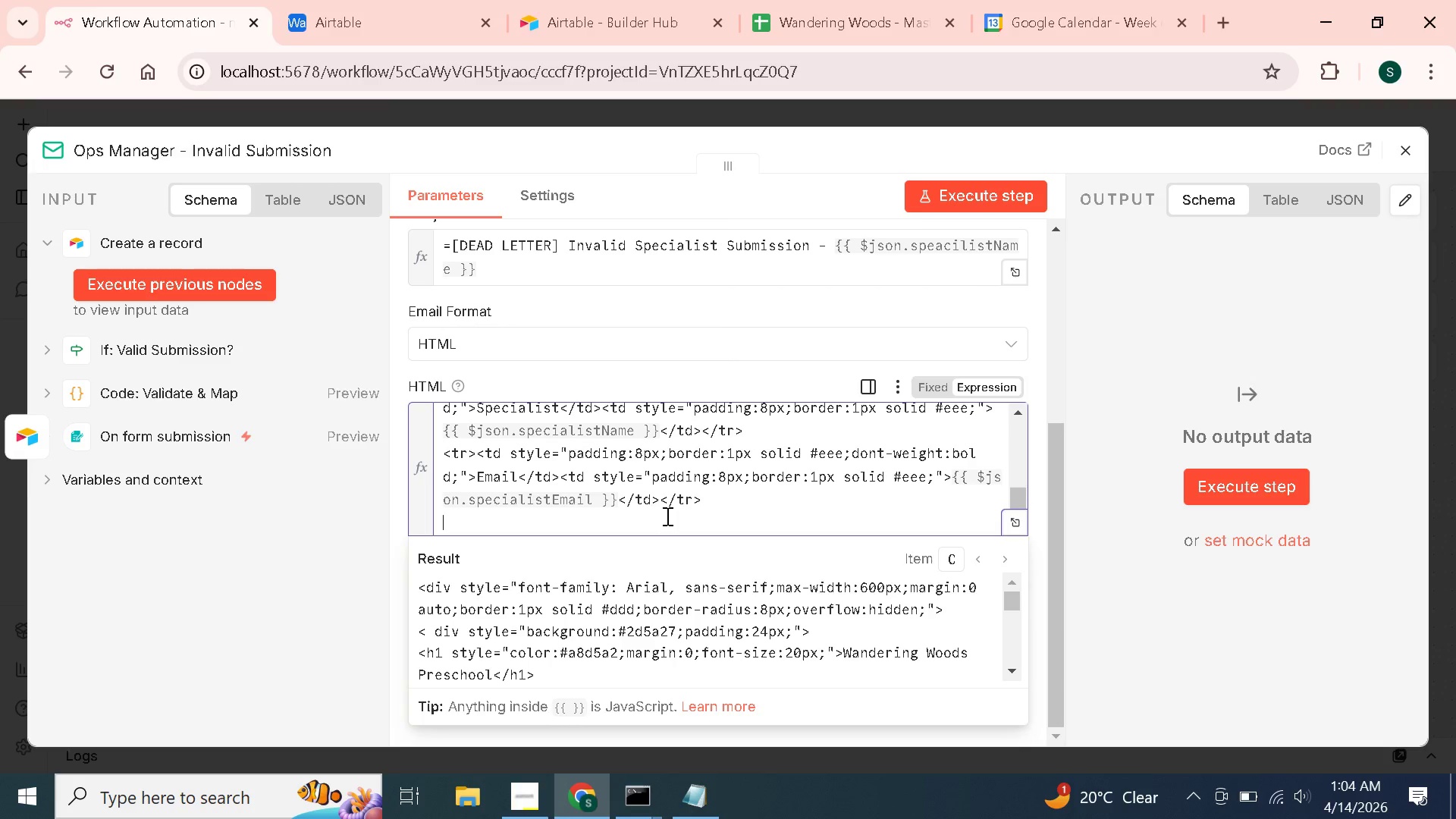 
type(<tr><td style="padding:8px;)
 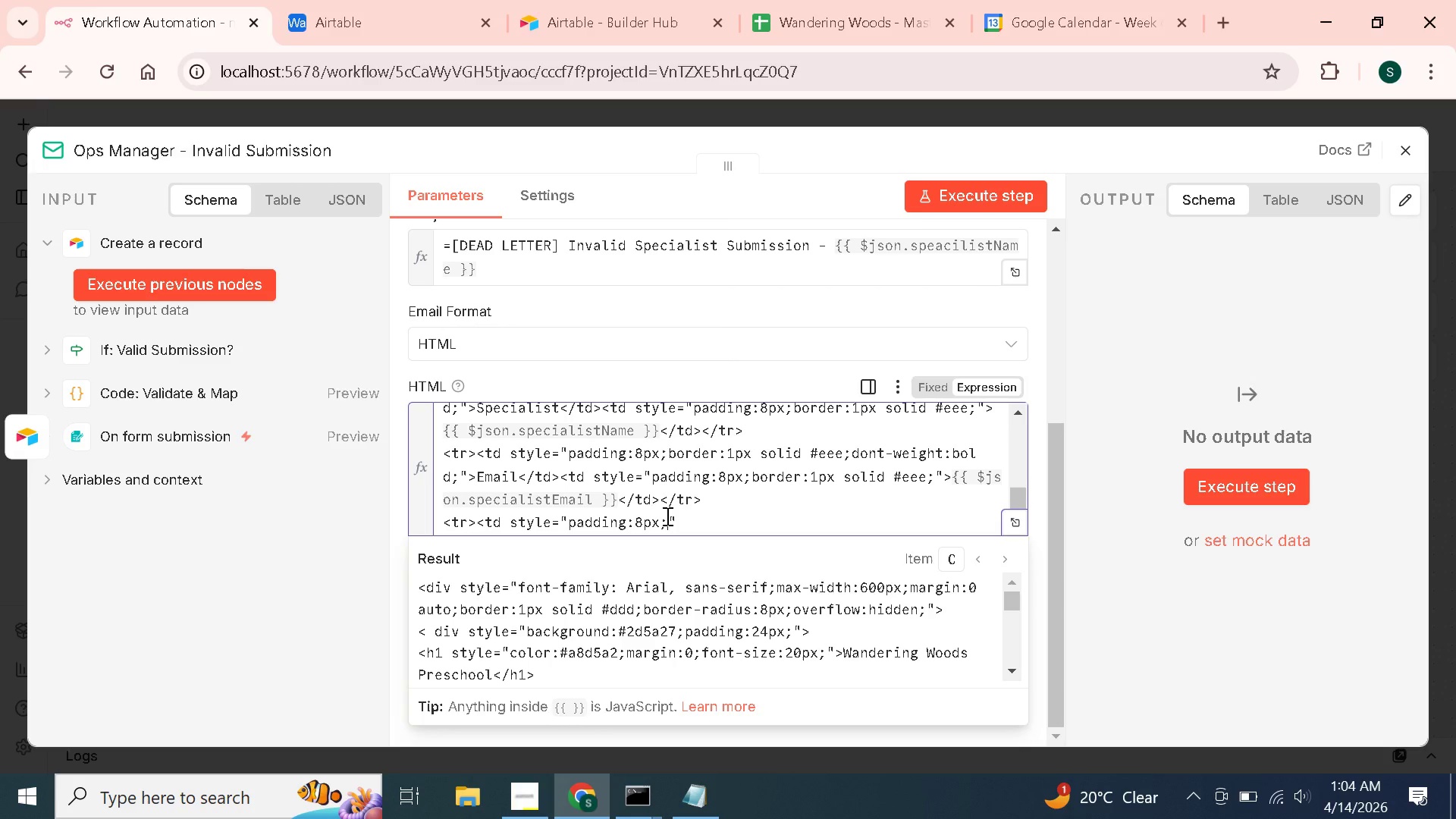 
wait(95.81)
 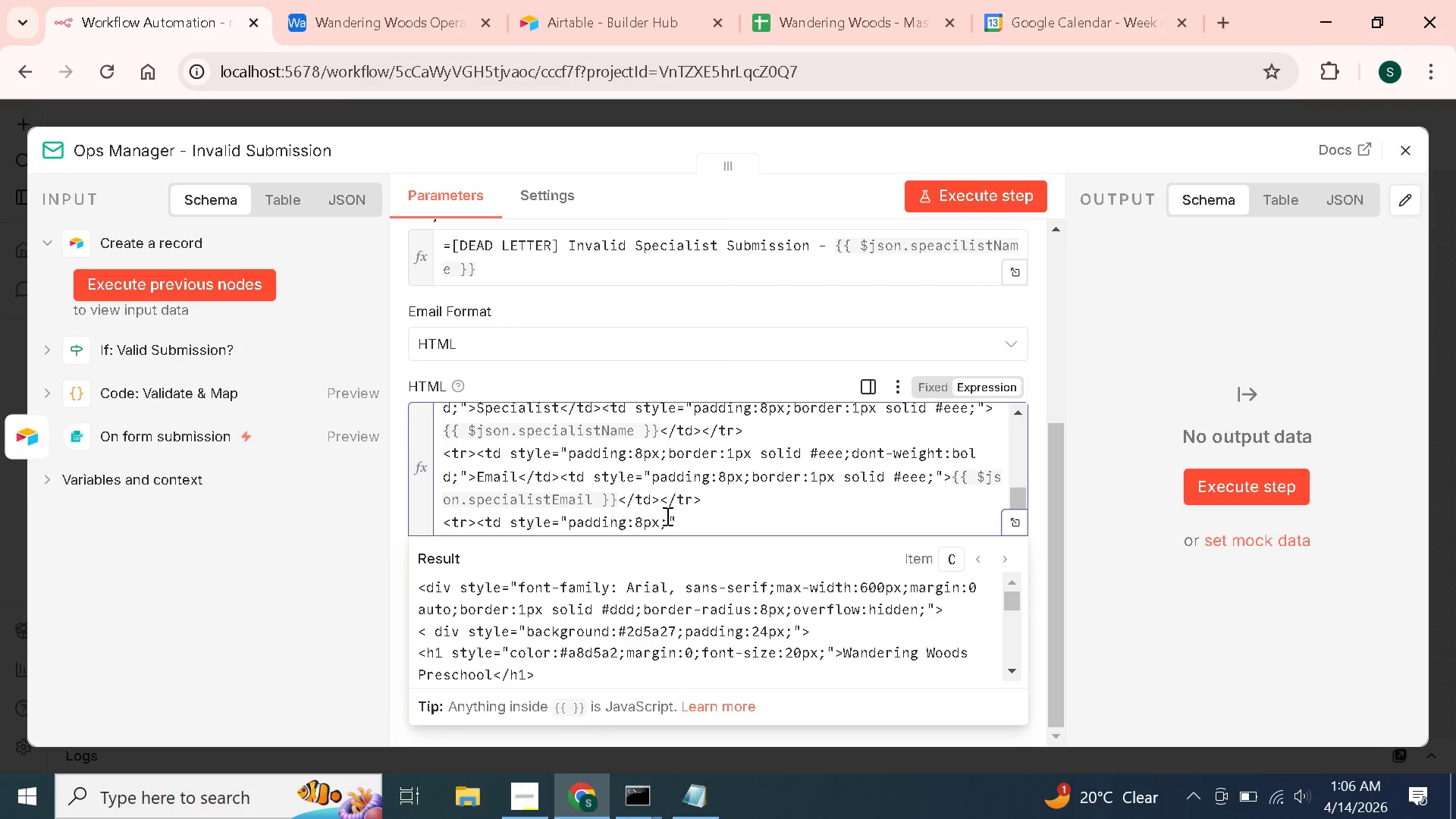 
left_click_drag(start_coordinate=[666, 516], to_coordinate=[702, 477])
 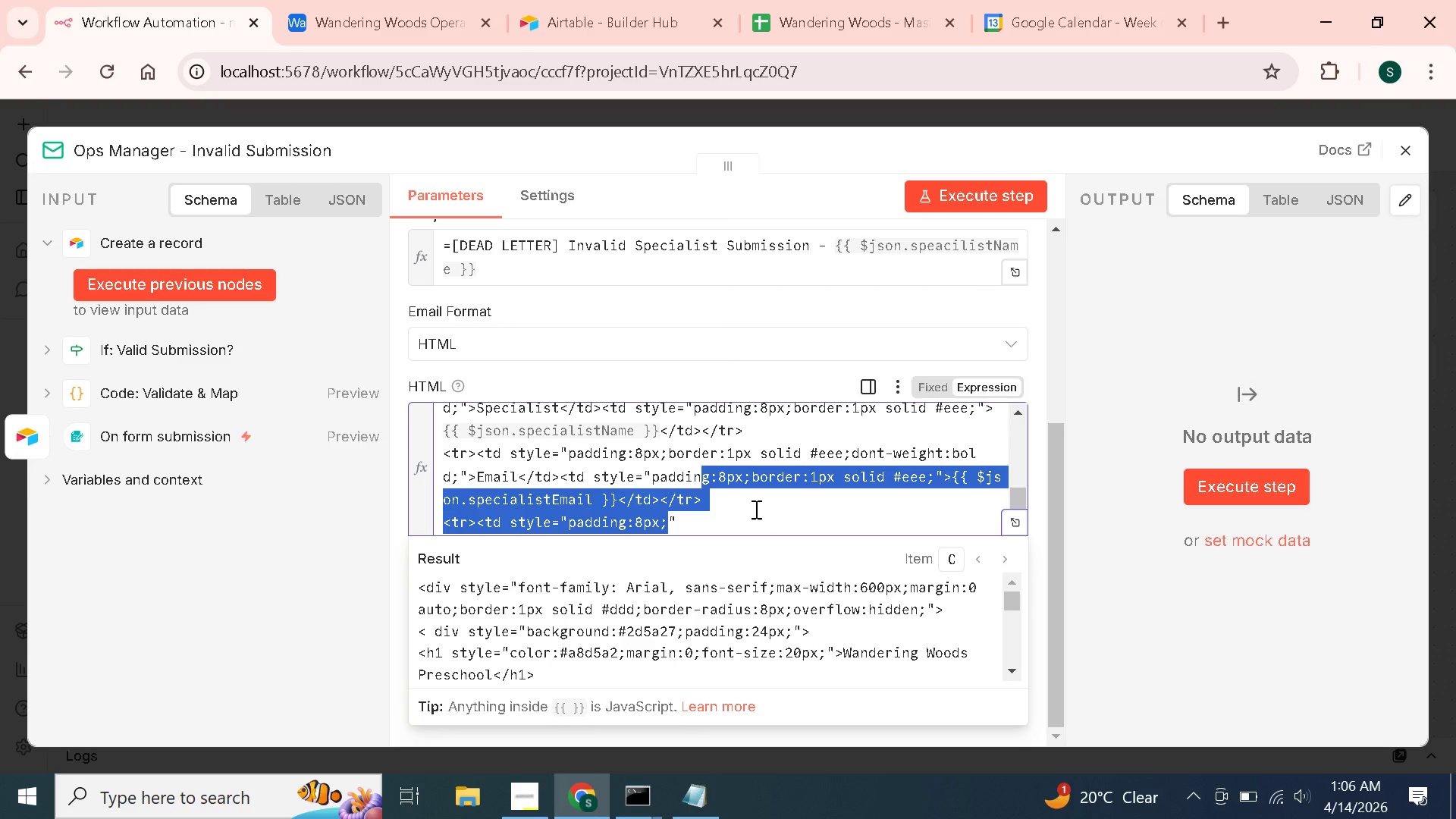 
left_click([755, 509])
 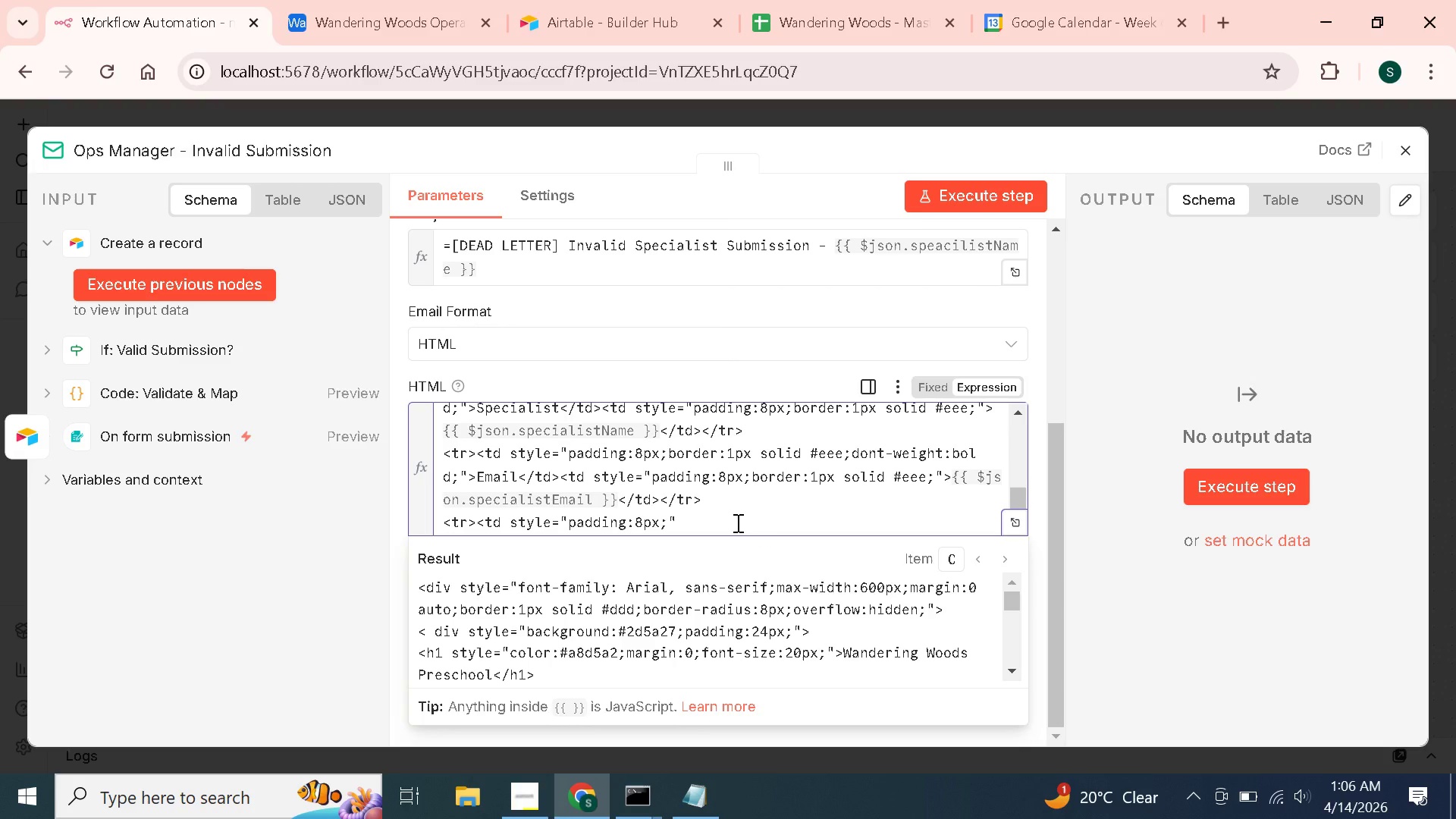 
key(ArrowDown)
 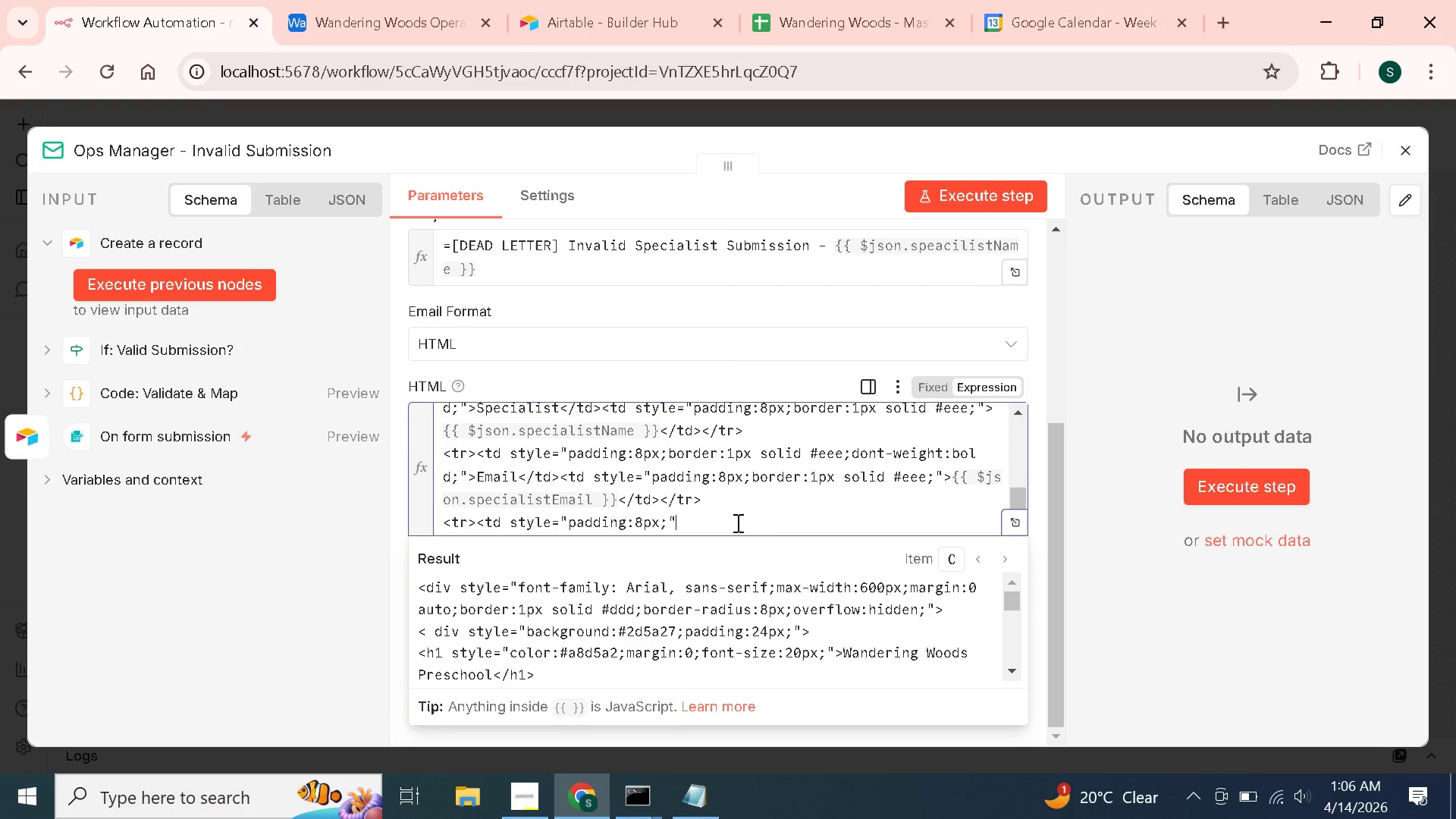 
key(ArrowLeft)
 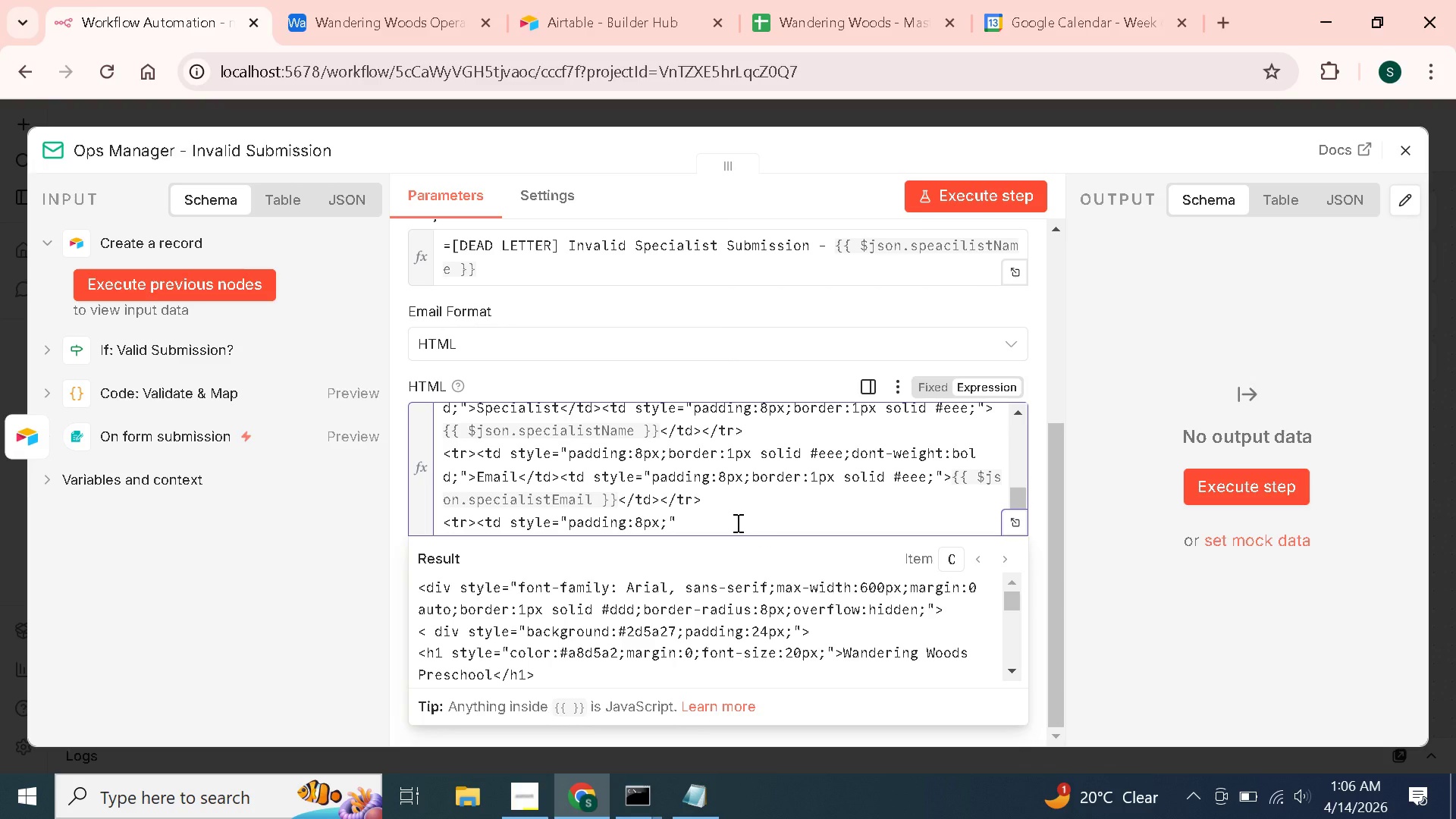 
wait(5.28)
 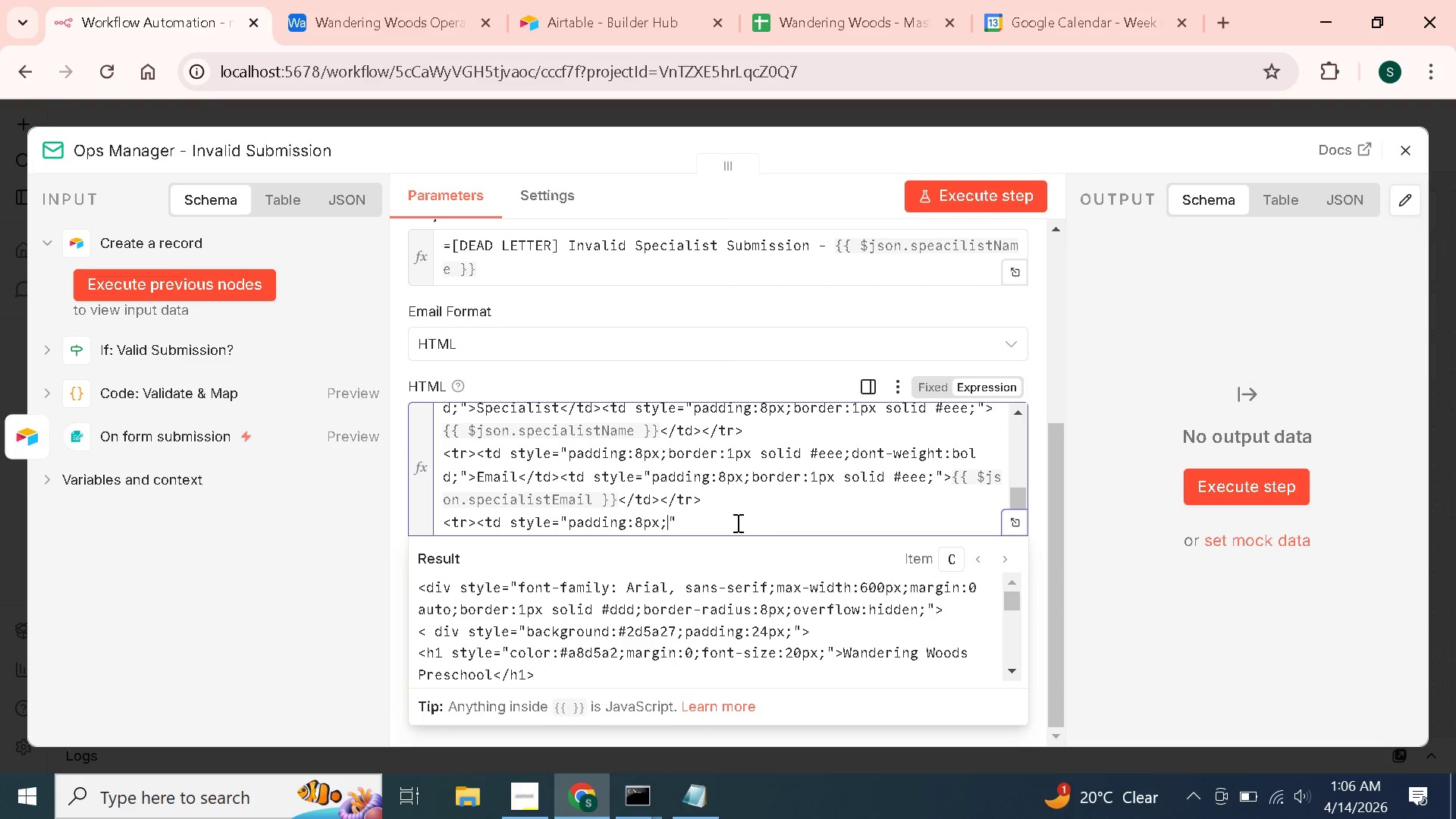 
type(1px solid #eee;font-weight:nold;")
 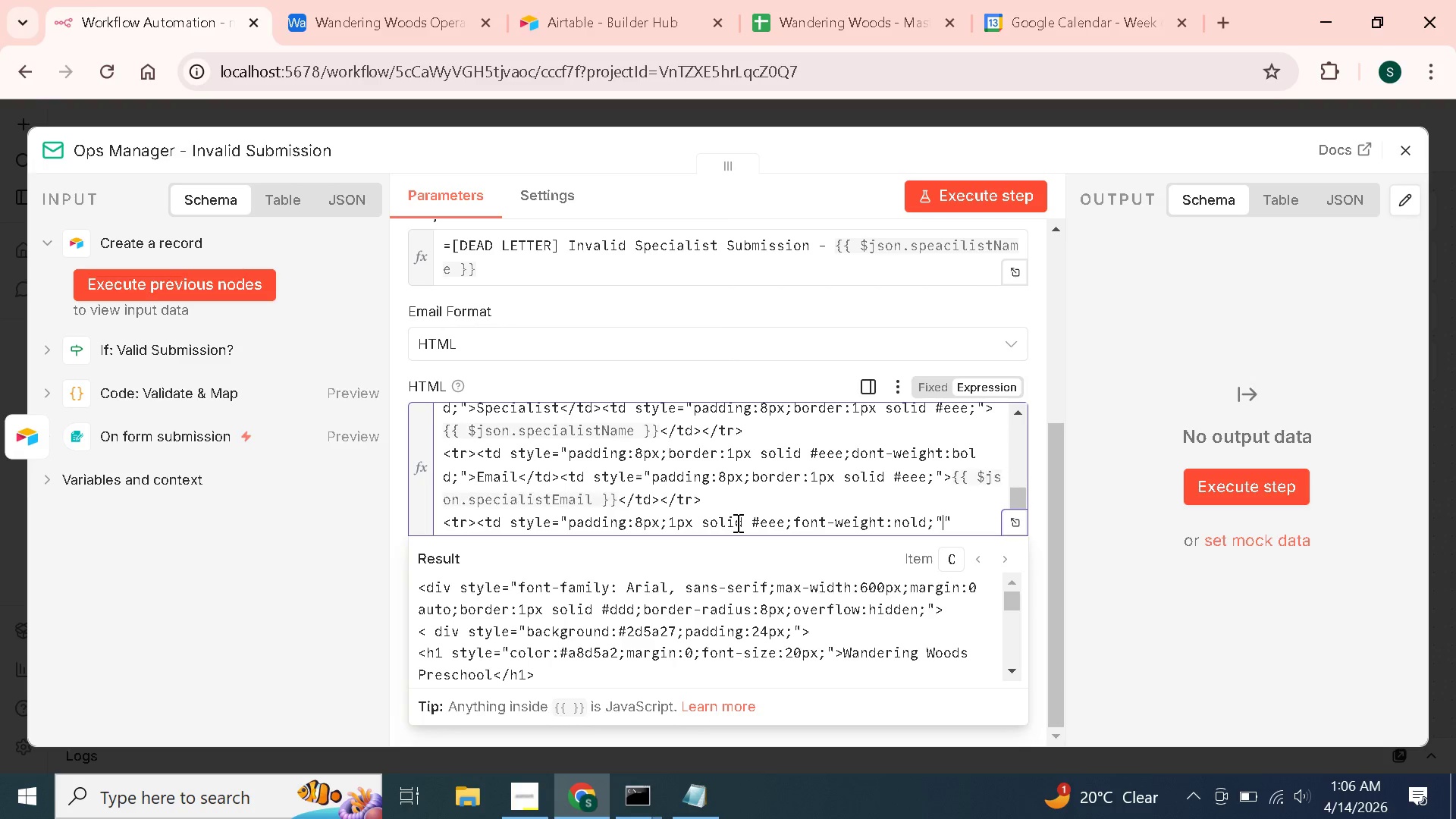 
key(ArrowLeft)
 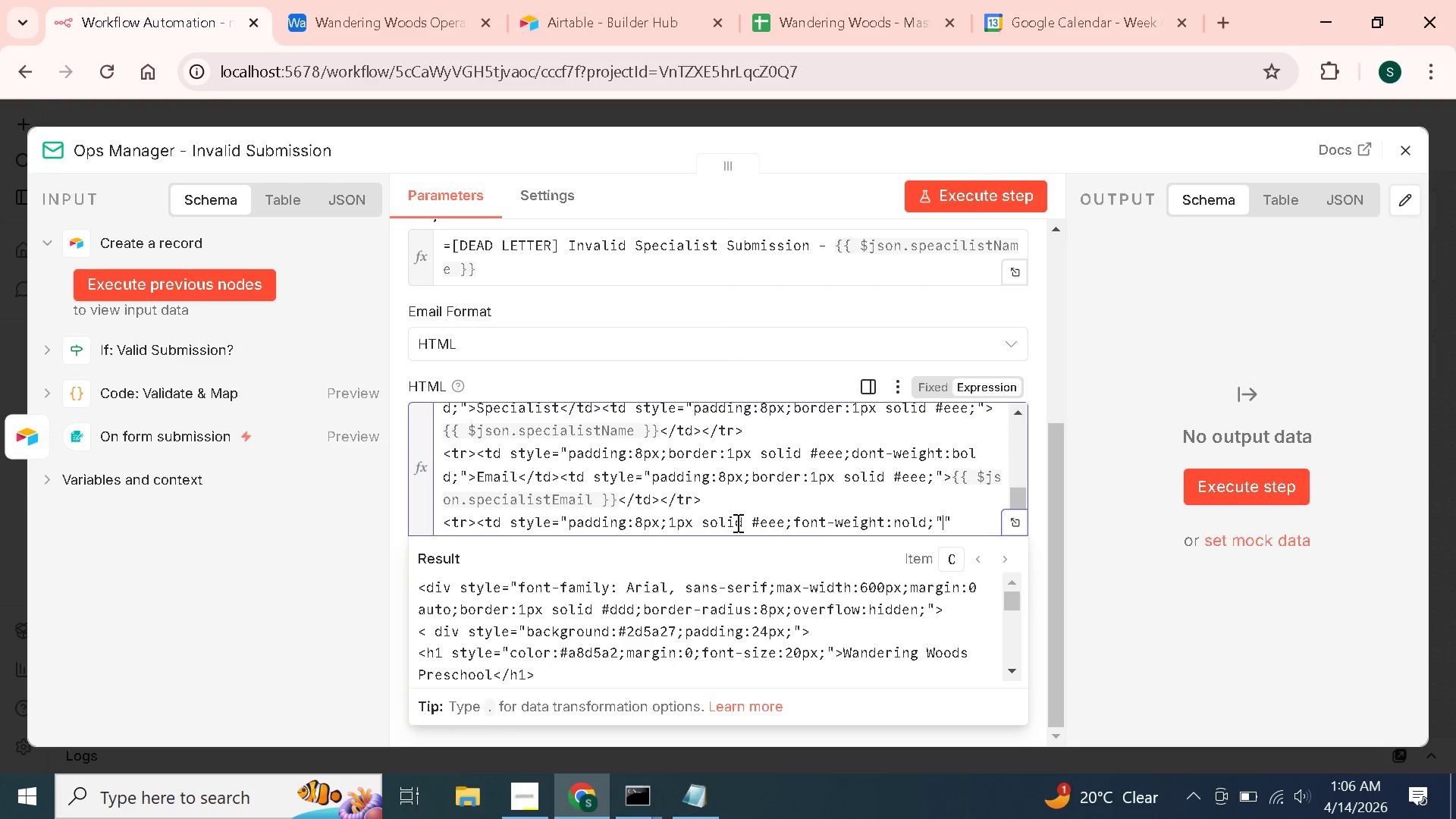 
key(ArrowLeft)
 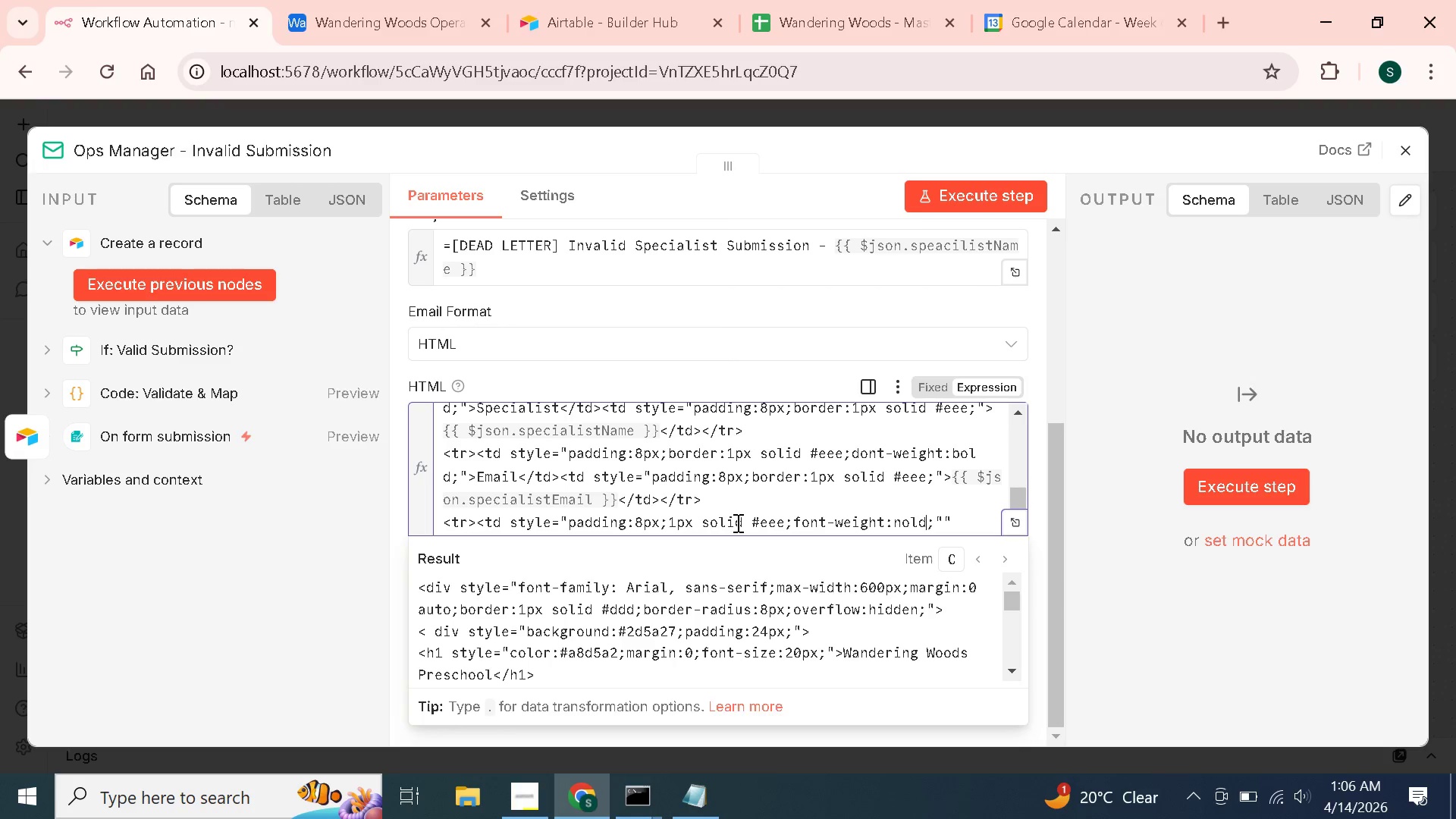 
key(ArrowLeft)
 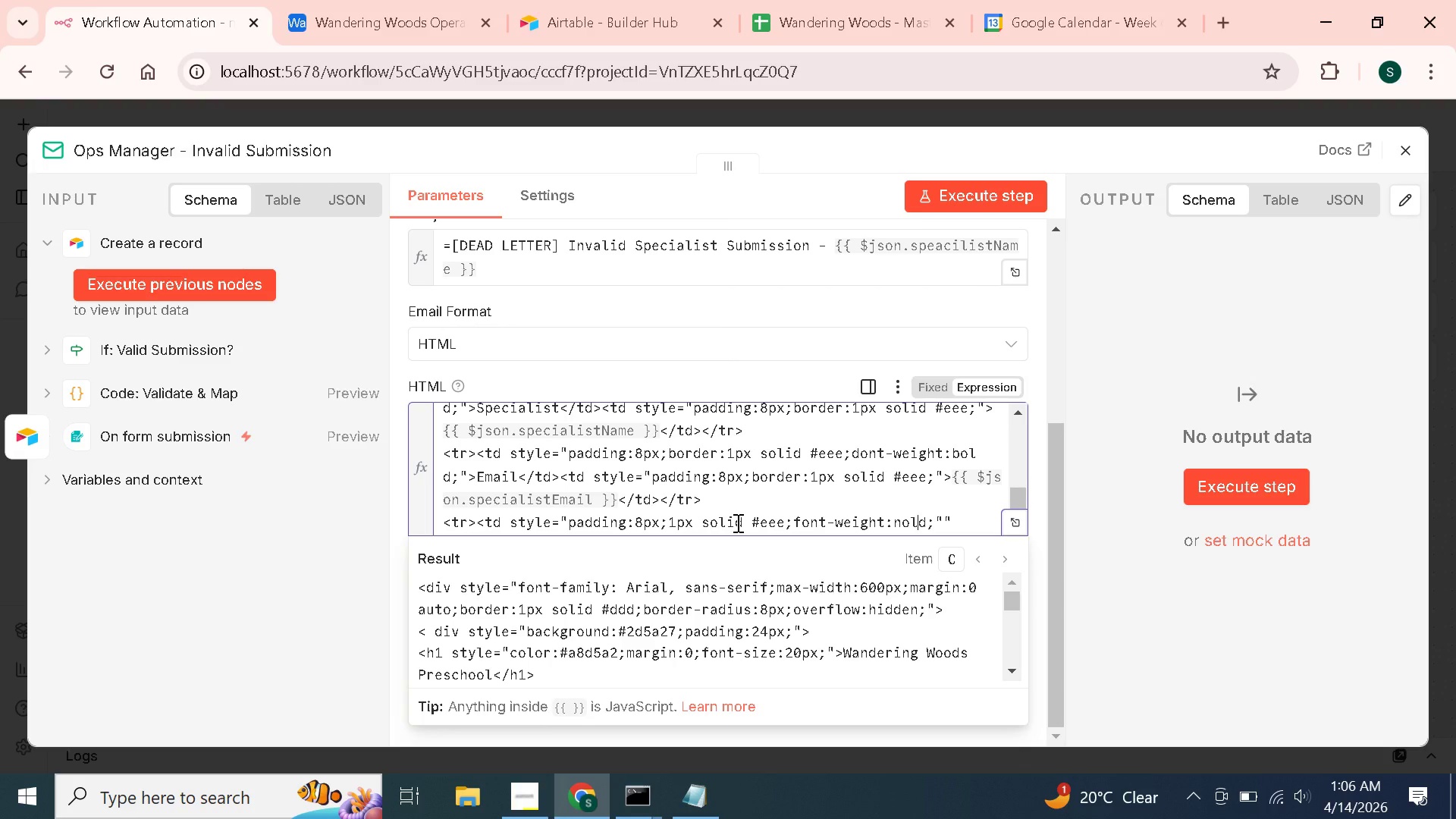 
key(ArrowLeft)
 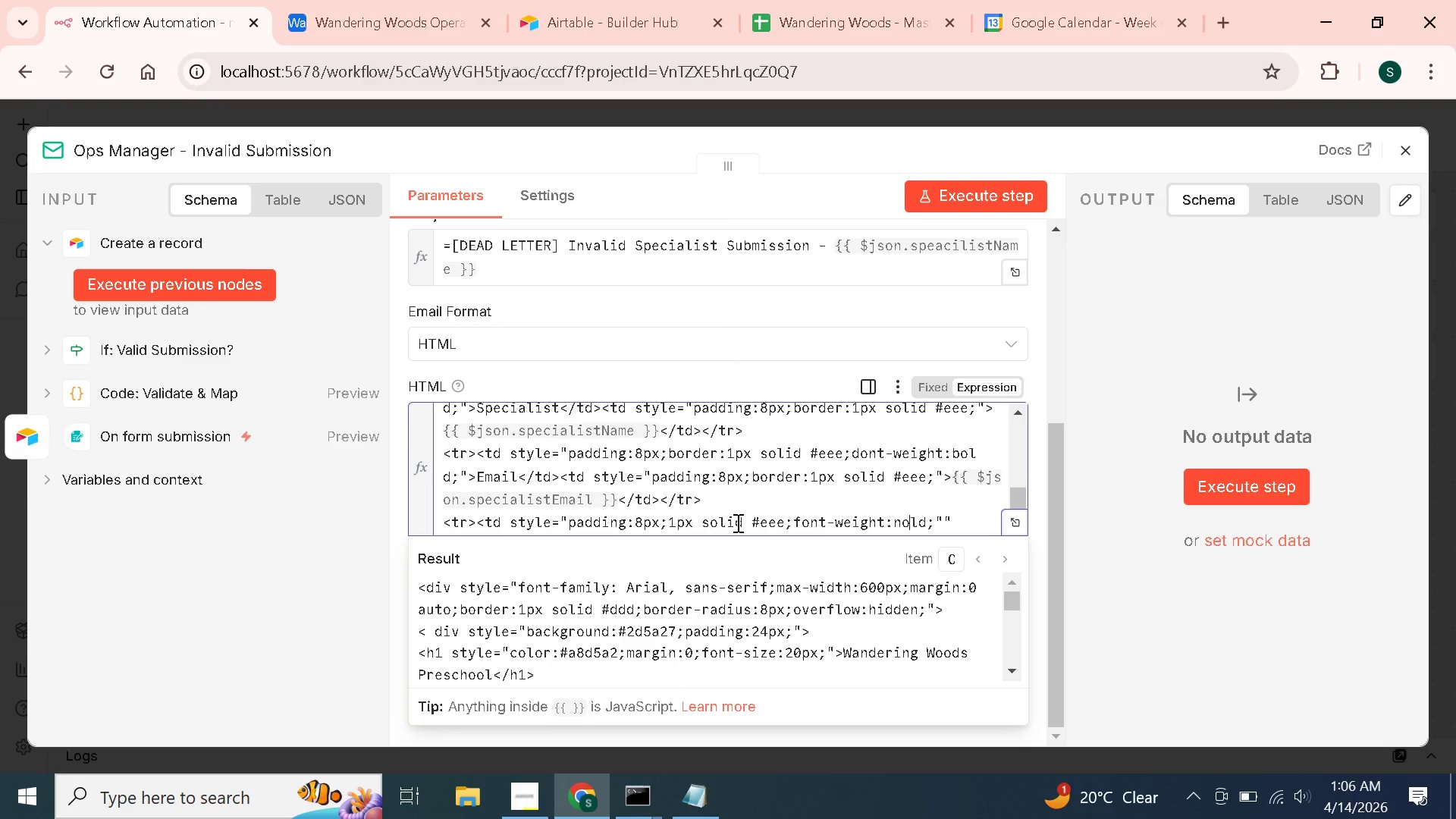 
key(ArrowLeft)
 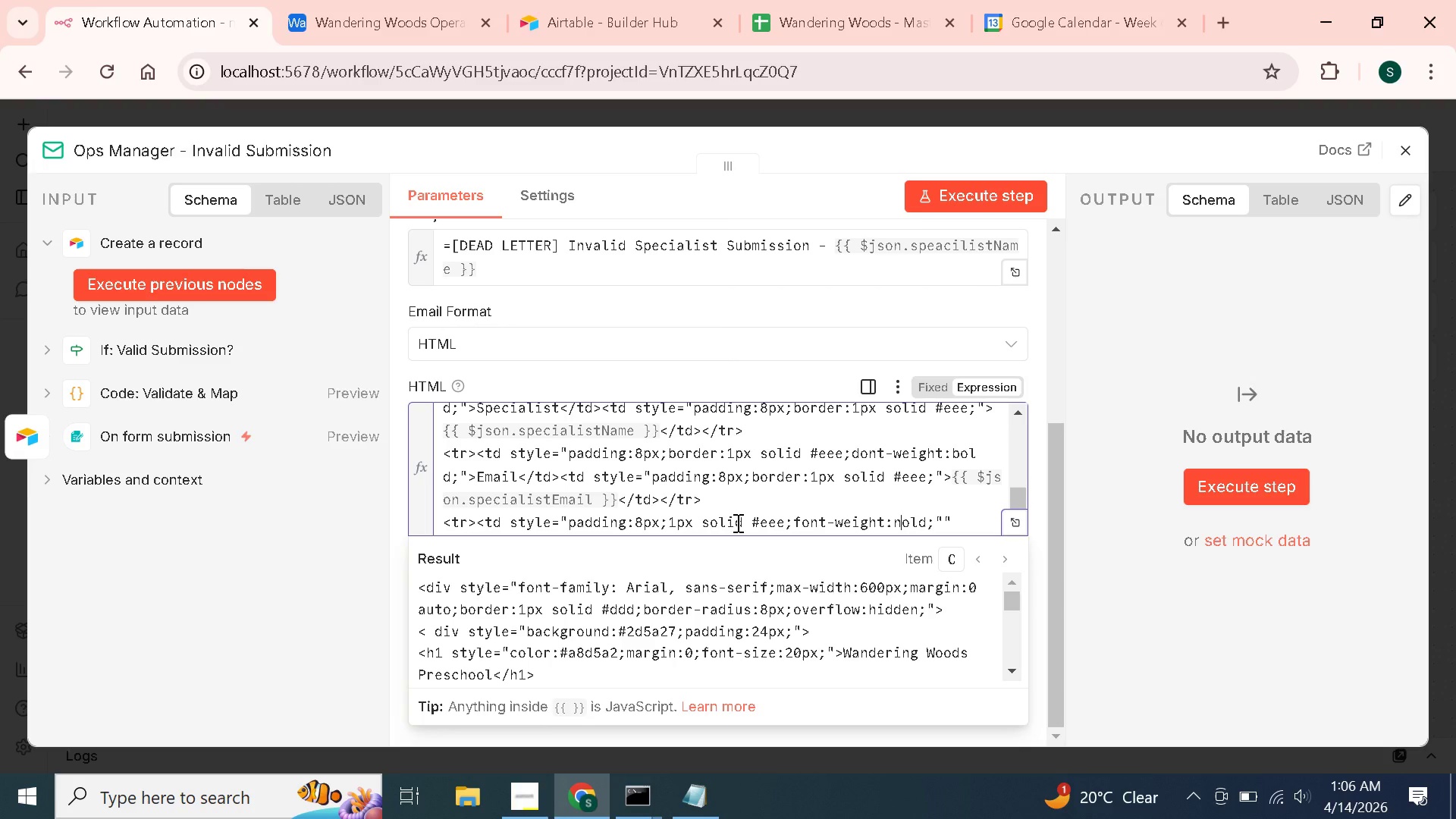 
key(Backspace)
 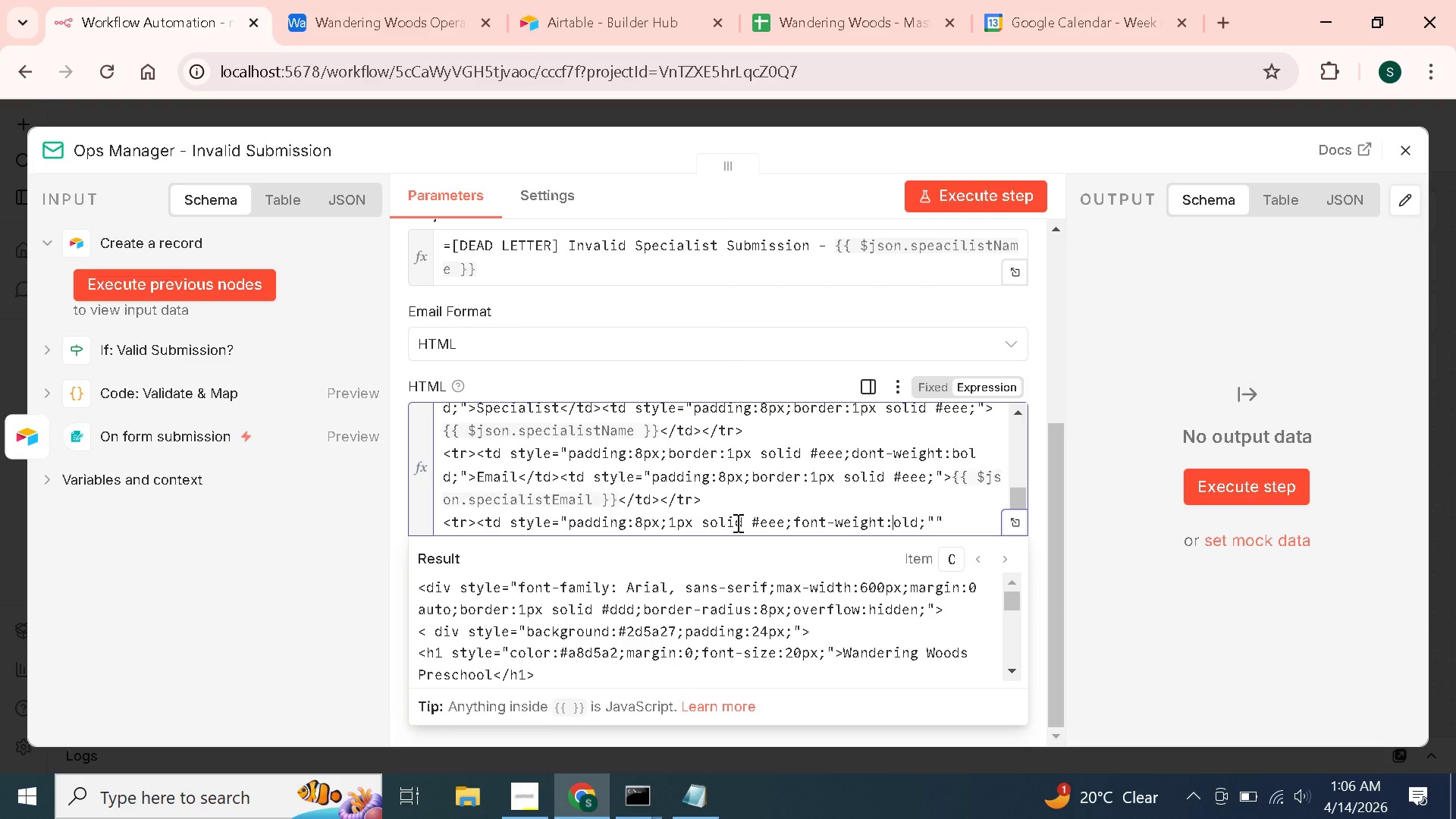 
key(B)
 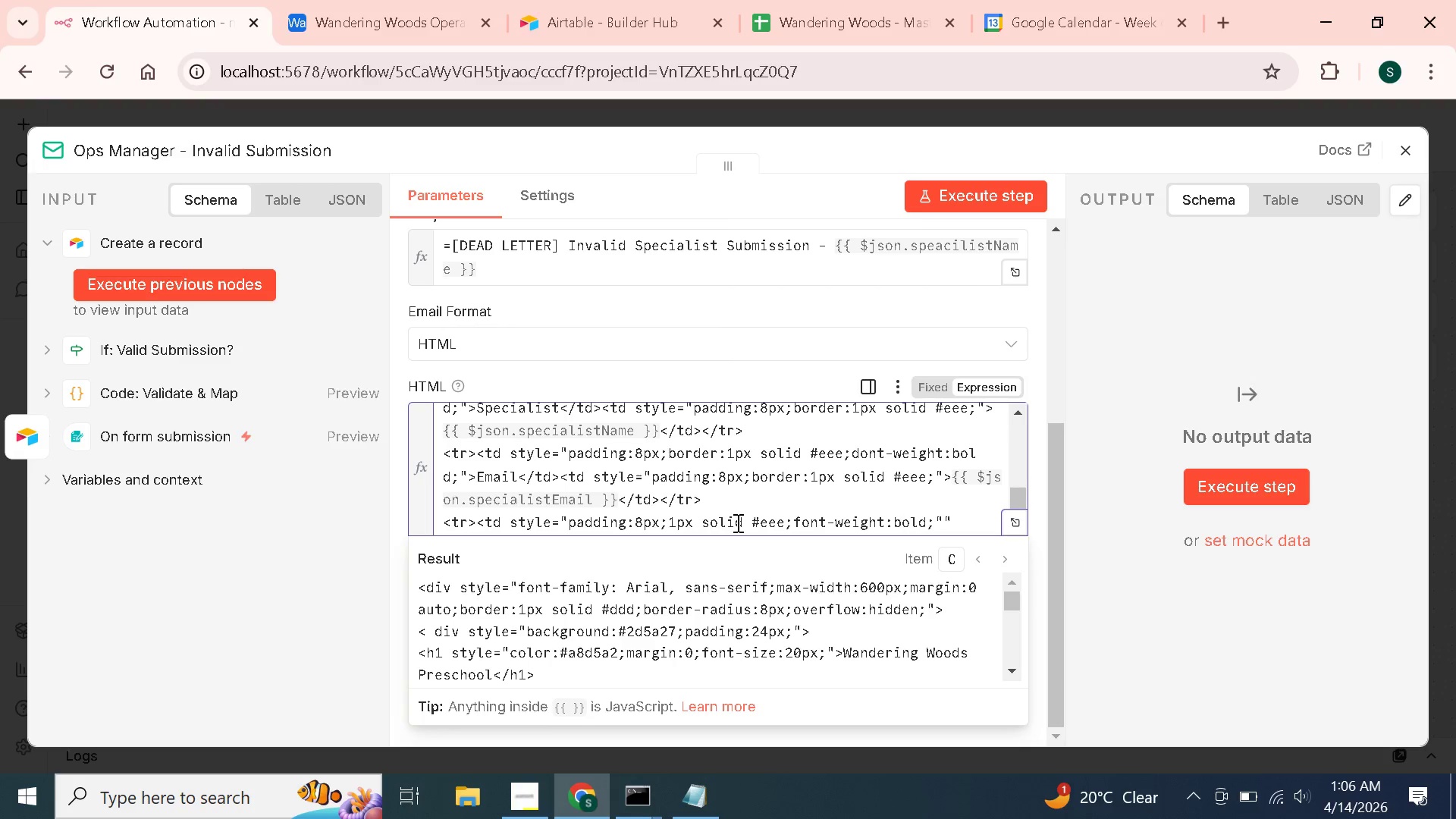 
key(ArrowRight)
 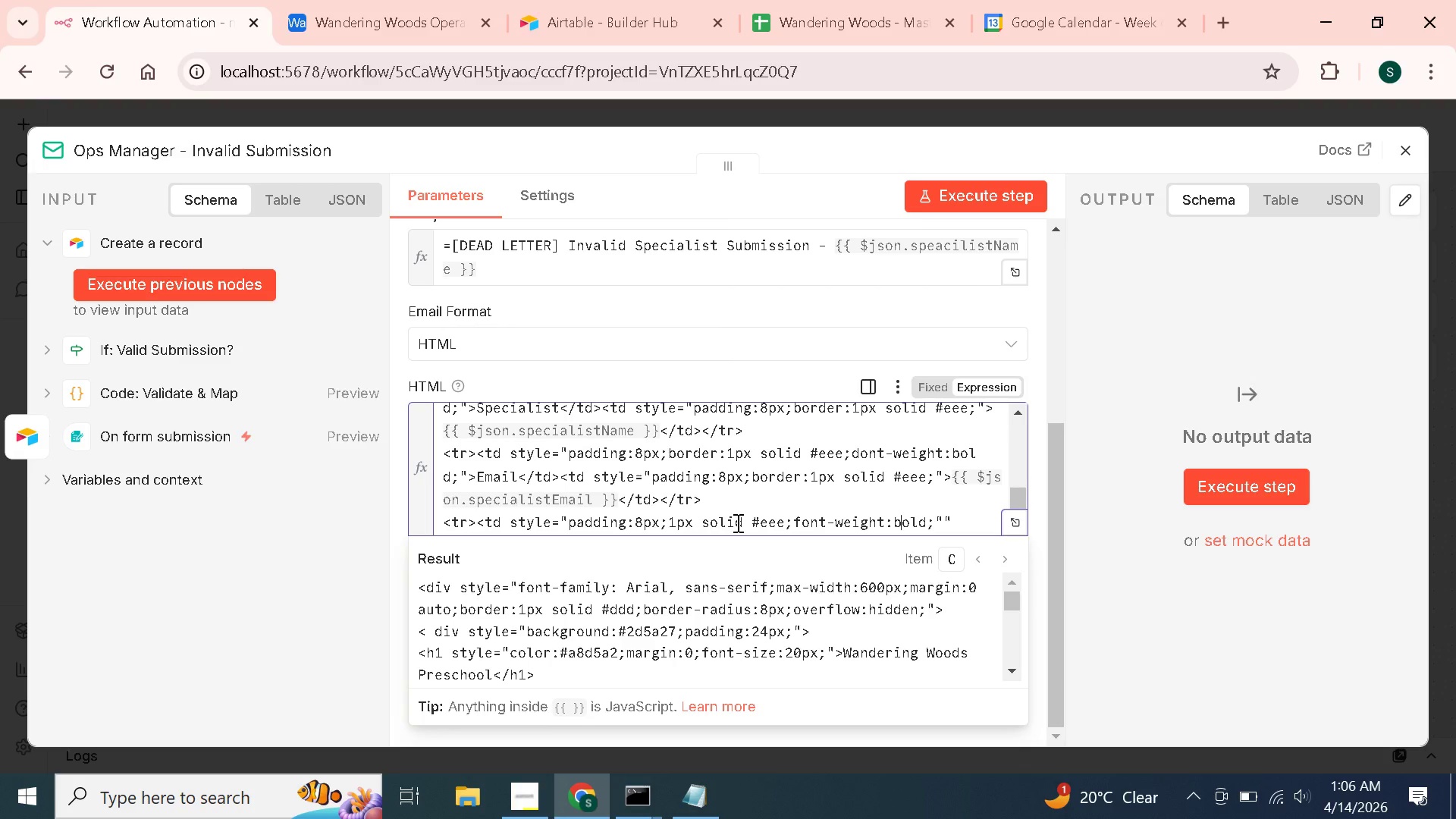 
key(ArrowRight)
 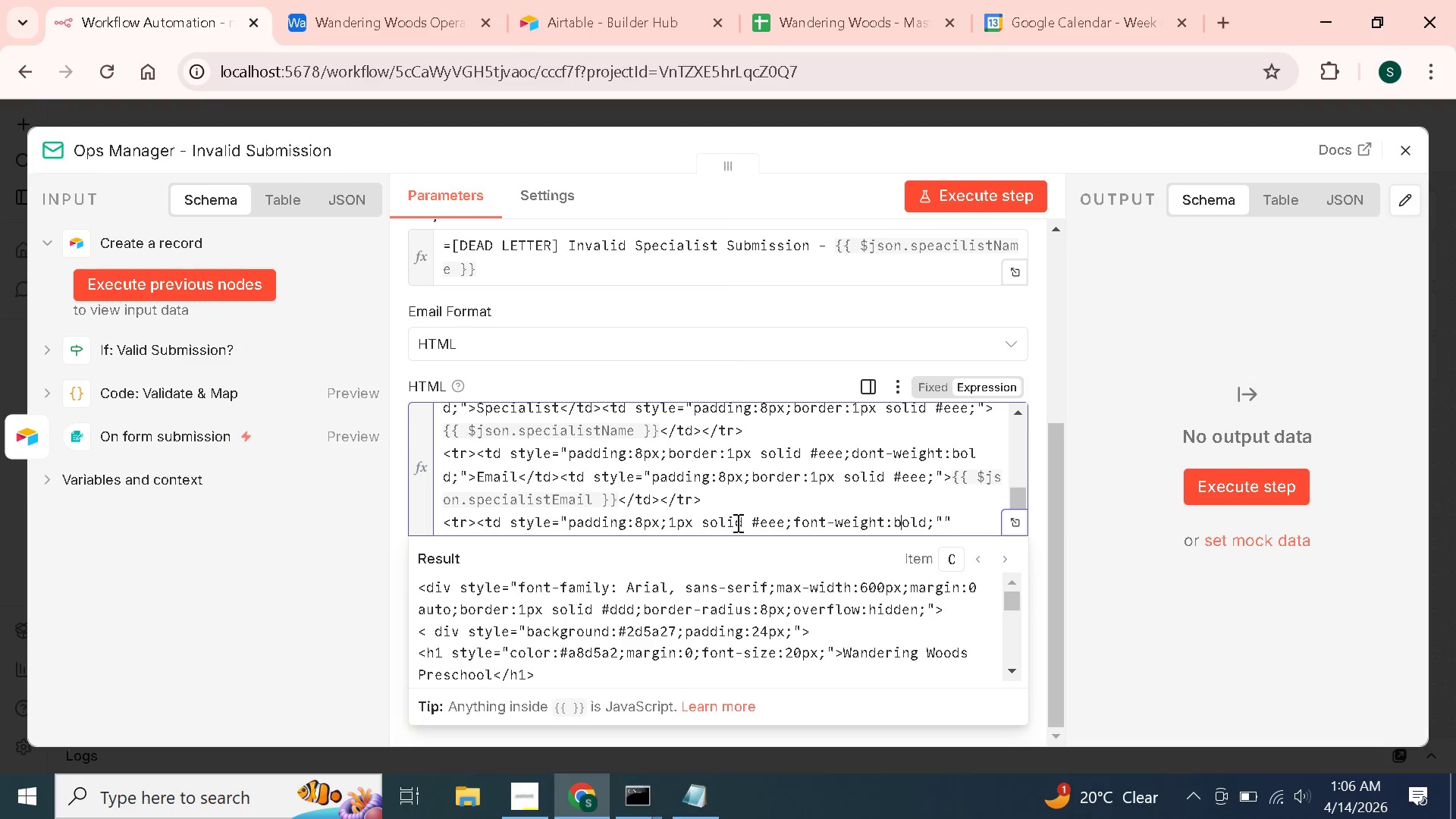 
key(ArrowRight)
 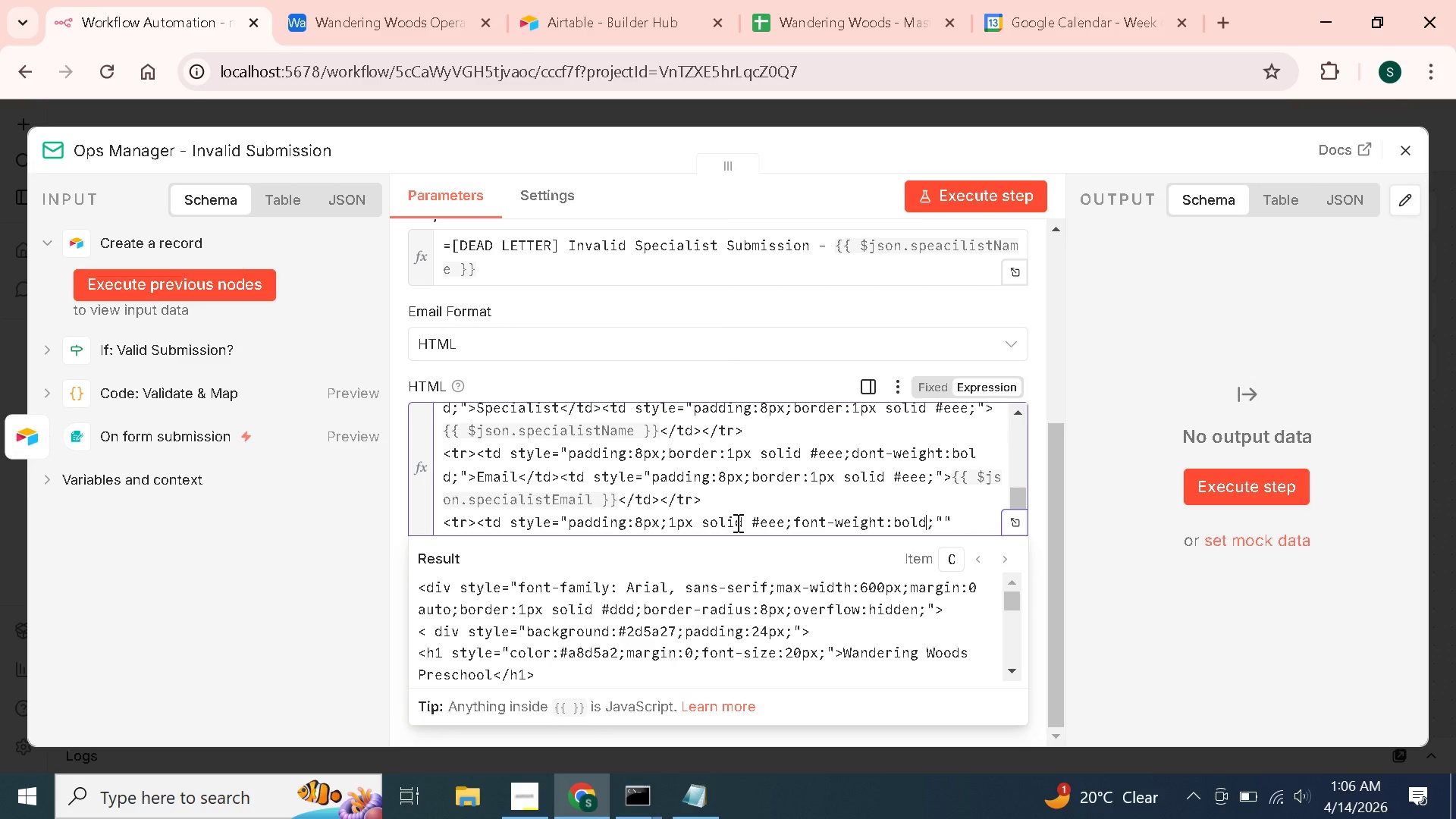 
key(ArrowRight)
 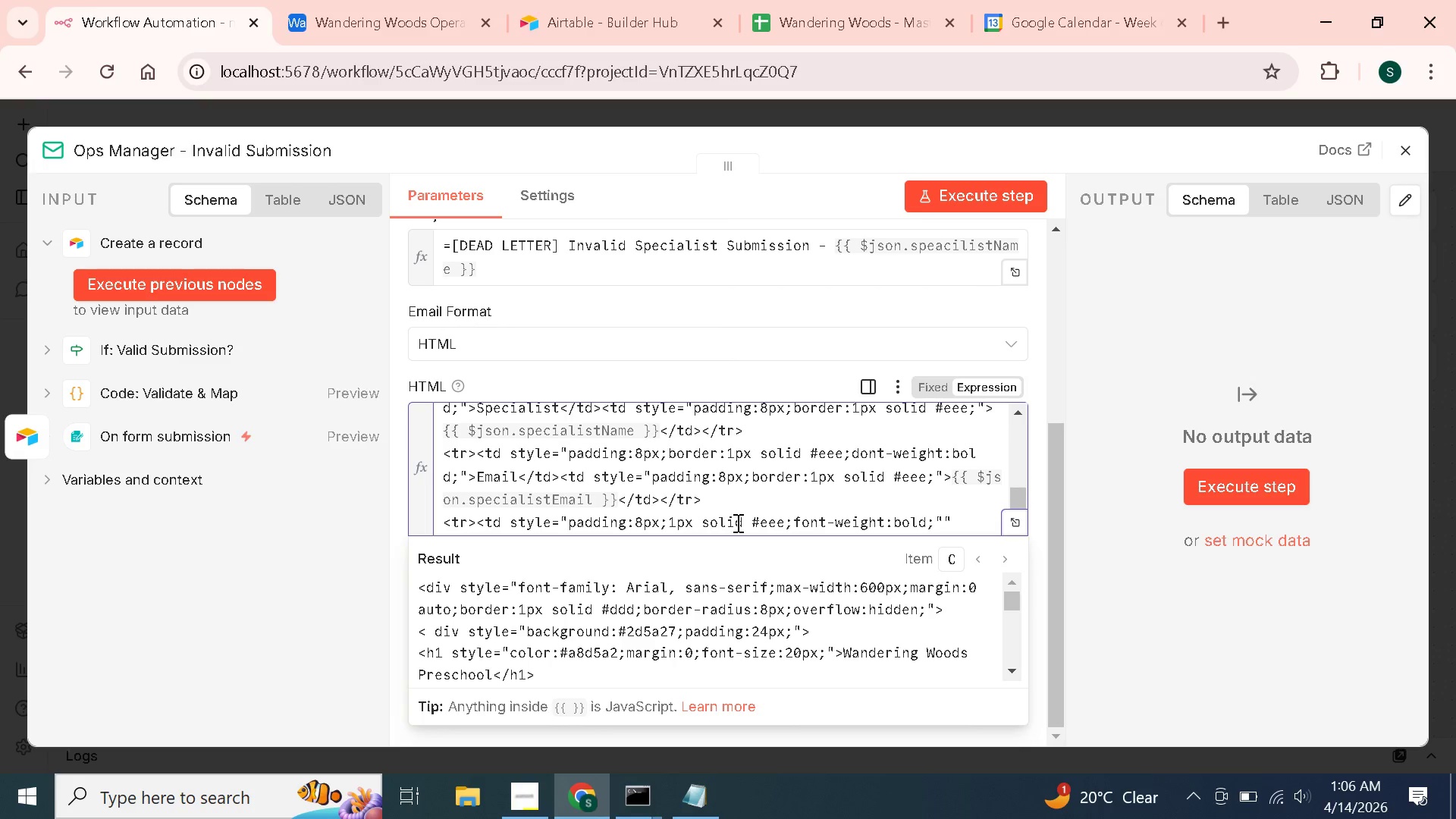 
key(ArrowRight)
 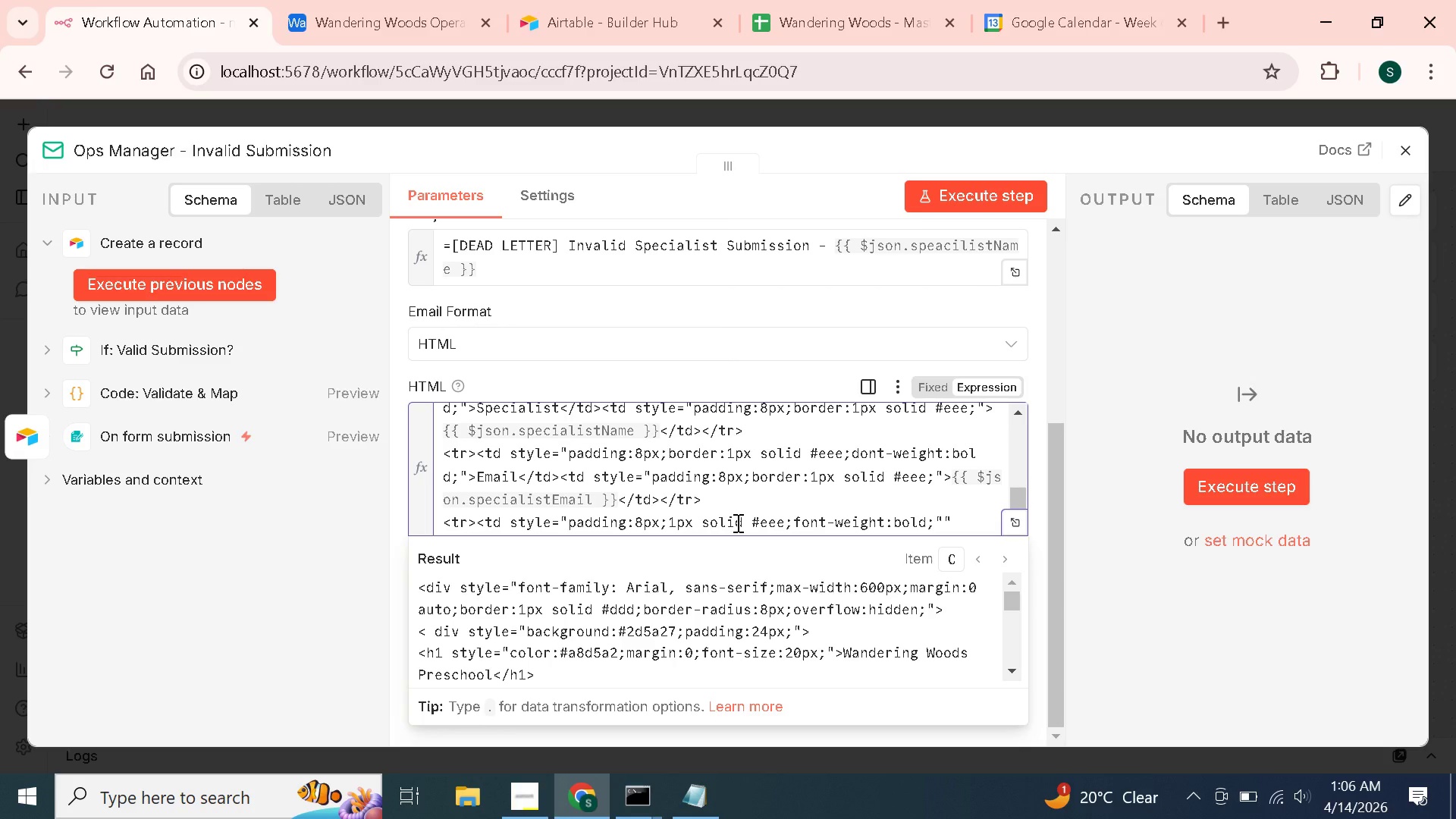 
key(Backspace)
 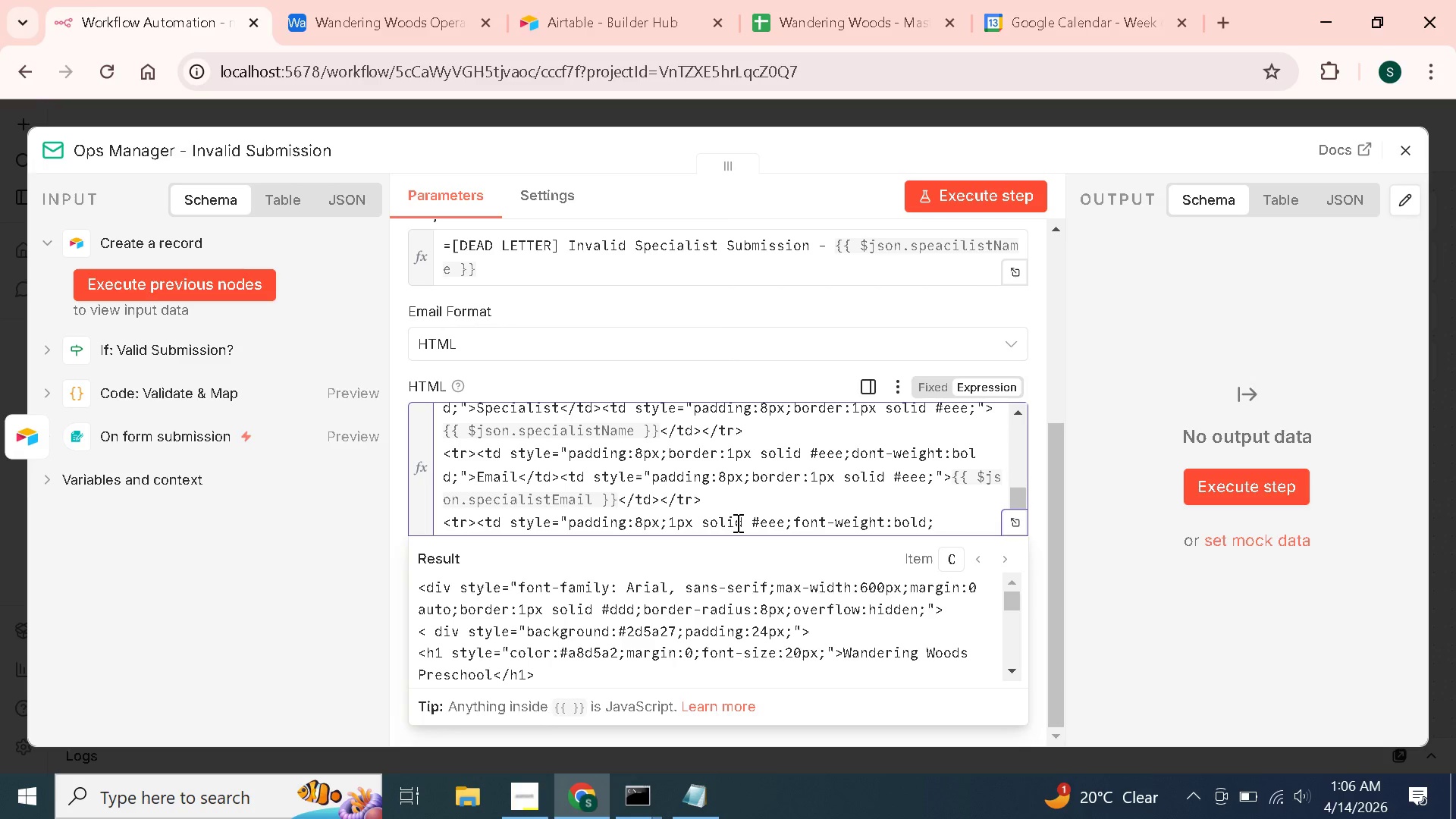 
key(Shift+Quote)
 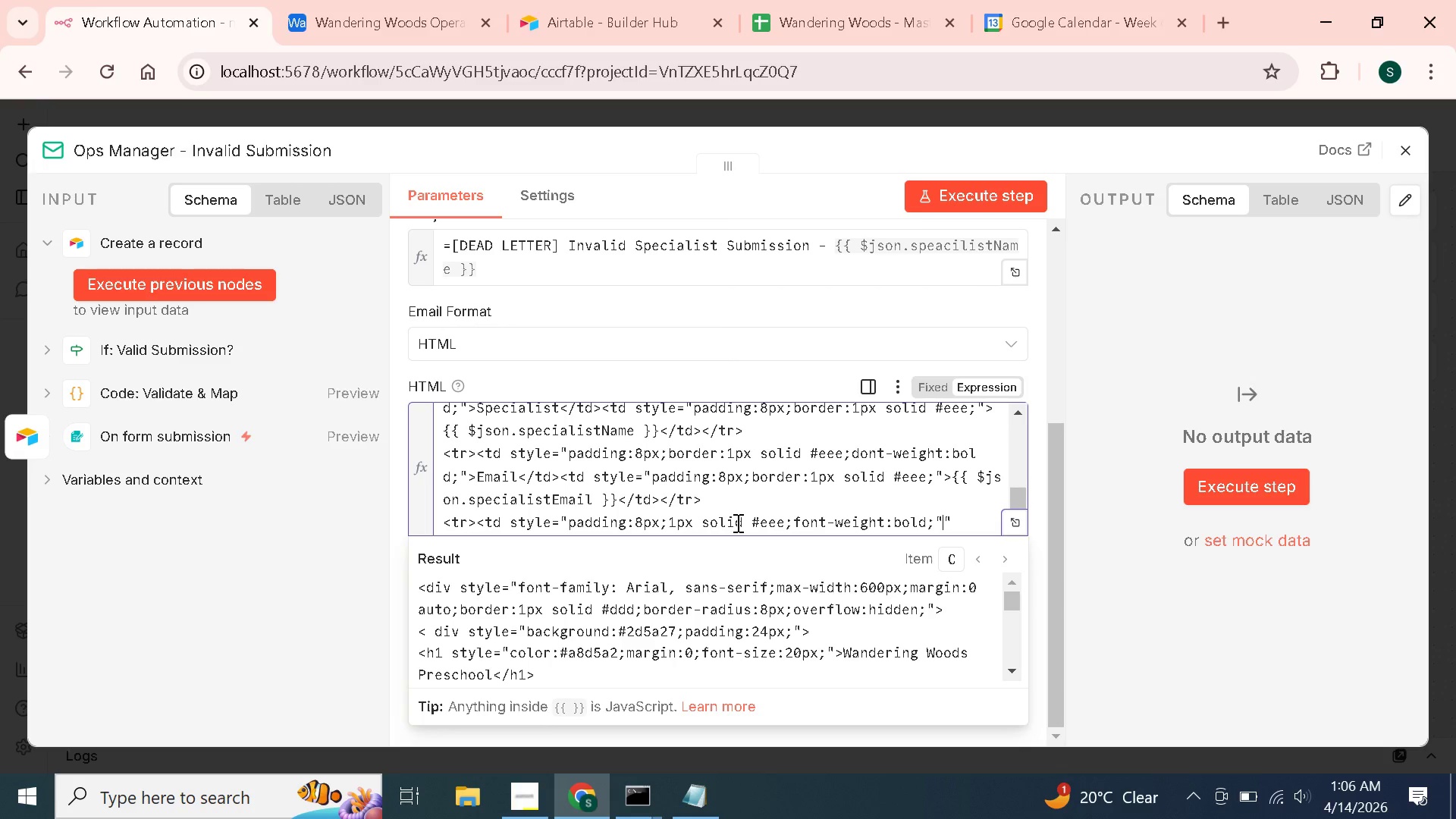 
key(ArrowRight)
 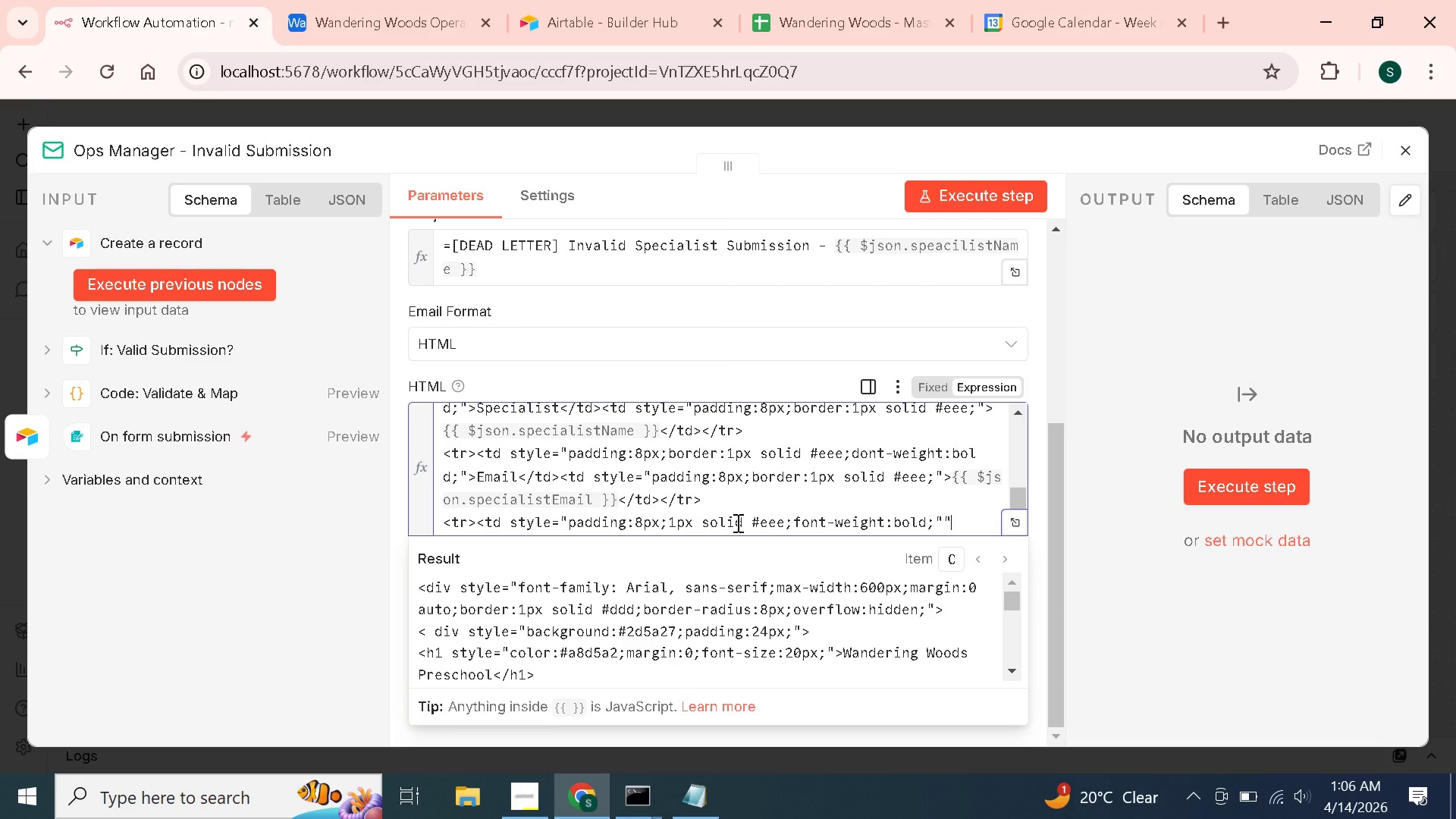 
key(Backspace)
 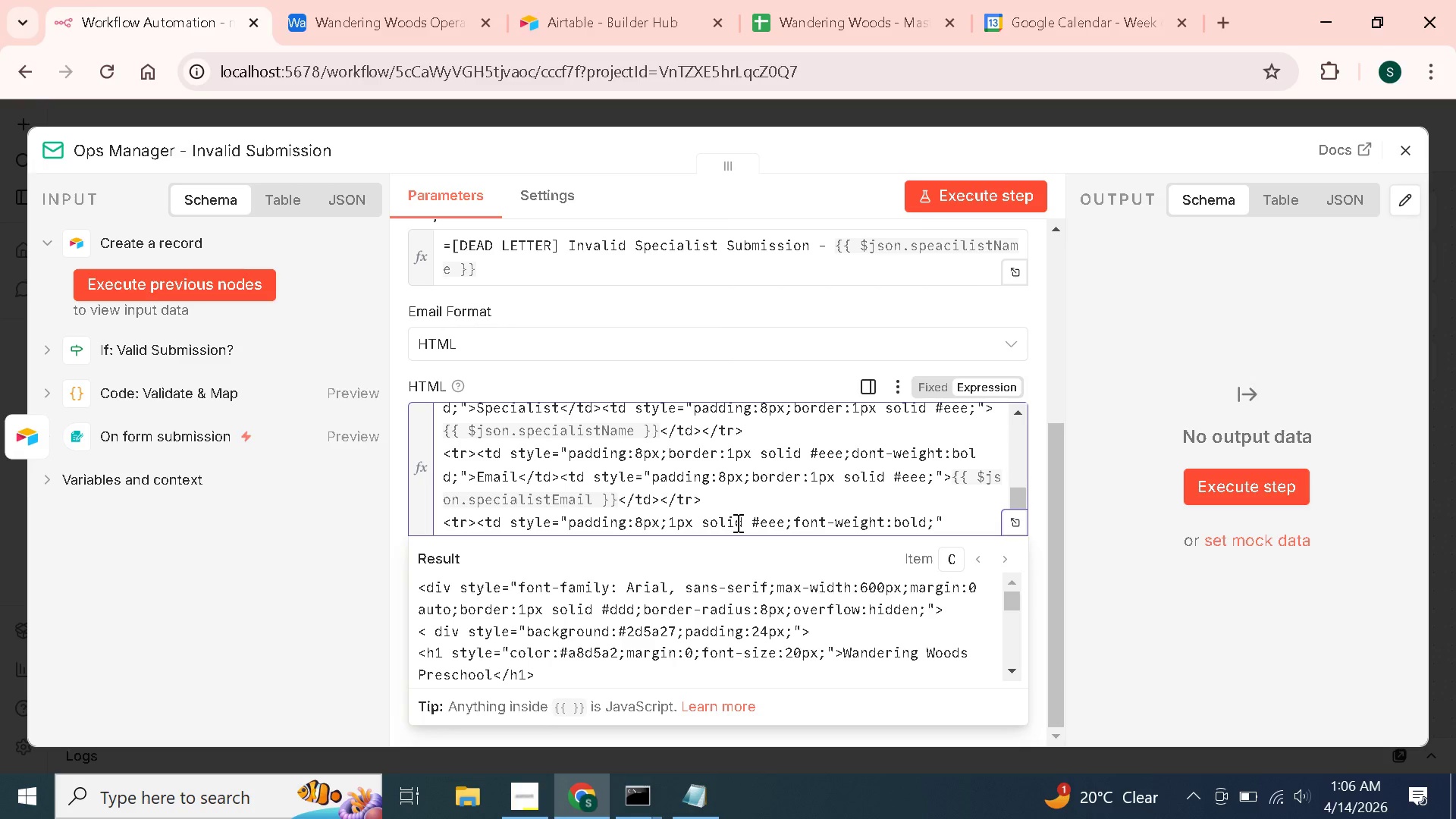 
type(>Session Type</)
 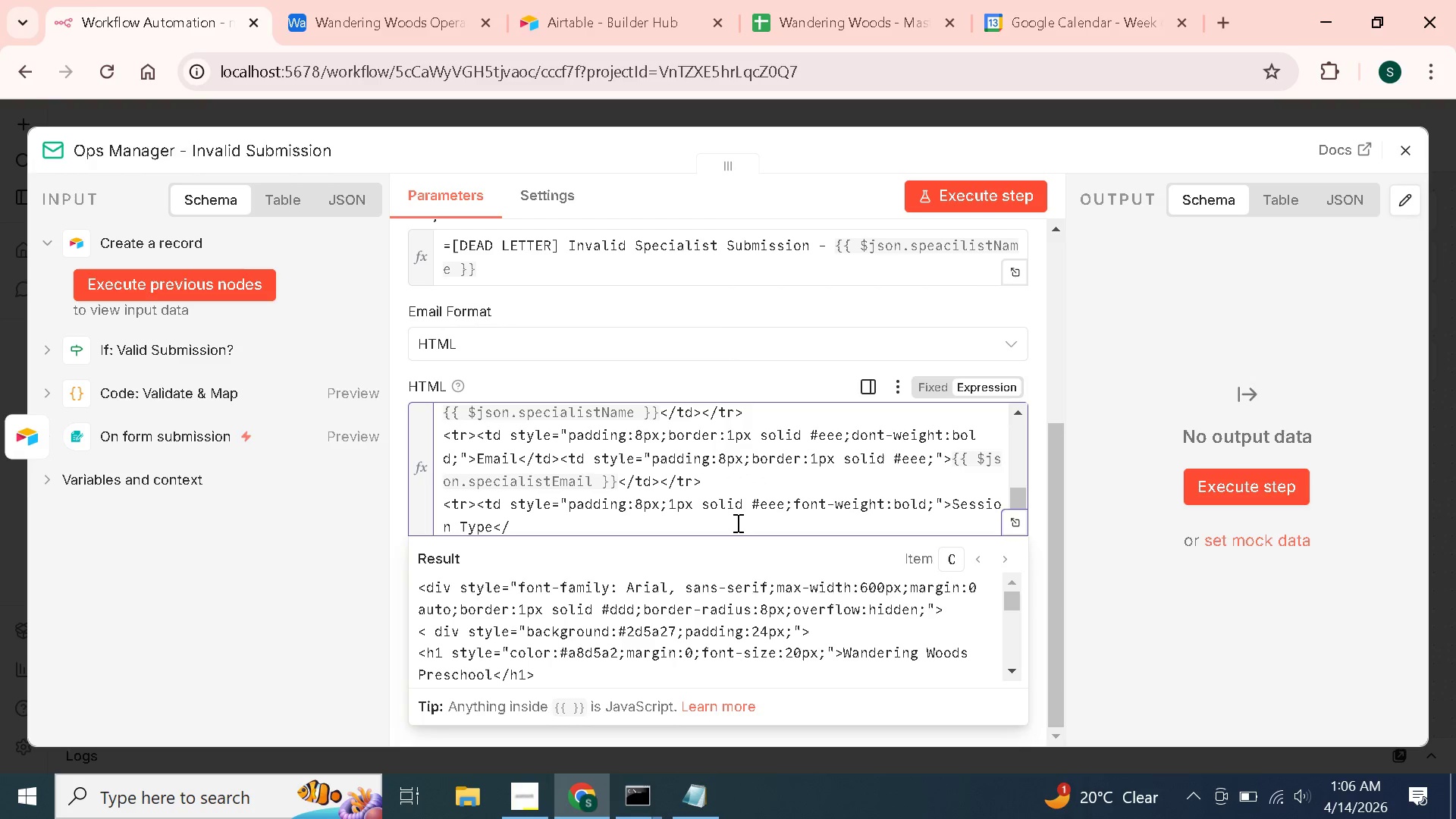 
hold_key(key=ShiftLeft, duration=1.52)
 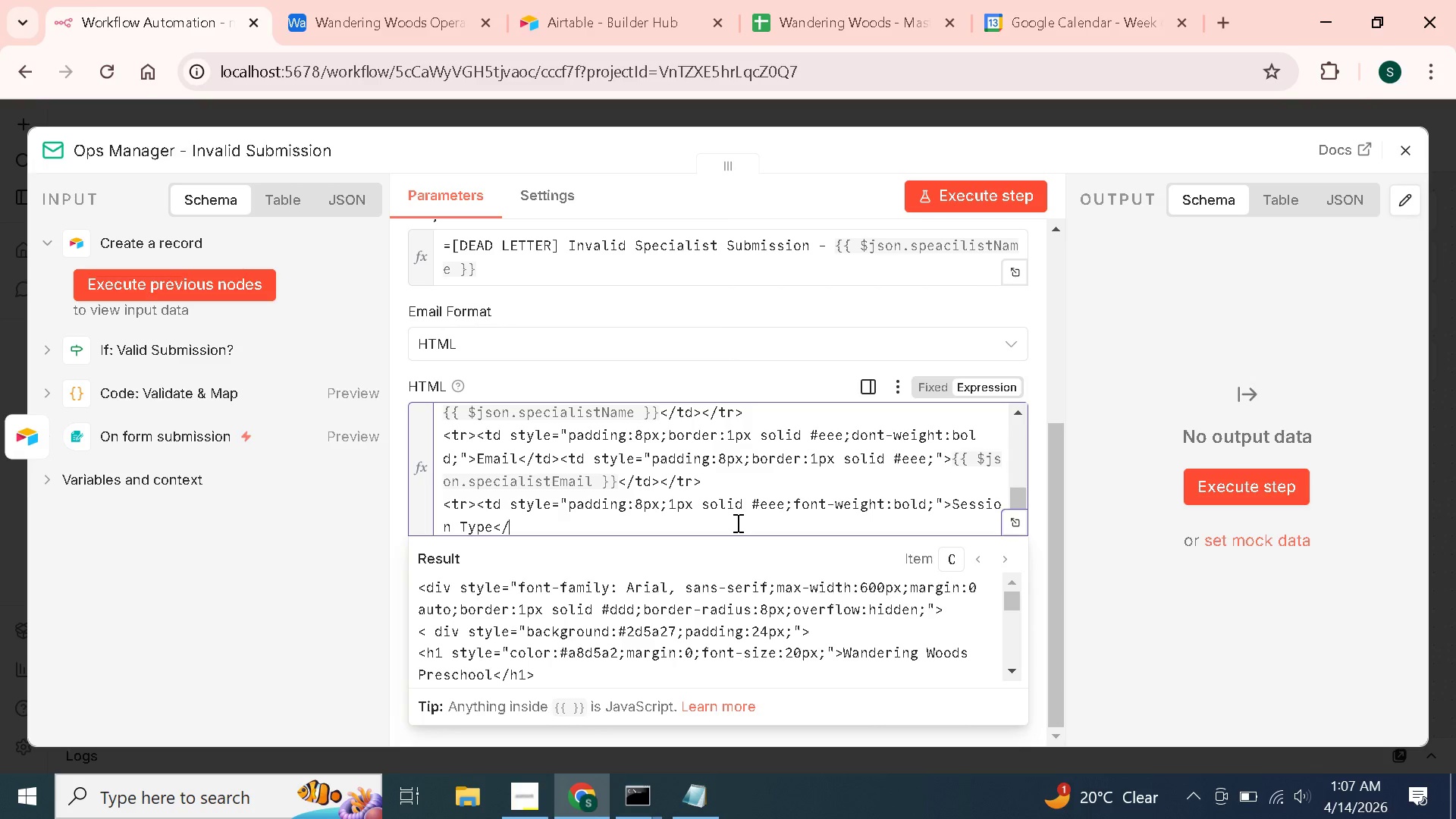 
hold_key(key=ShiftLeft, duration=1.52)
 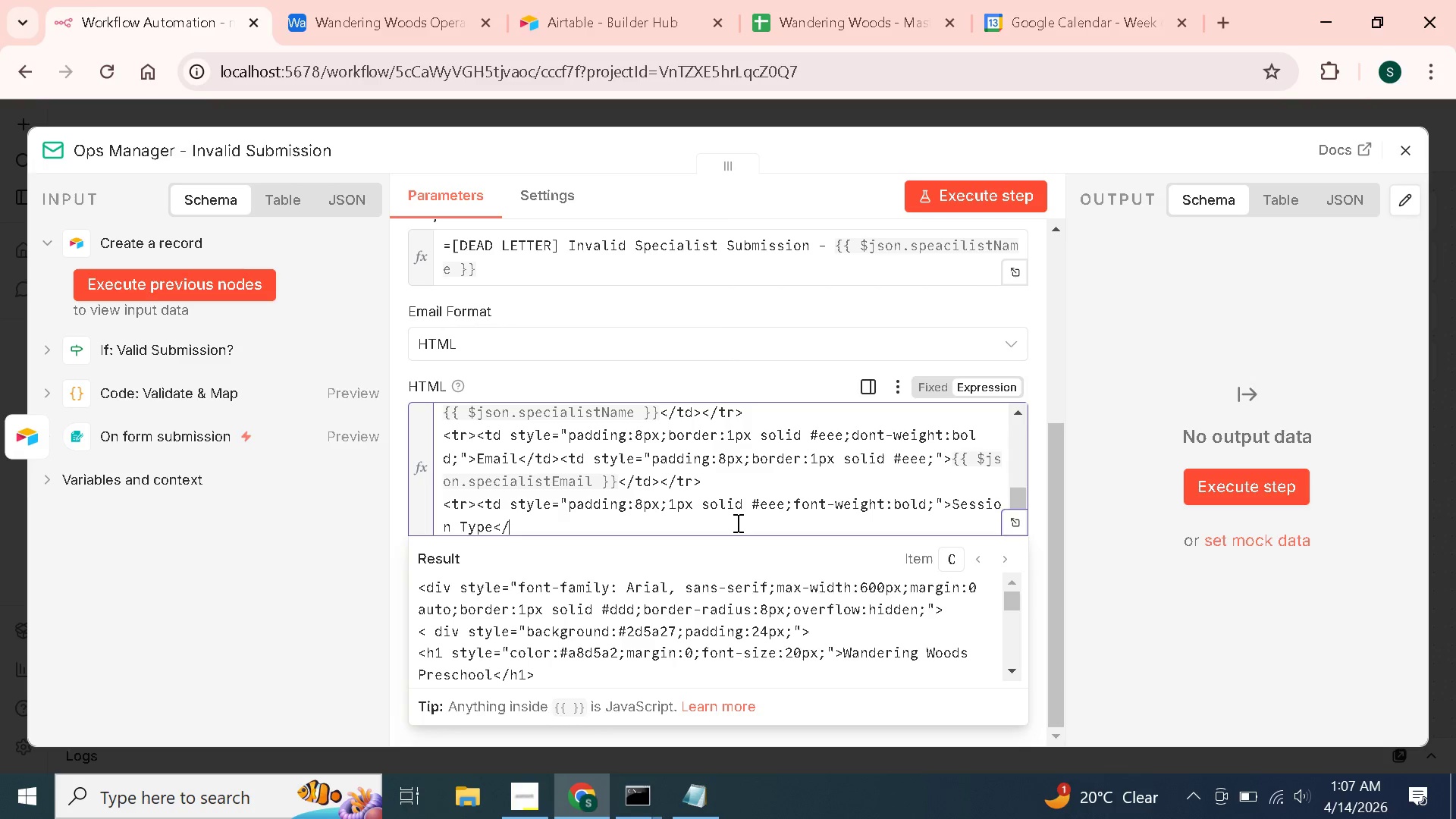 
hold_key(key=ShiftLeft, duration=0.94)
 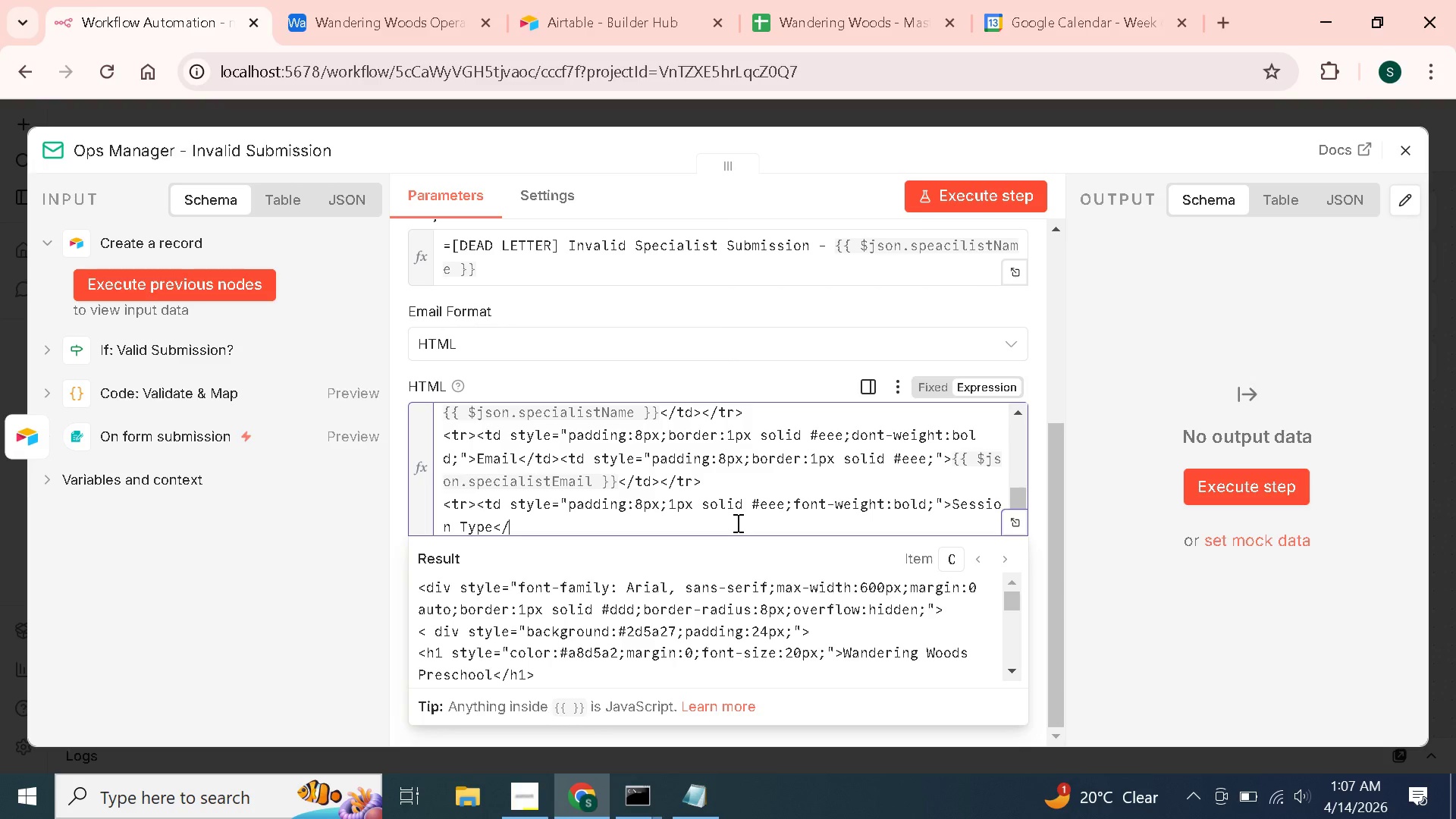 
type(td>)
 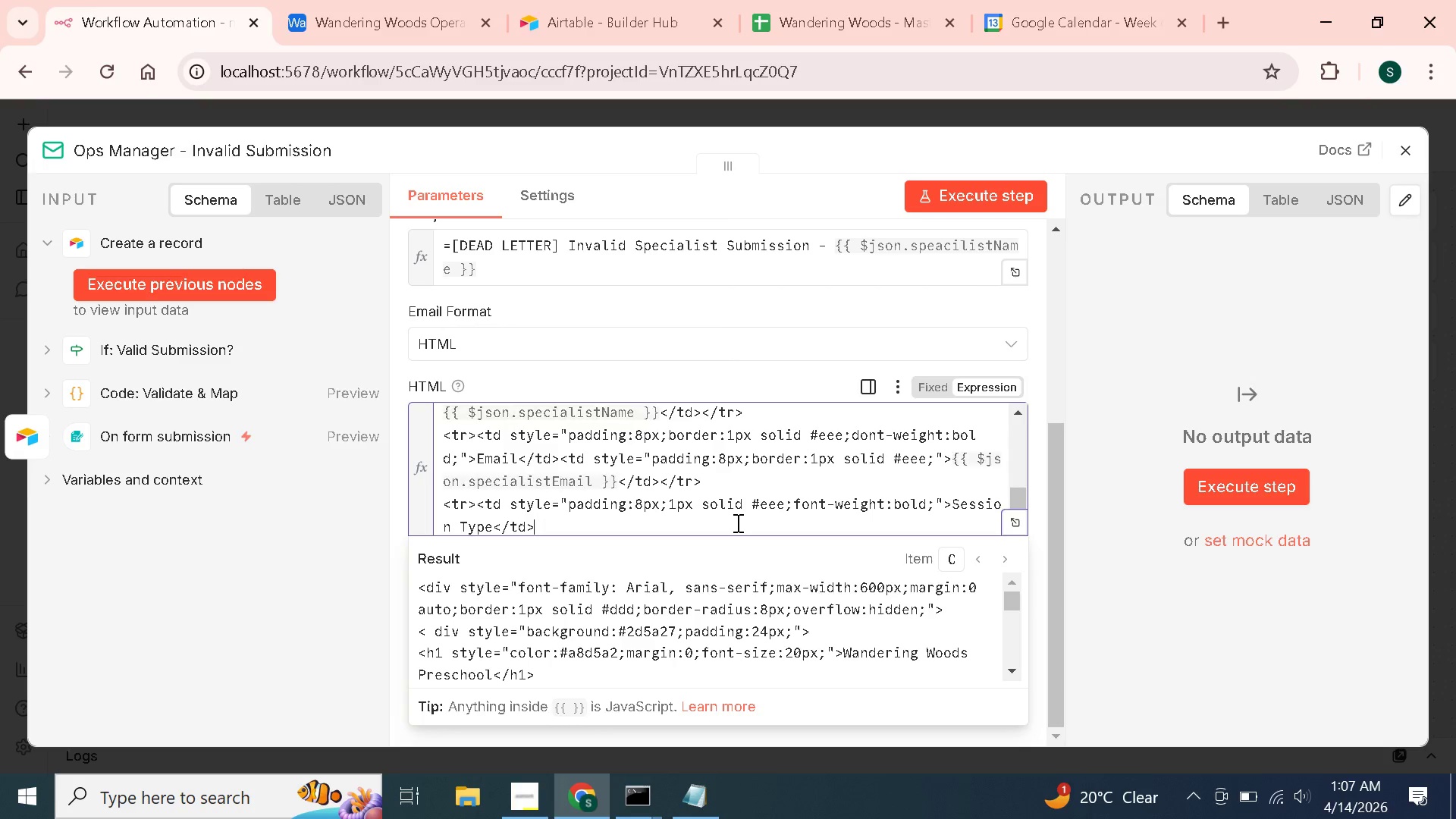 
wait(15.52)
 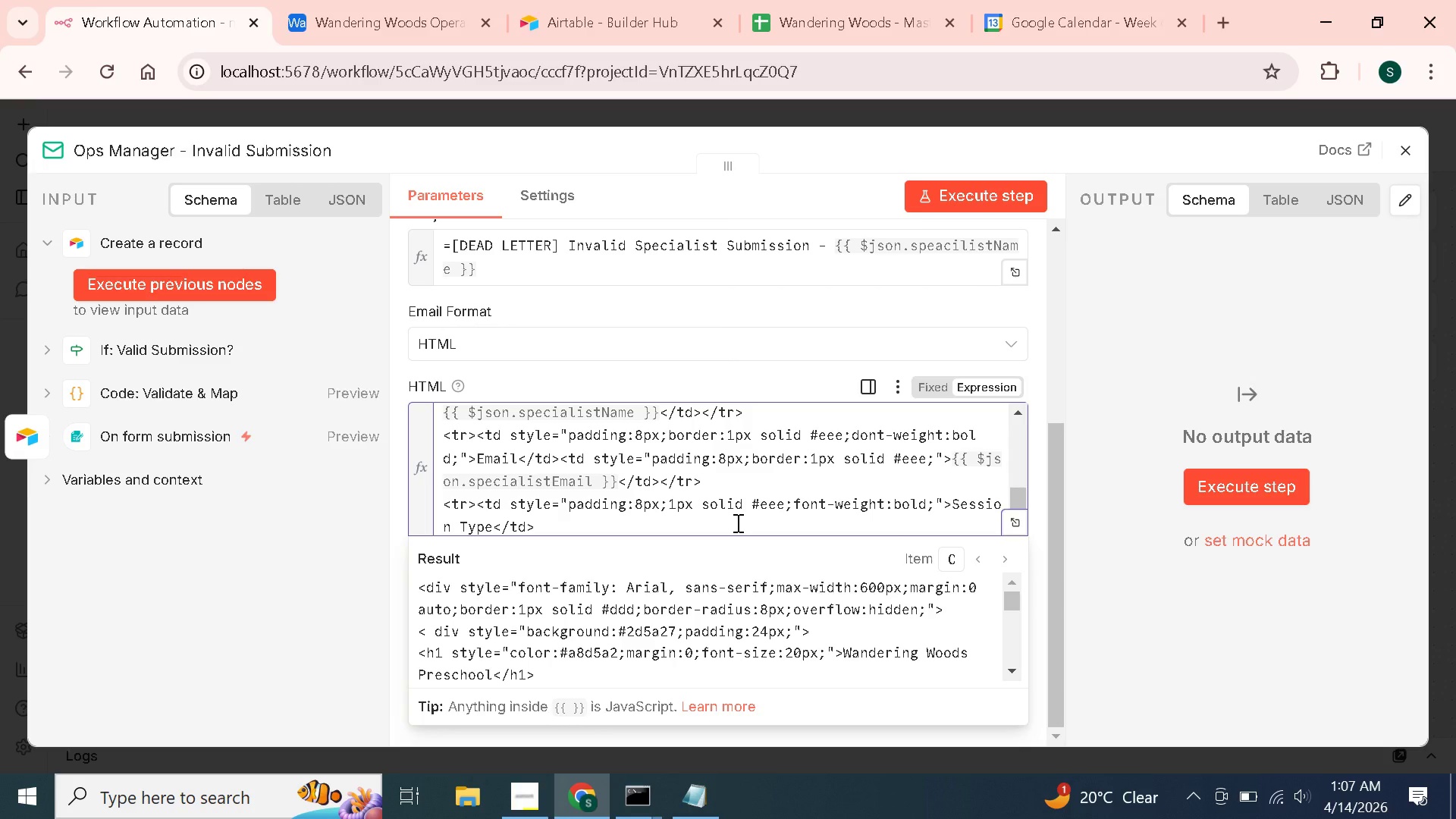 
left_click([736, 522])
 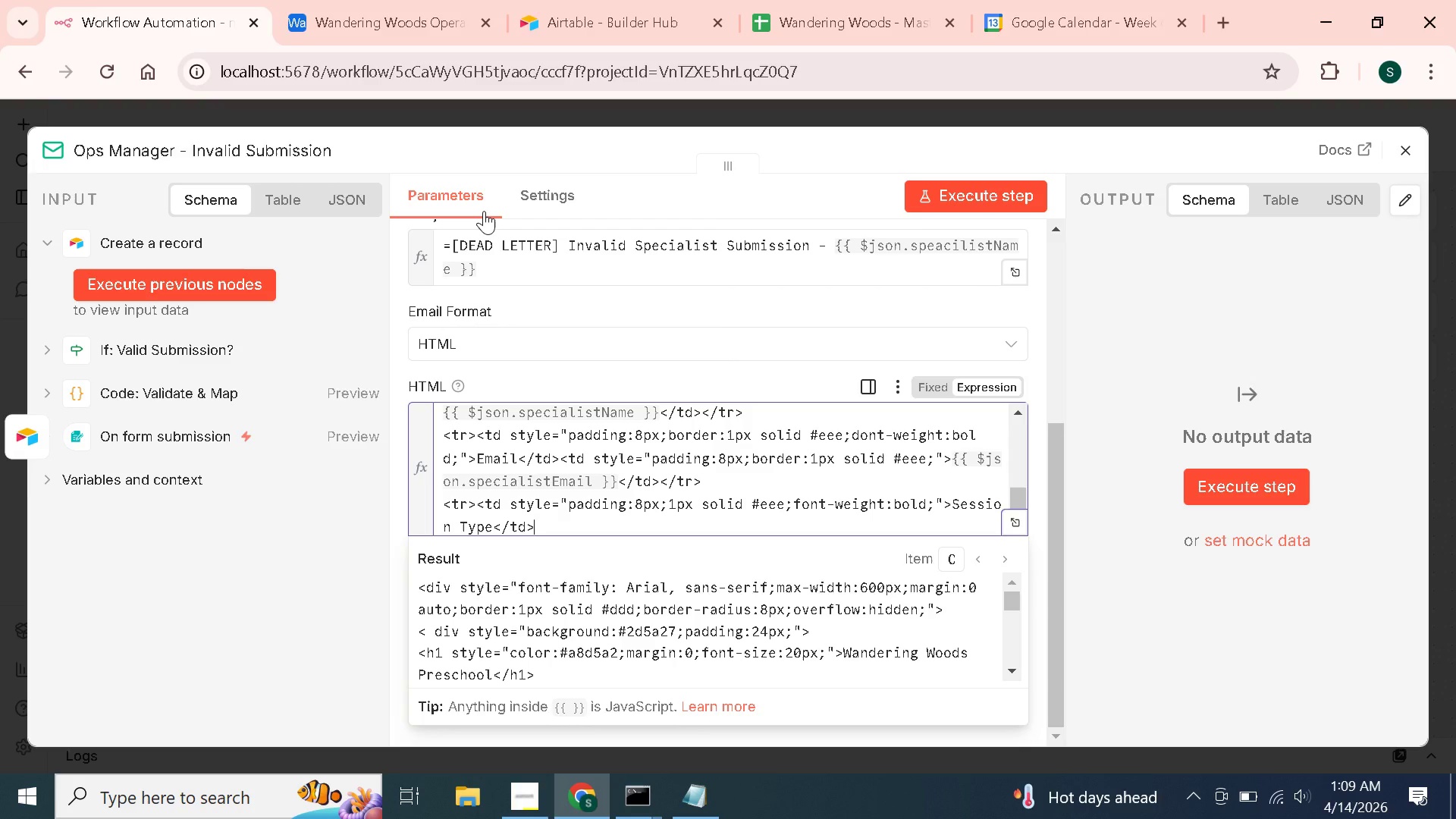 
wait(127.67)
 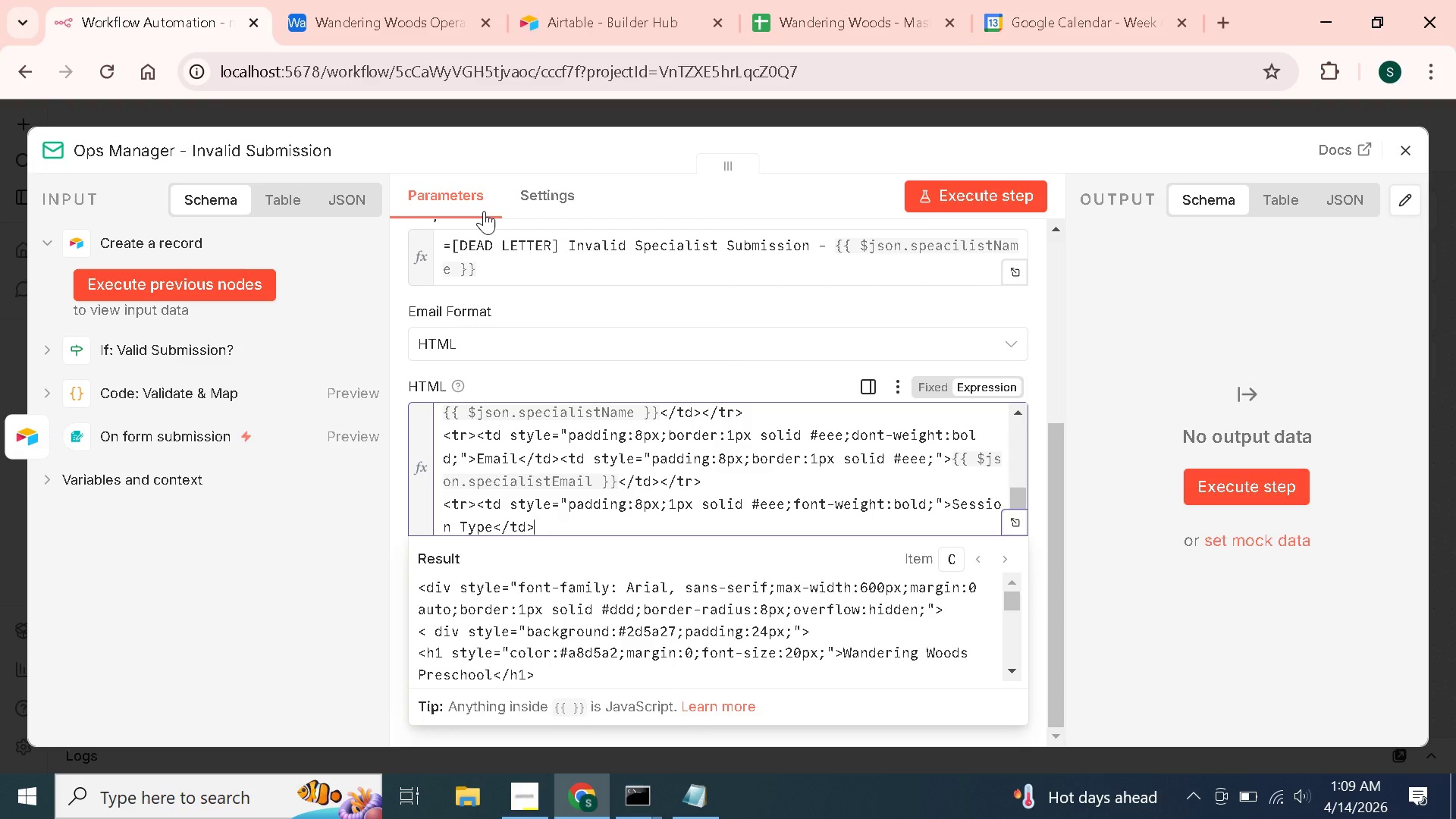 
left_click([567, 517])
 